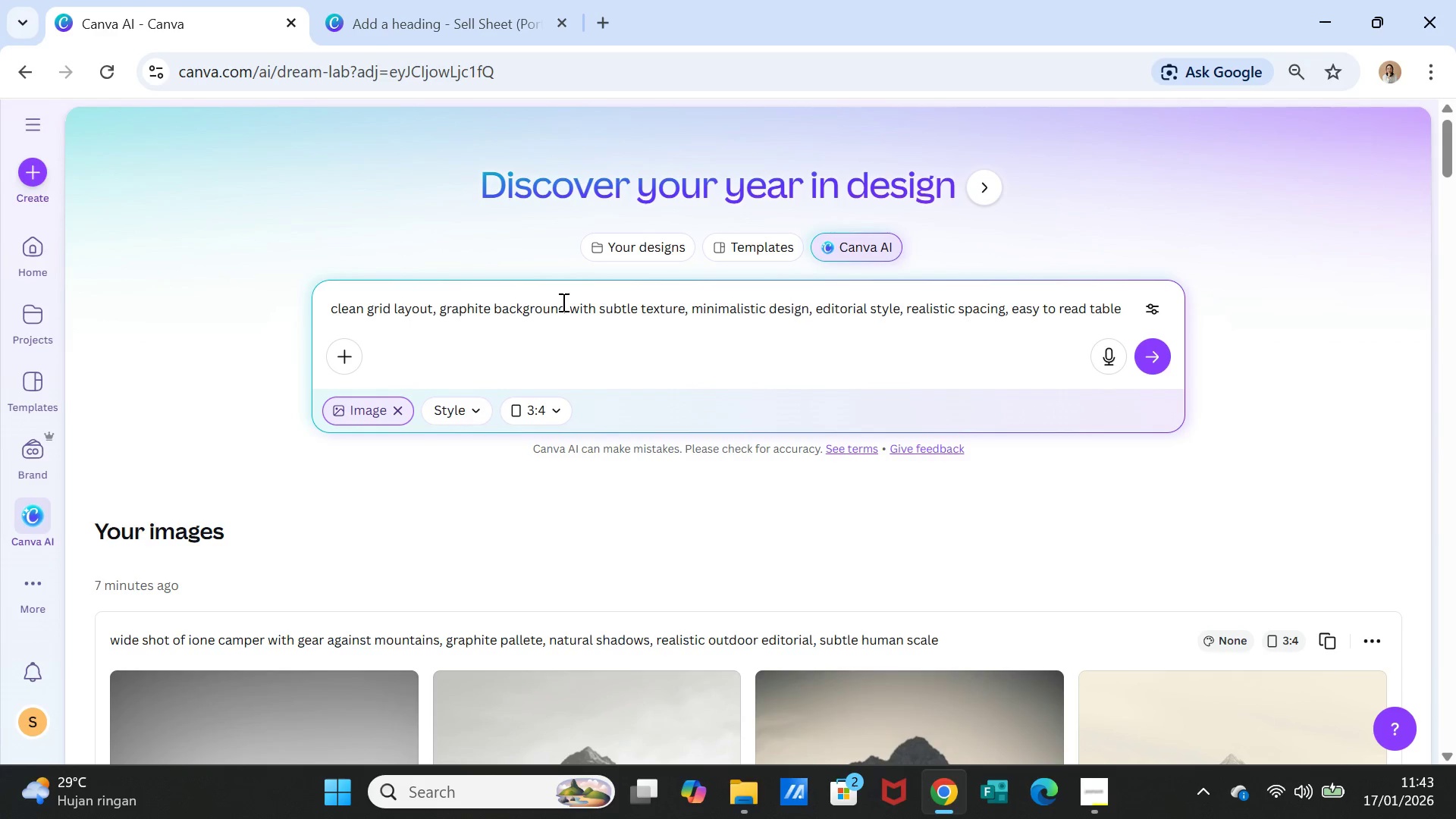 
type( gear product )
 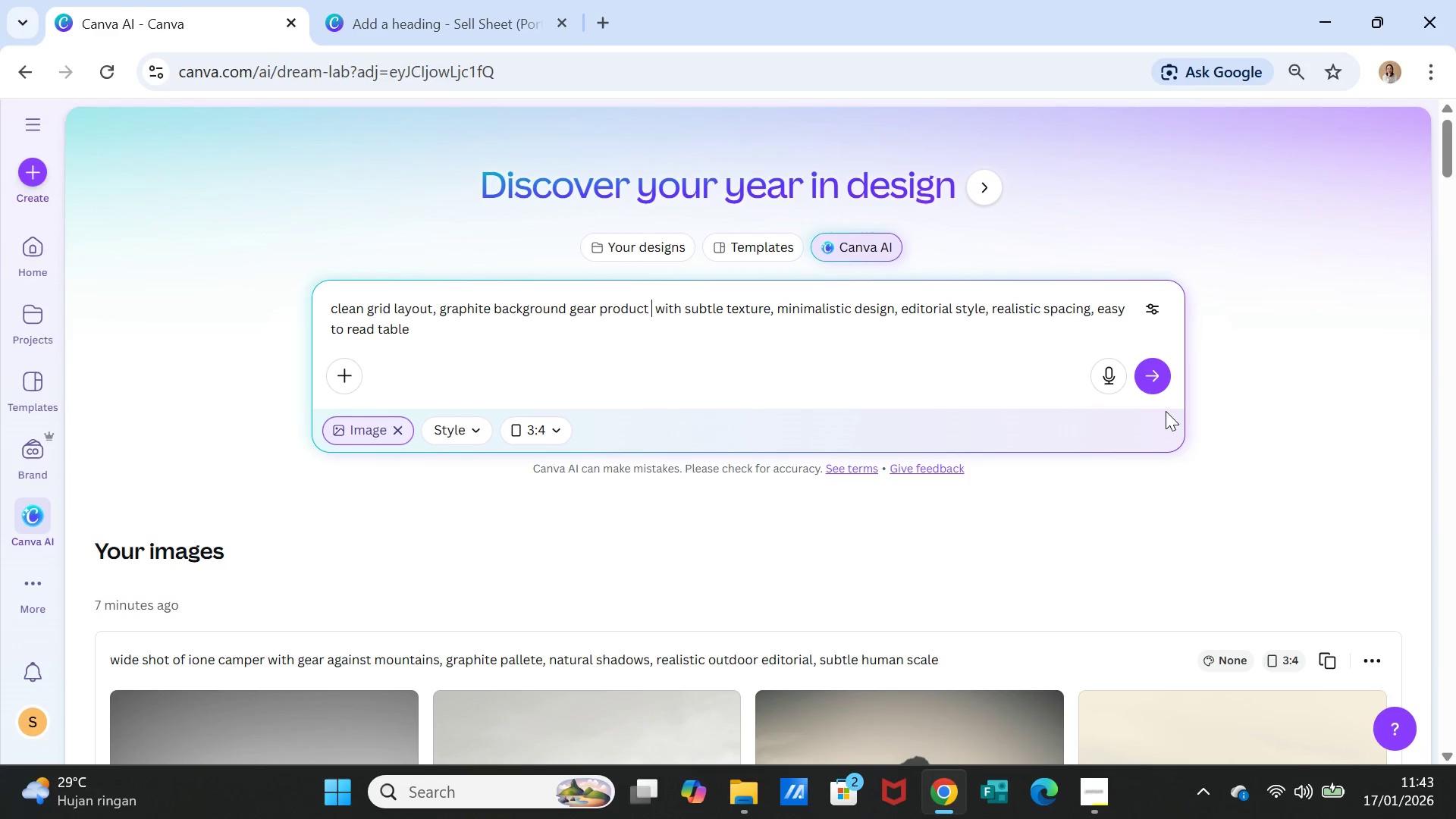 
left_click([1167, 370])
 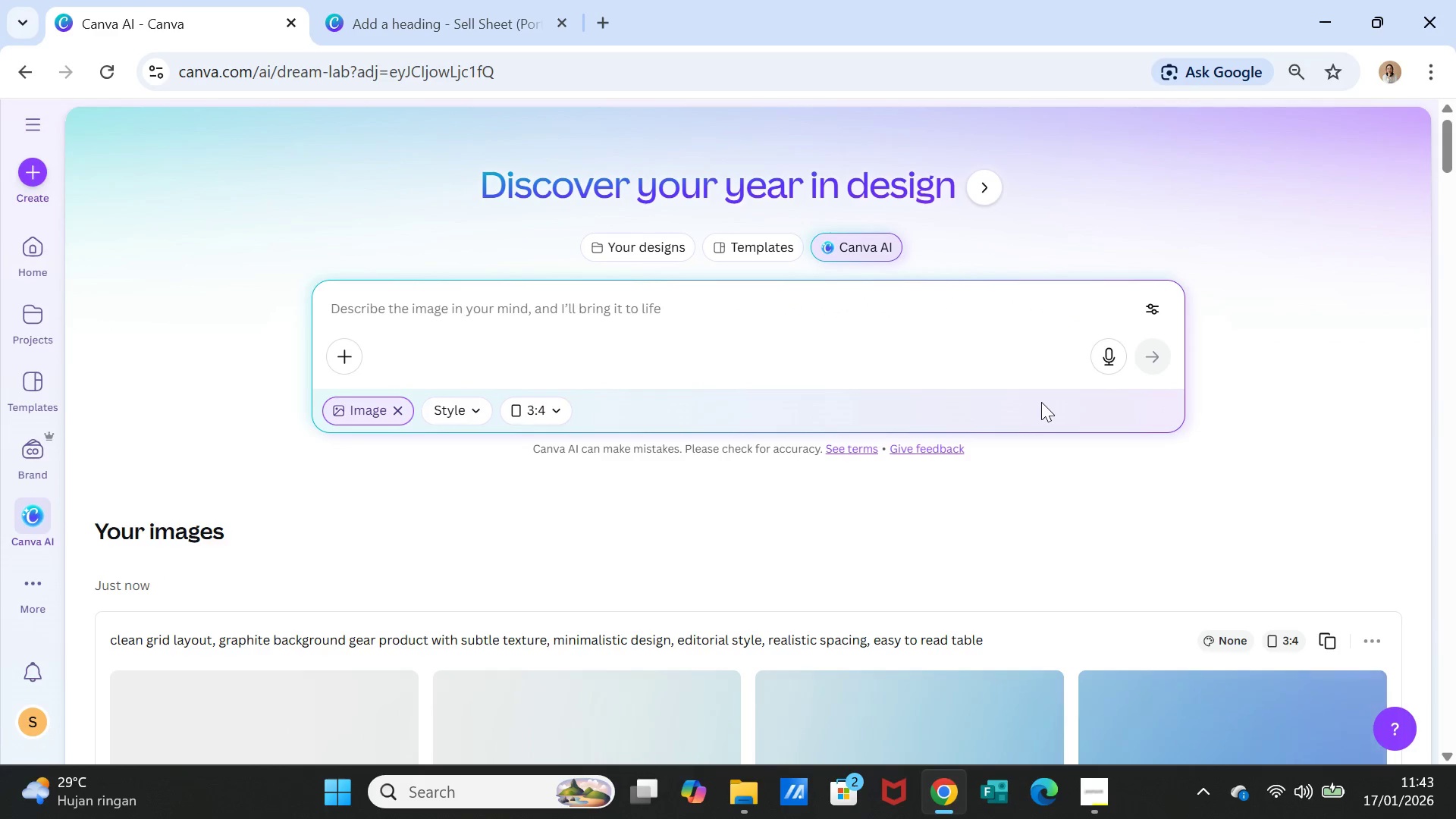 
wait(5.8)
 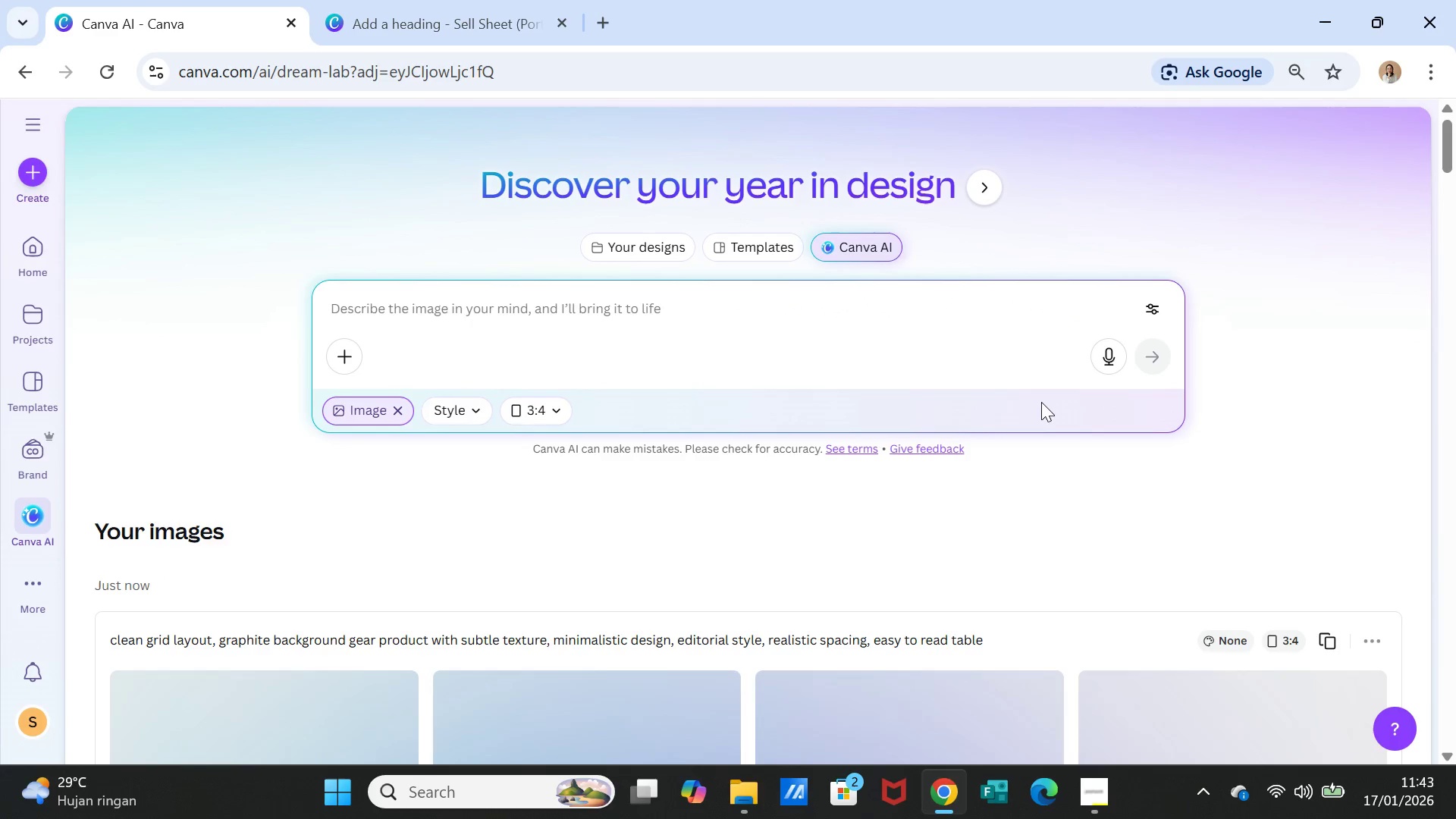 
scroll: coordinate [989, 417], scroll_direction: down, amount: 3.0
 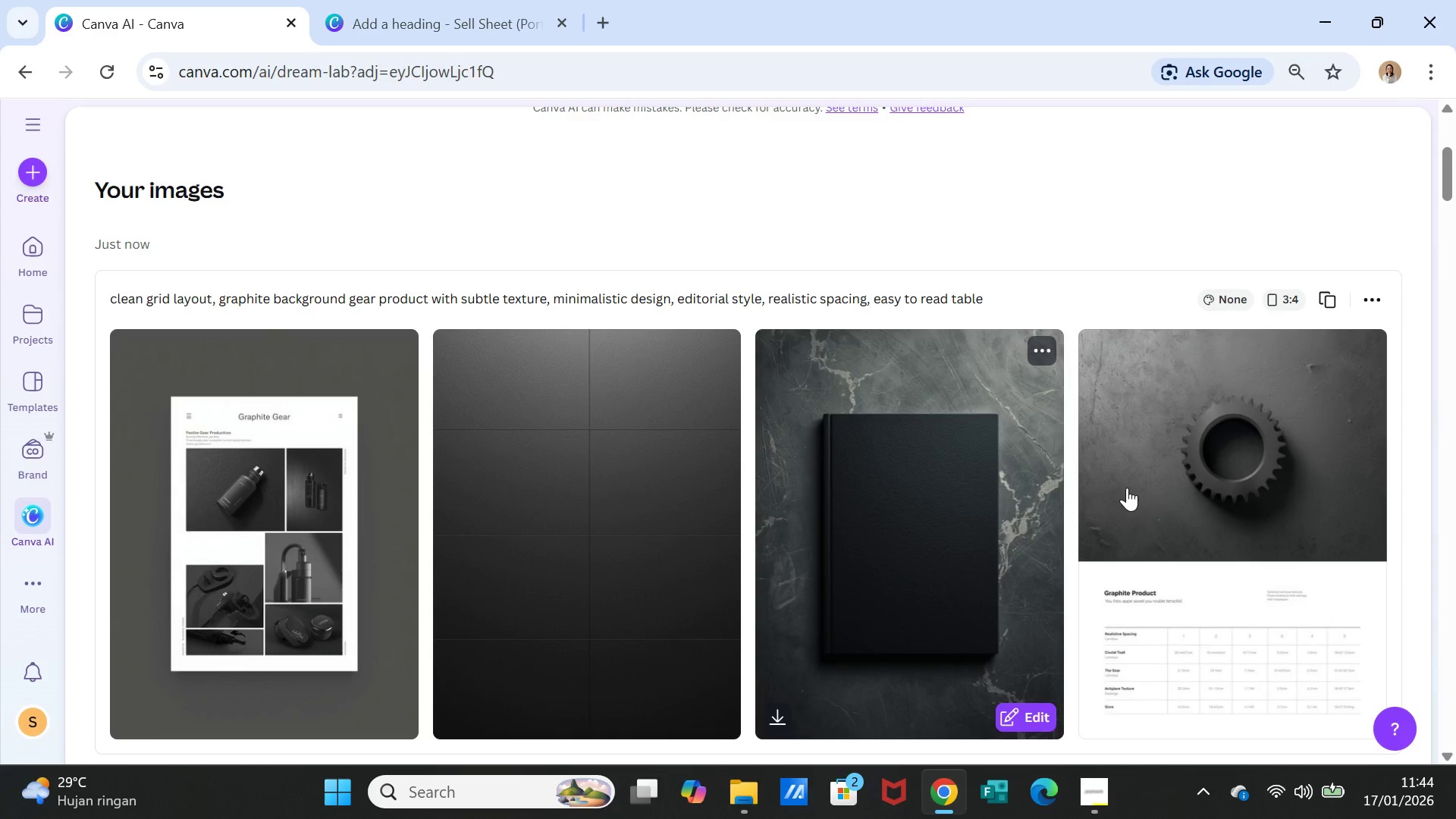 
wait(7.24)
 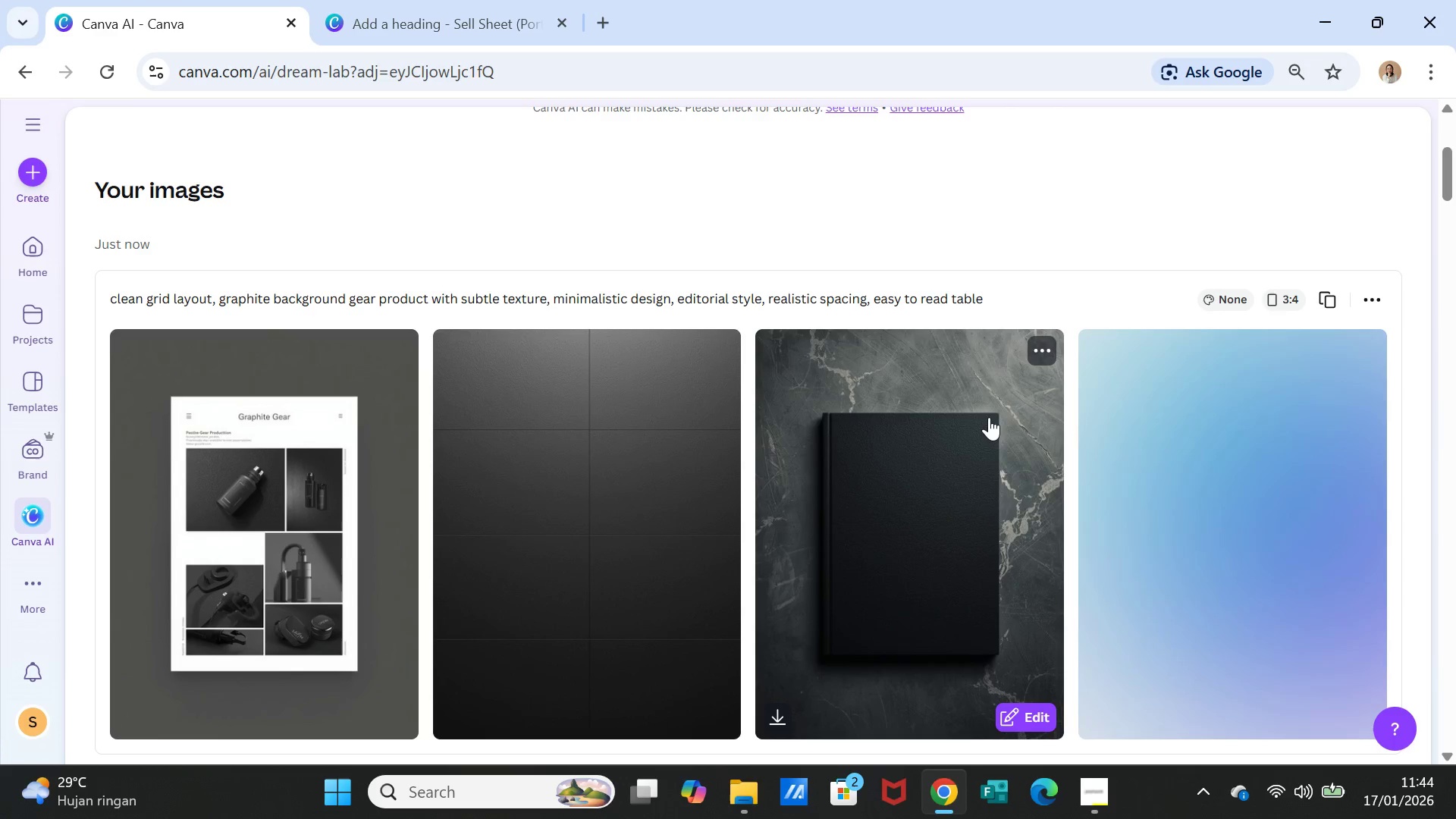 
scroll: coordinate [1181, 500], scroll_direction: up, amount: 2.0
 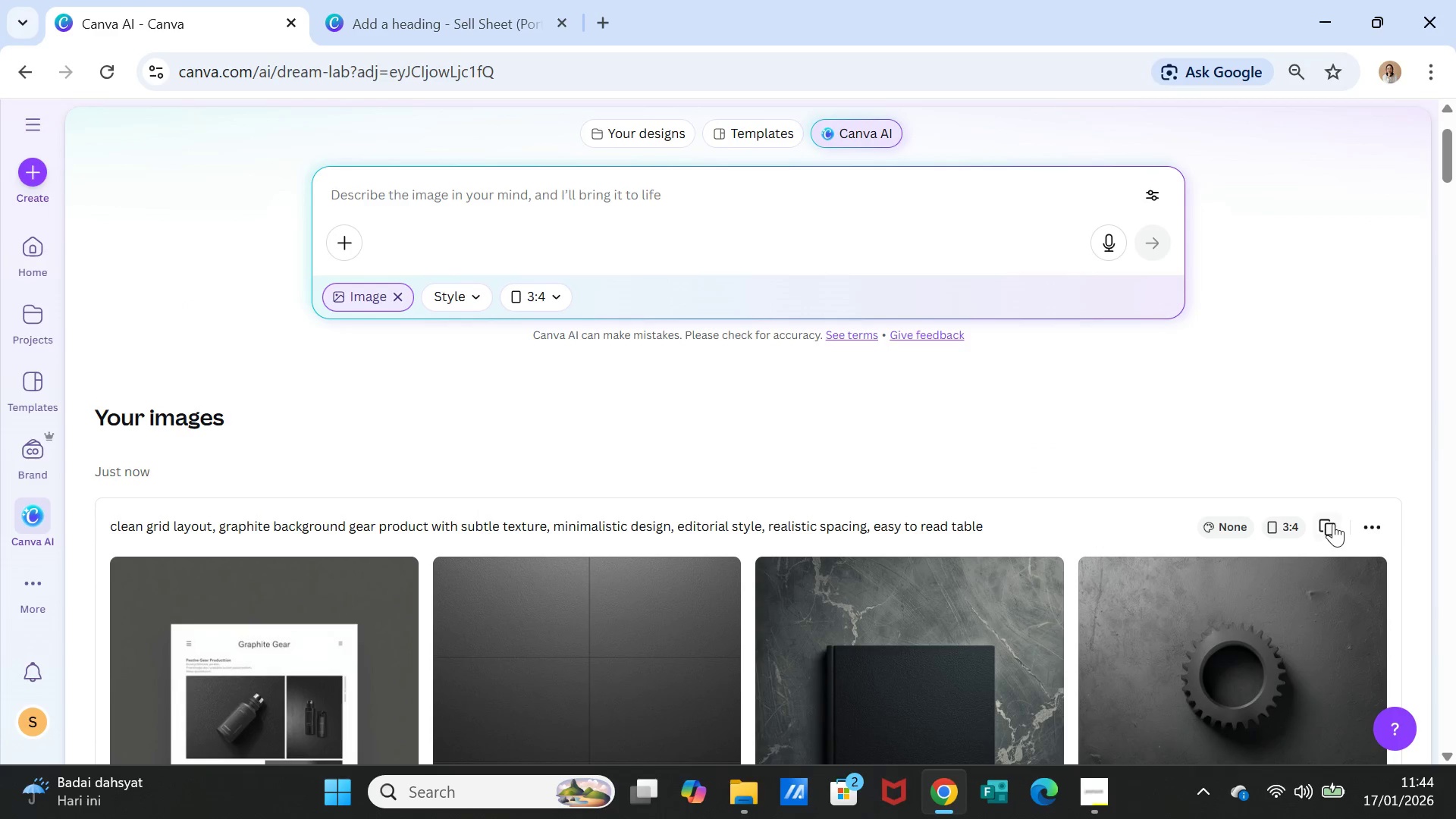 
left_click([1333, 523])
 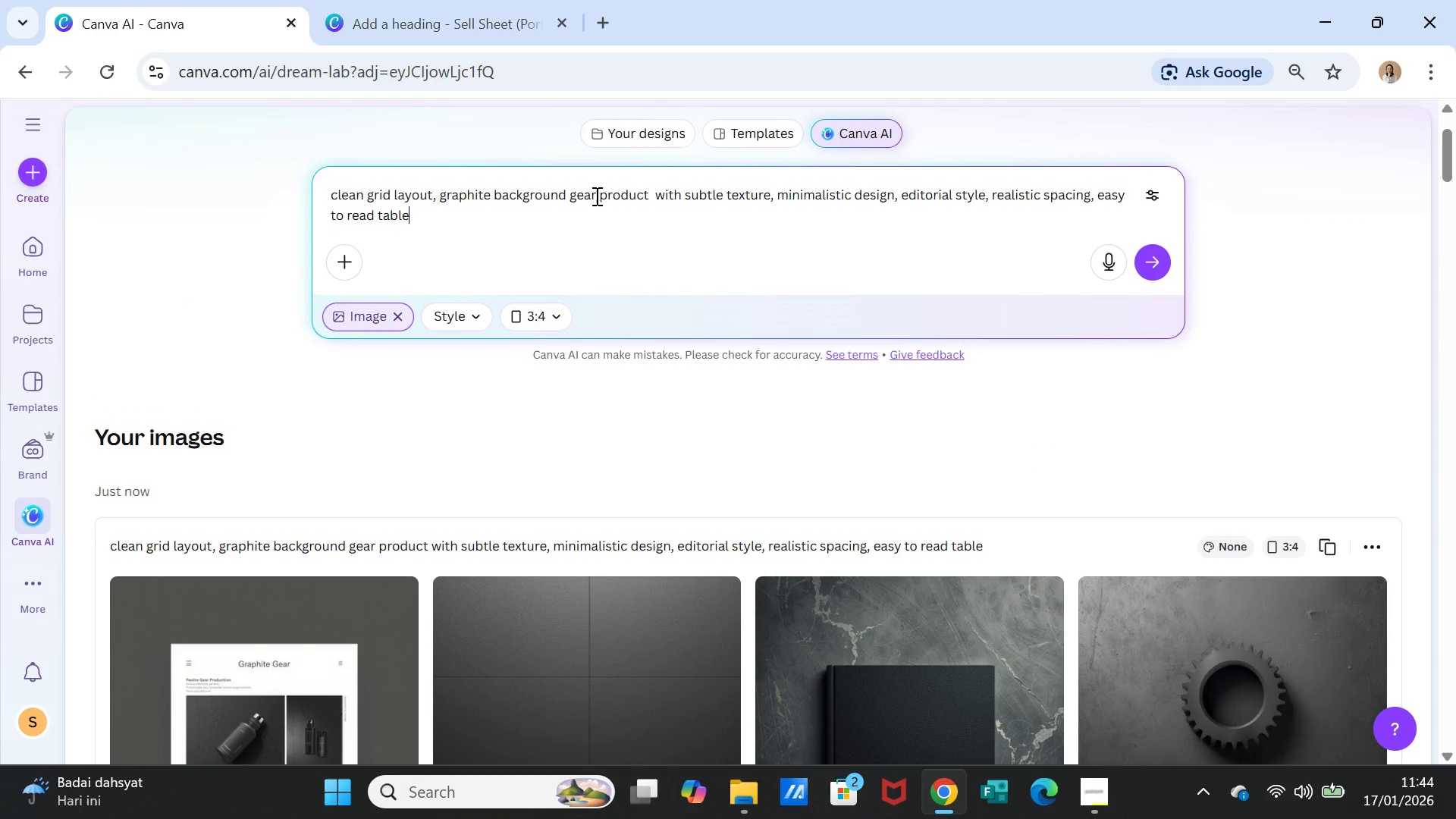 
left_click_drag(start_coordinate=[595, 196], to_coordinate=[571, 196])
 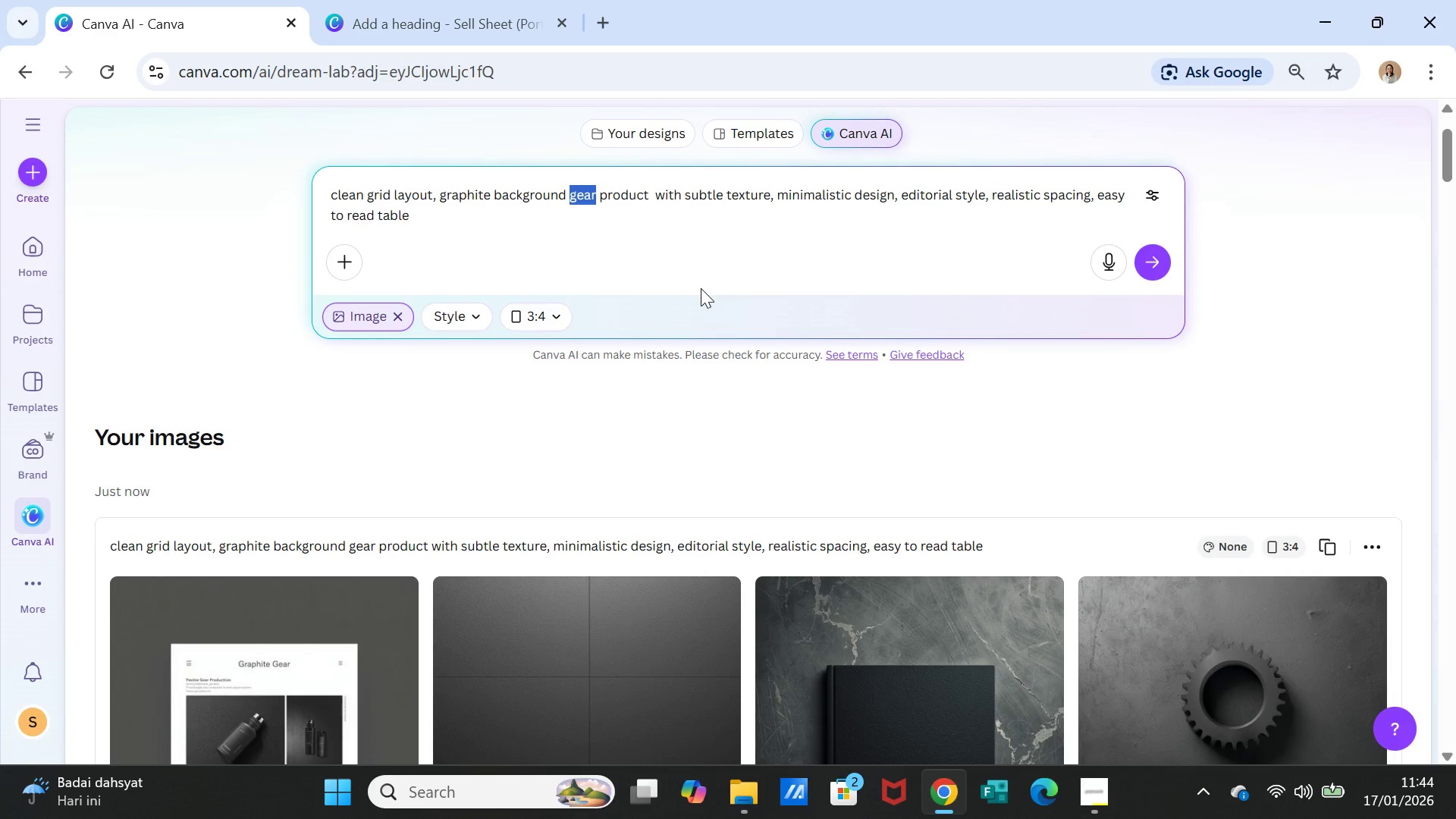 
type(camp )
 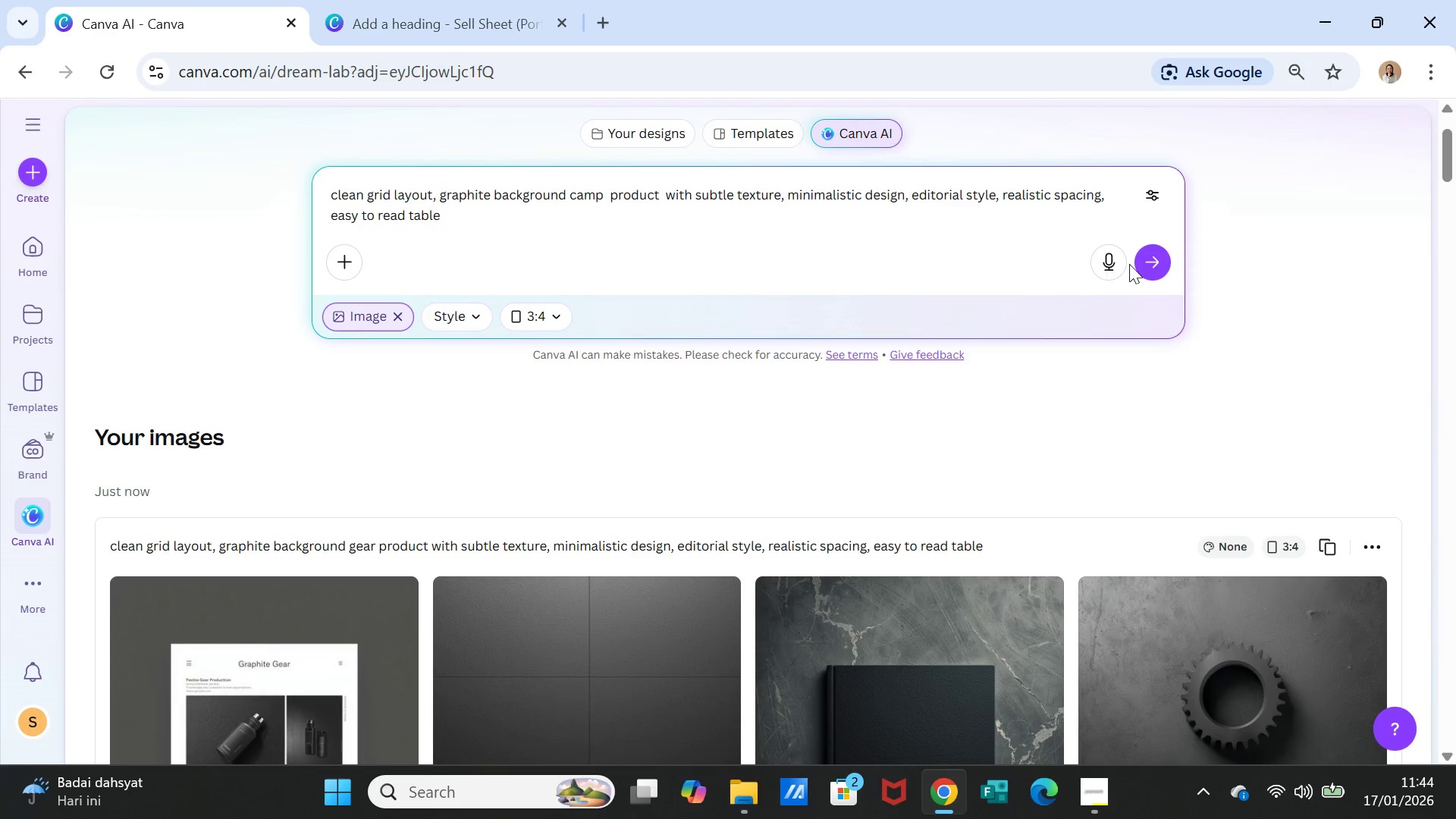 
left_click([1161, 262])
 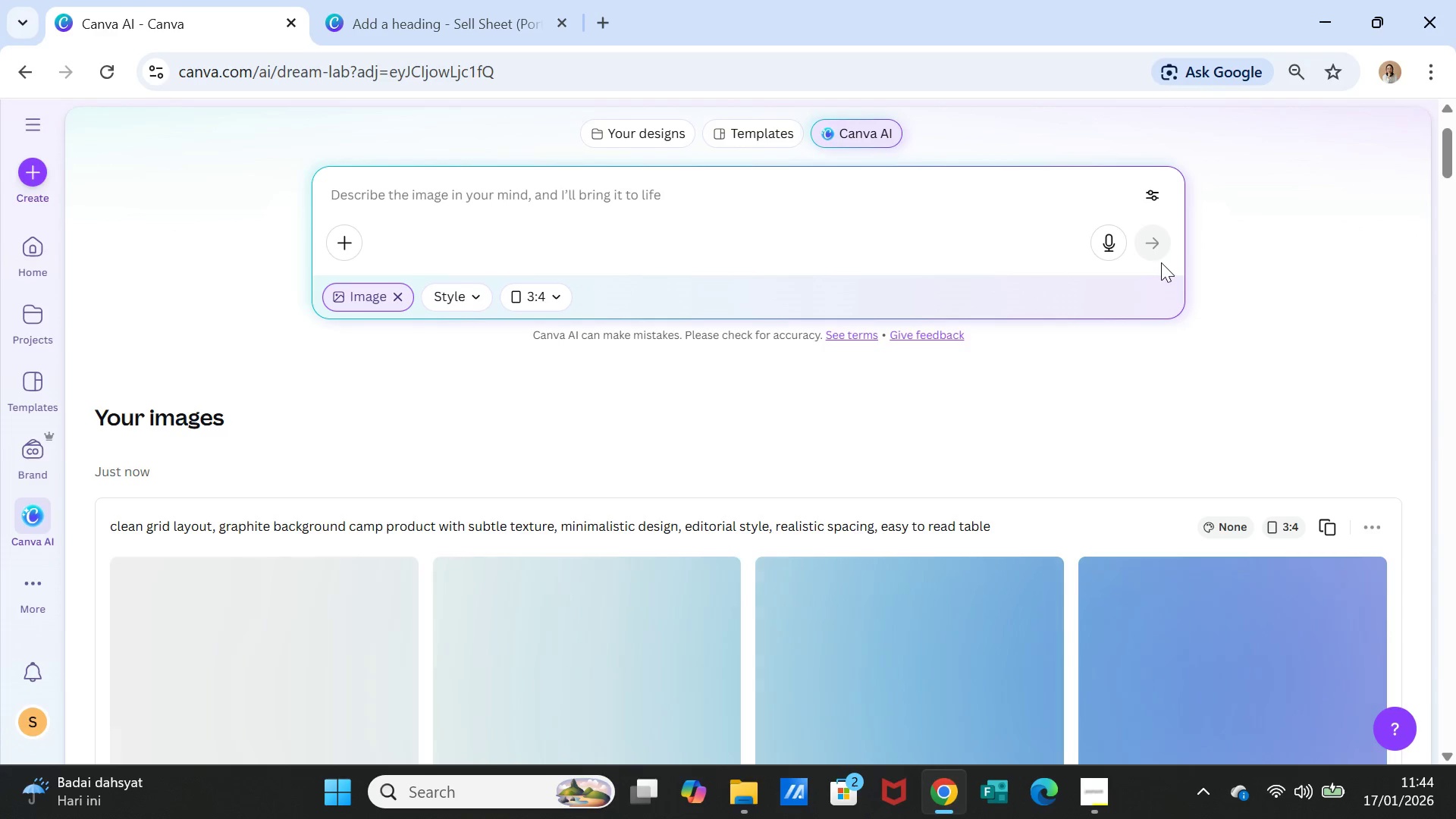 
wait(7.86)
 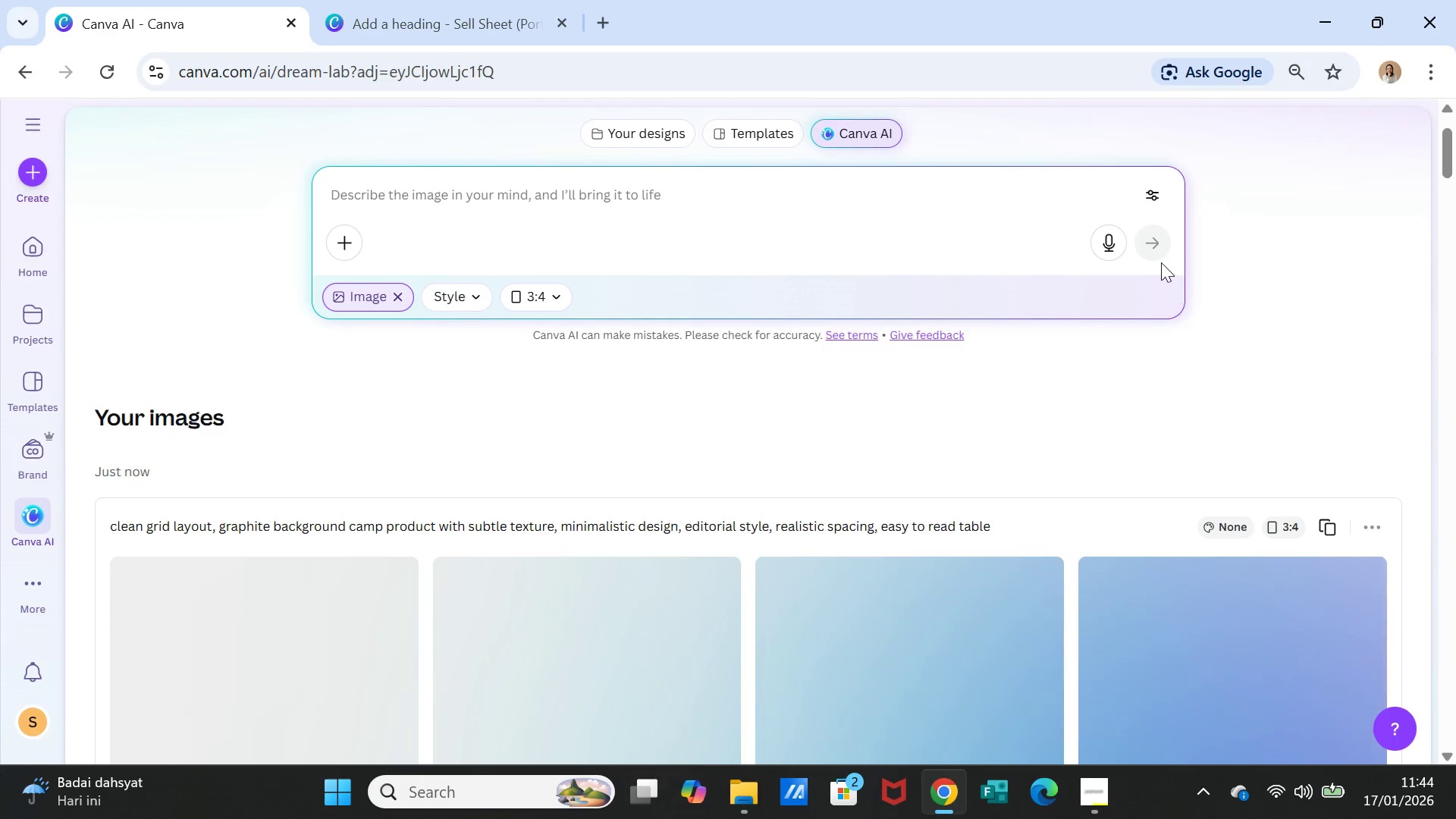 
scroll: coordinate [1085, 428], scroll_direction: down, amount: 3.0
 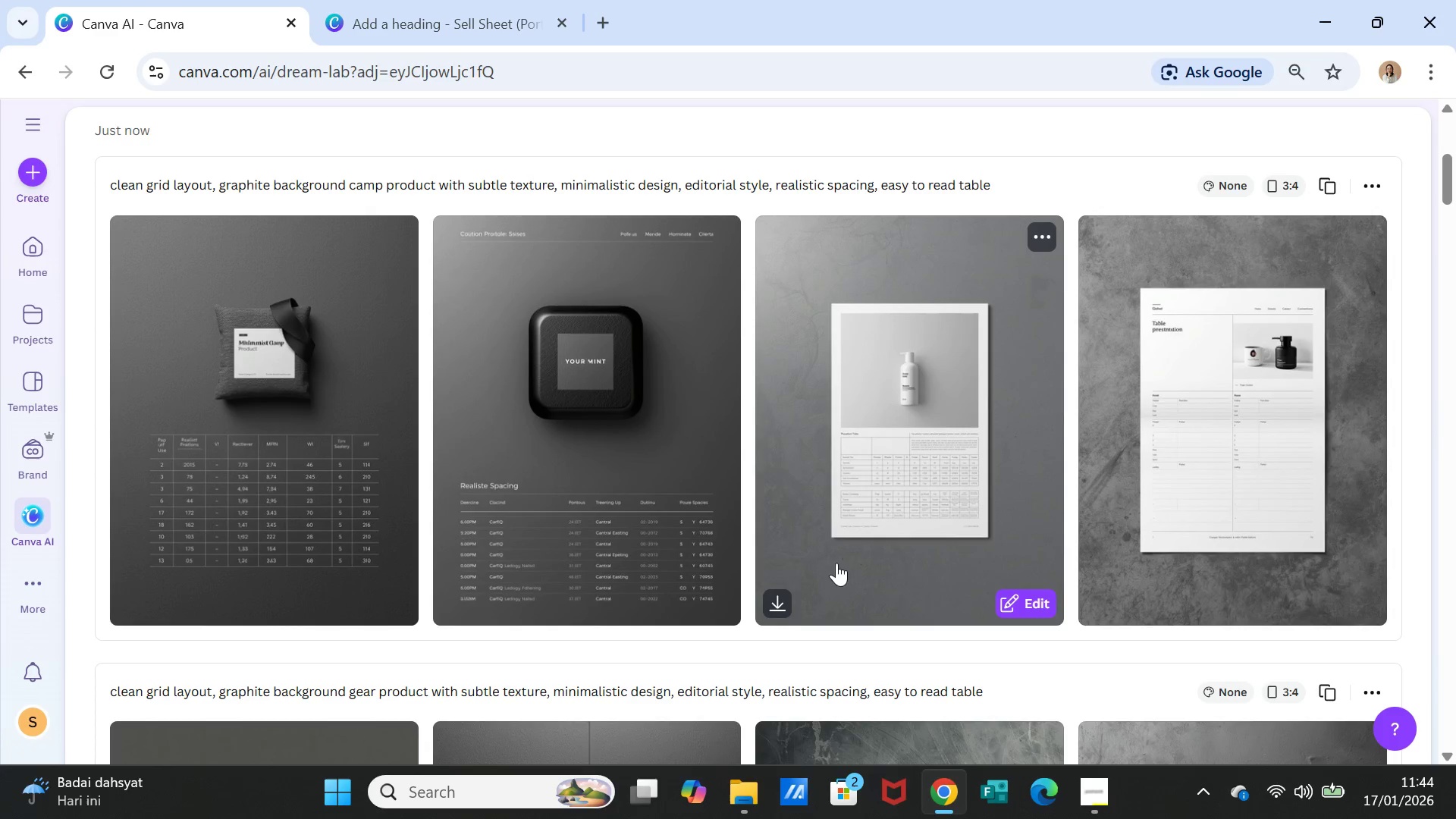 
scroll: coordinate [795, 541], scroll_direction: up, amount: 3.0
 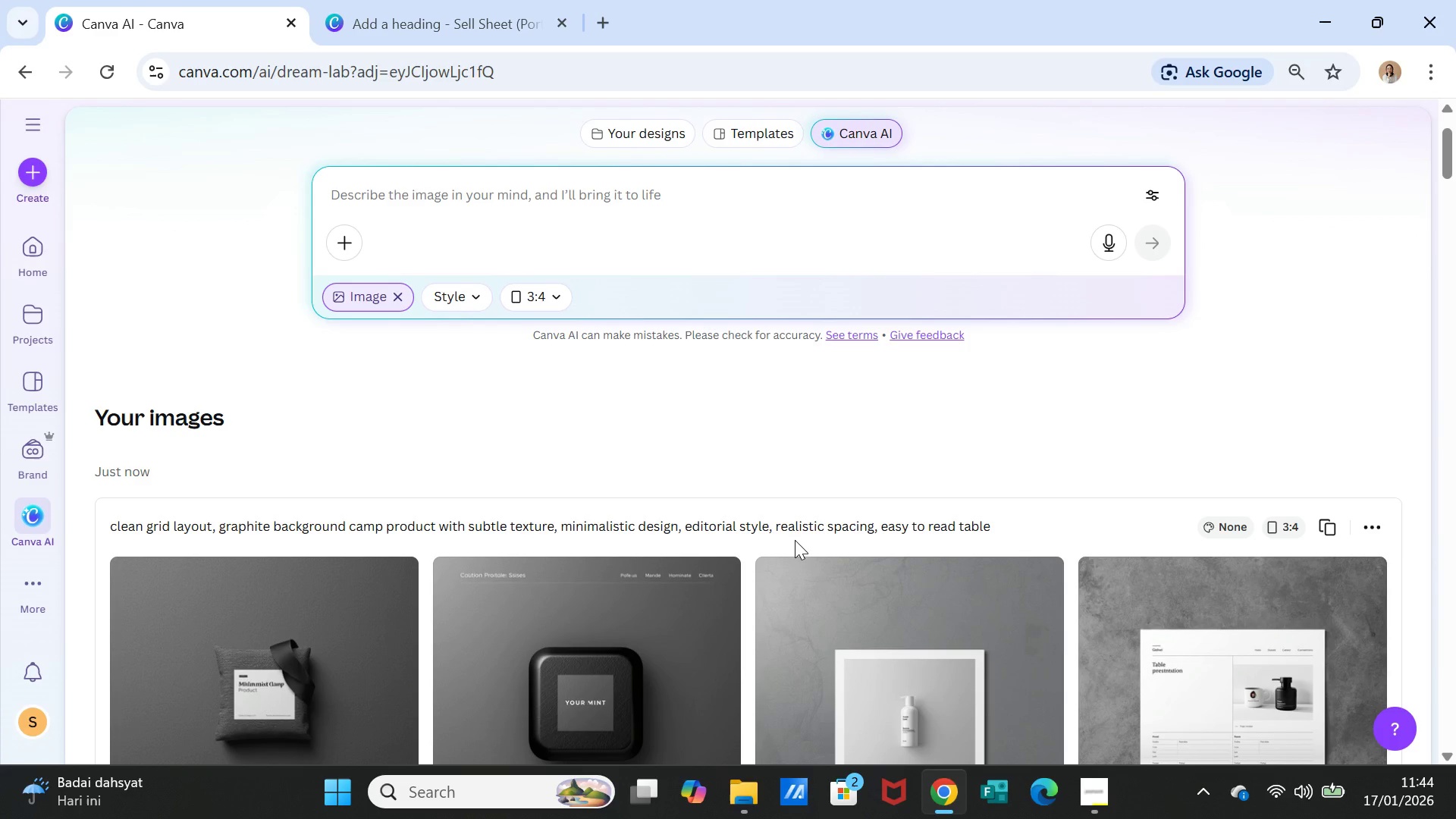 
wait(5.04)
 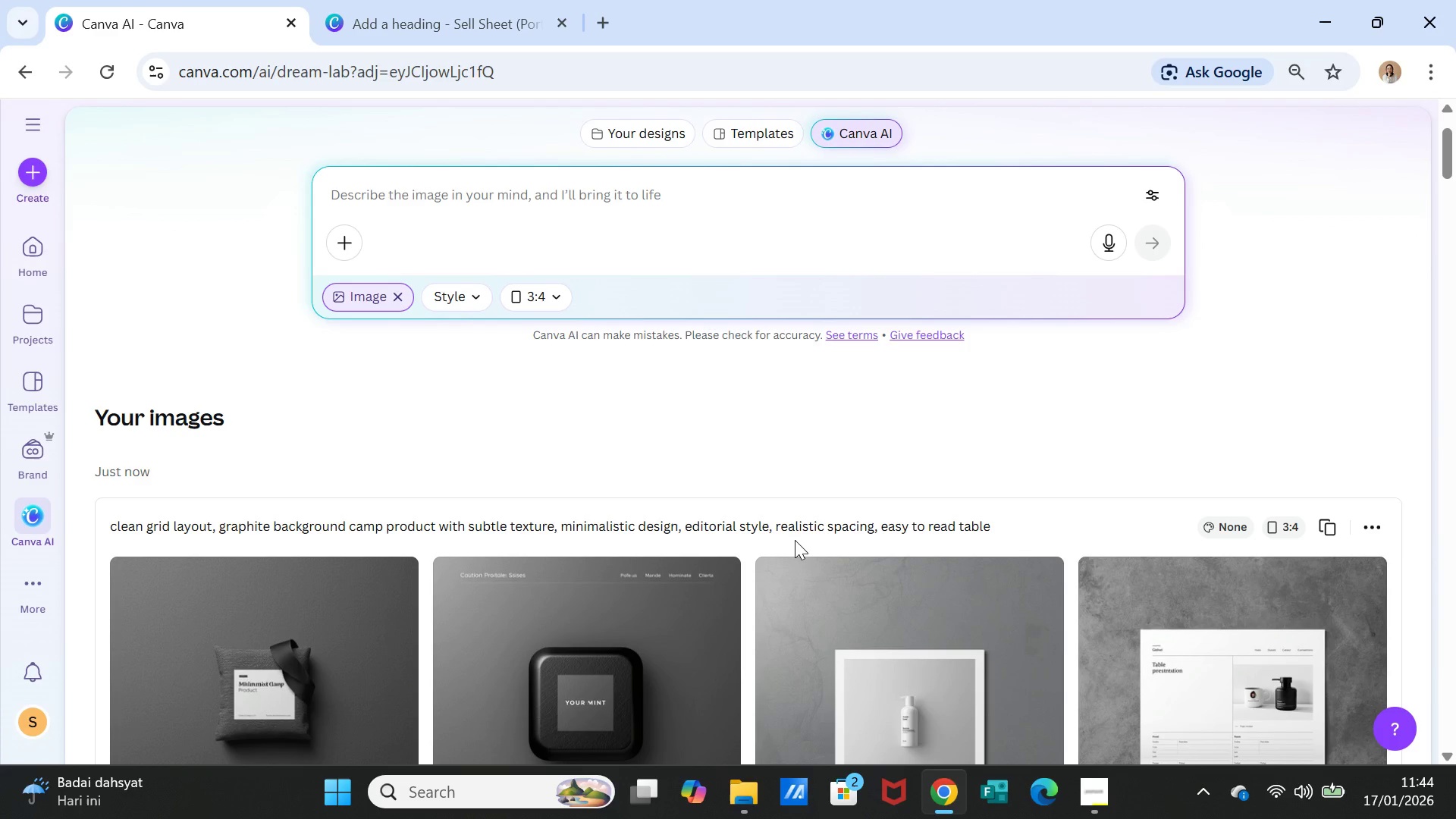 
scroll: coordinate [795, 540], scroll_direction: down, amount: 2.0
 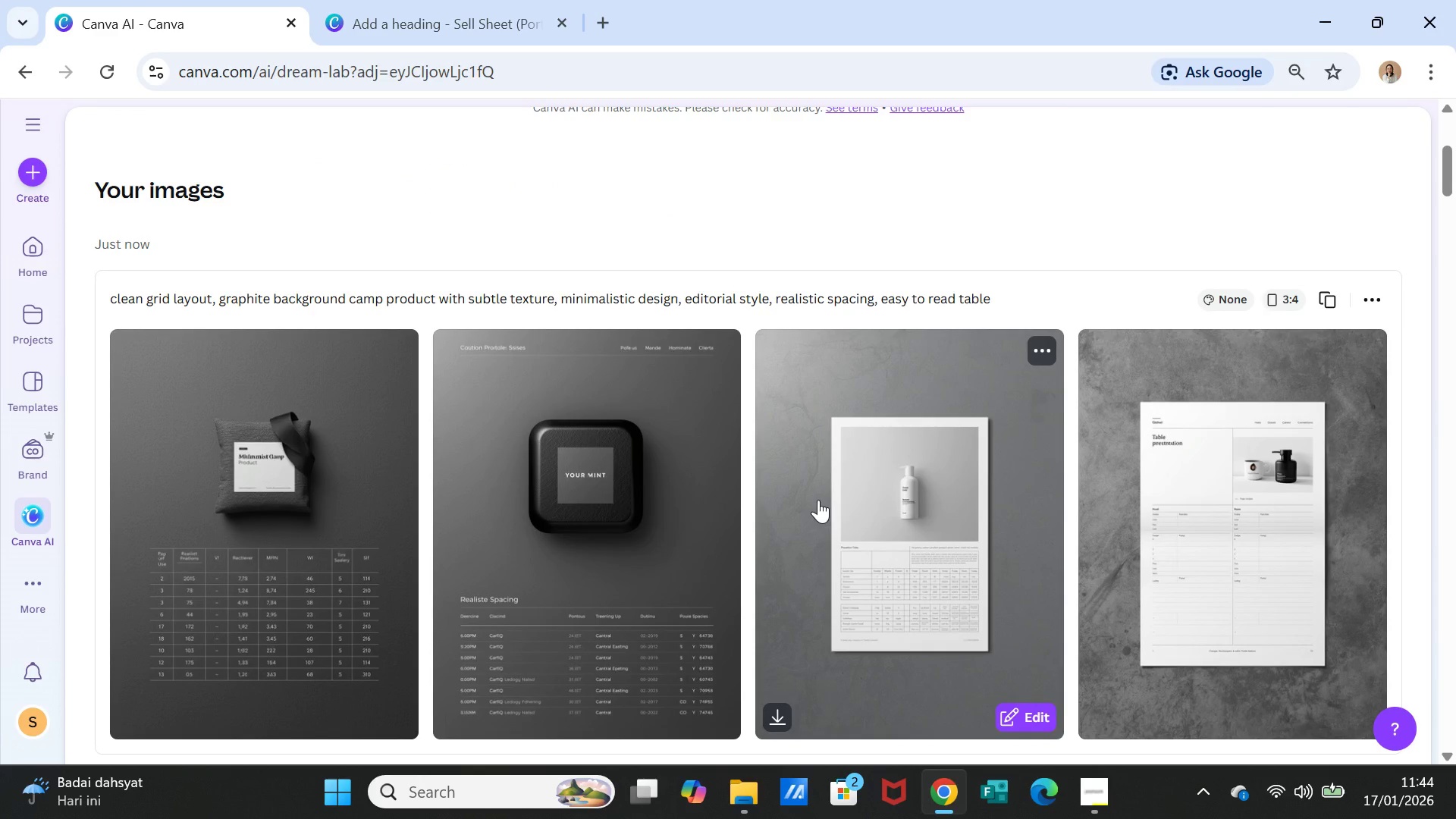 
scroll: coordinate [809, 501], scroll_direction: up, amount: 2.0
 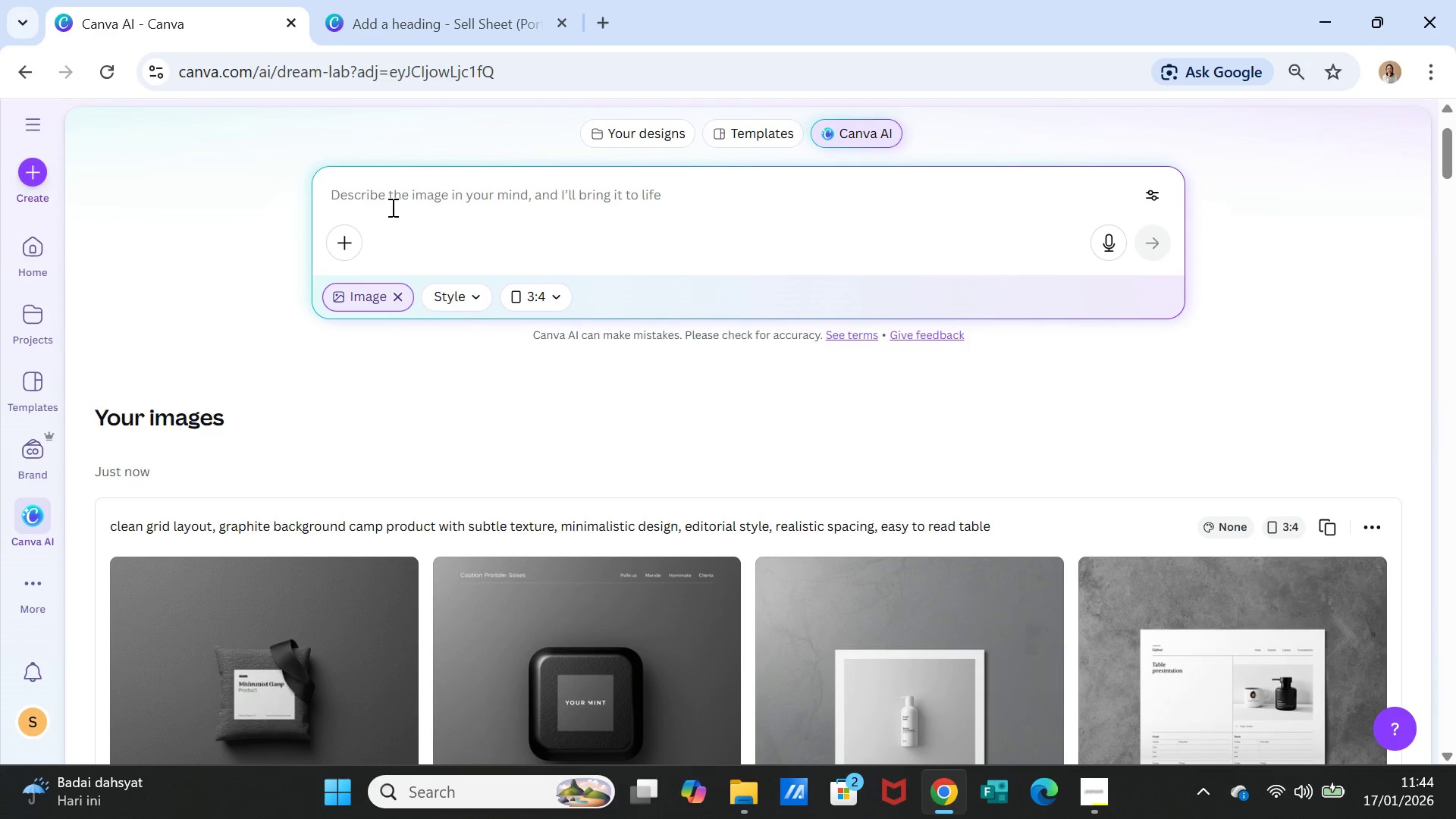 
left_click([393, 198])
 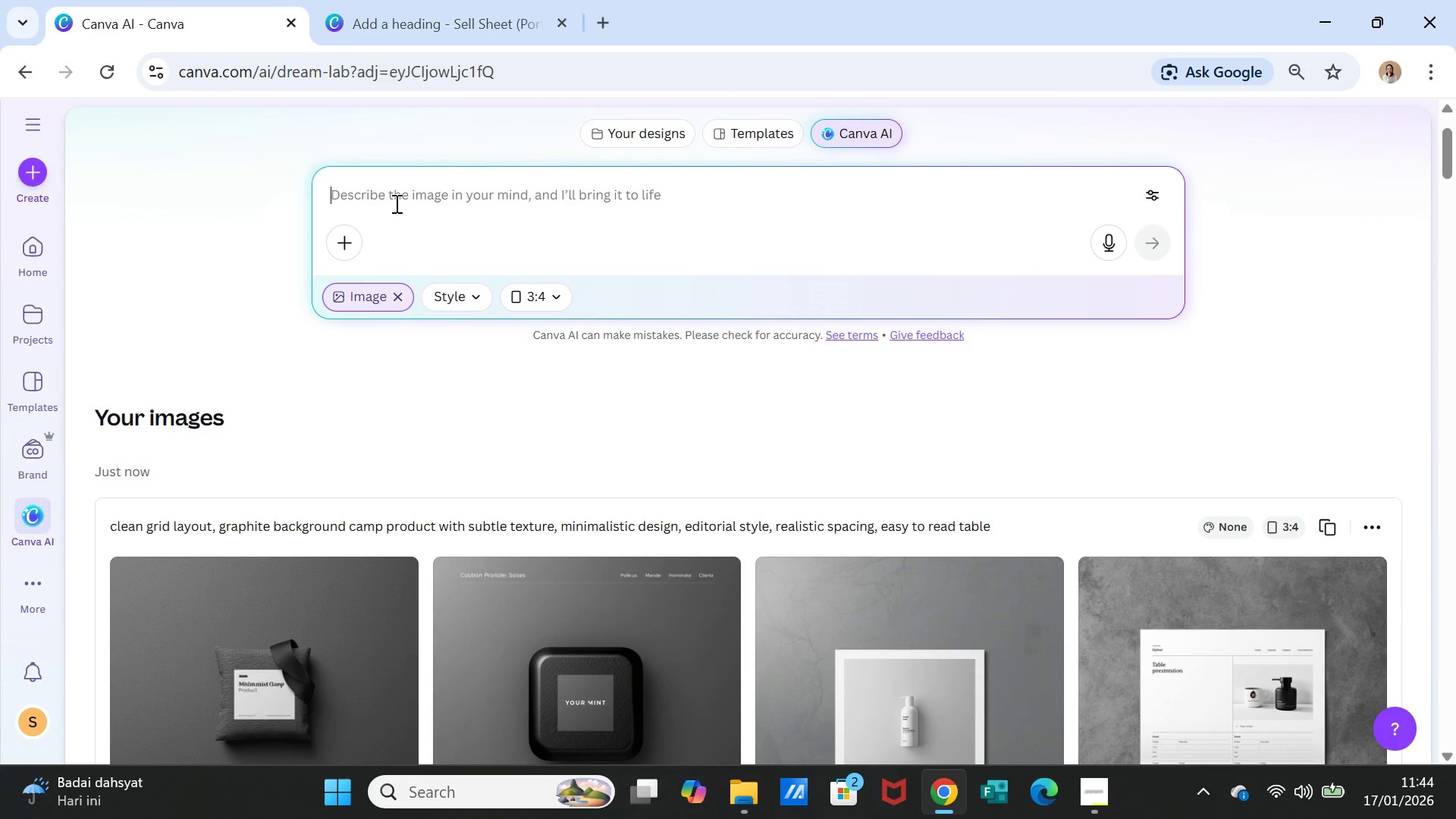 
type(clean frid layout, spesification )
 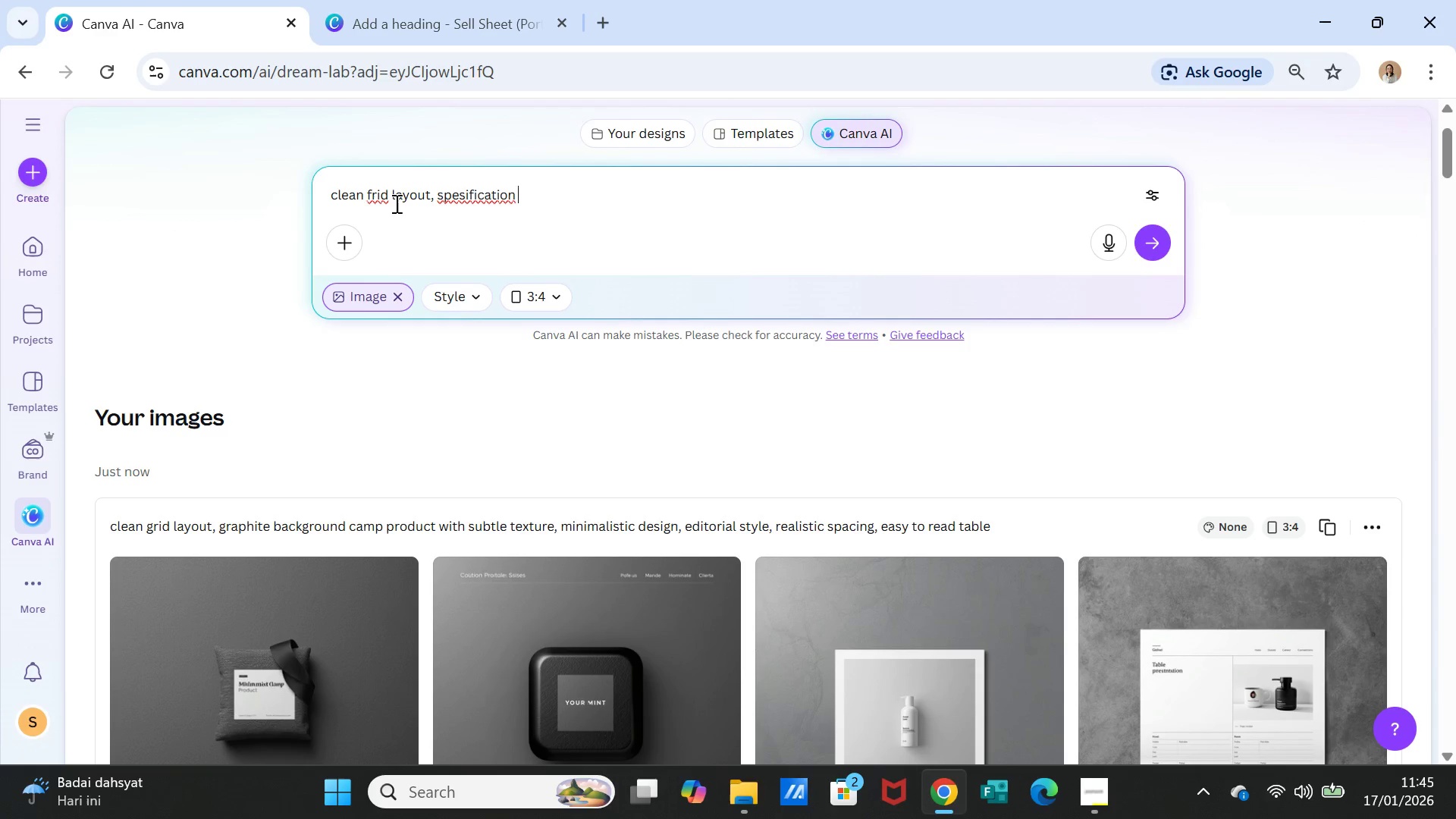 
type(gear product (5 product)
key(Backspace)
key(Backspace)
key(Backspace)
key(Backspace)
key(Backspace)
key(Backspace)
key(Backspace)
key(Backspace)
key(Backspace)
type(camp, outfit, )
 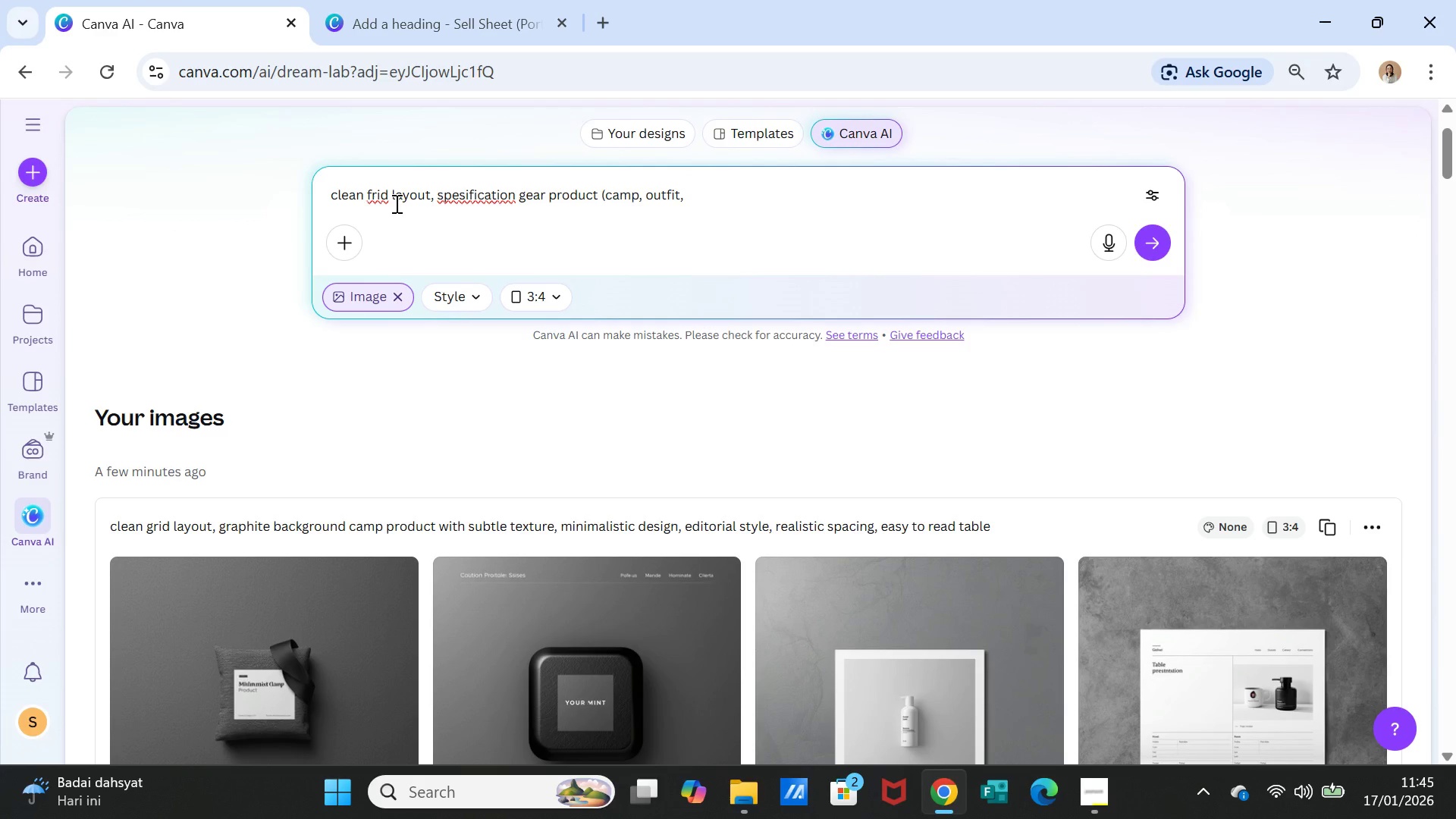 
key(Backspace)
key(Backspace)
key(Backspace)
key(Backspace)
key(Backspace)
key(Backspace)
key(Backspace)
key(Backspace)
key(Backspace)
key(Backspace)
key(Backspace)
key(Backspace)
key(Backspace)
key(Backspace)
type(camp, outfite)
key(Backspace)
type(, stove))
 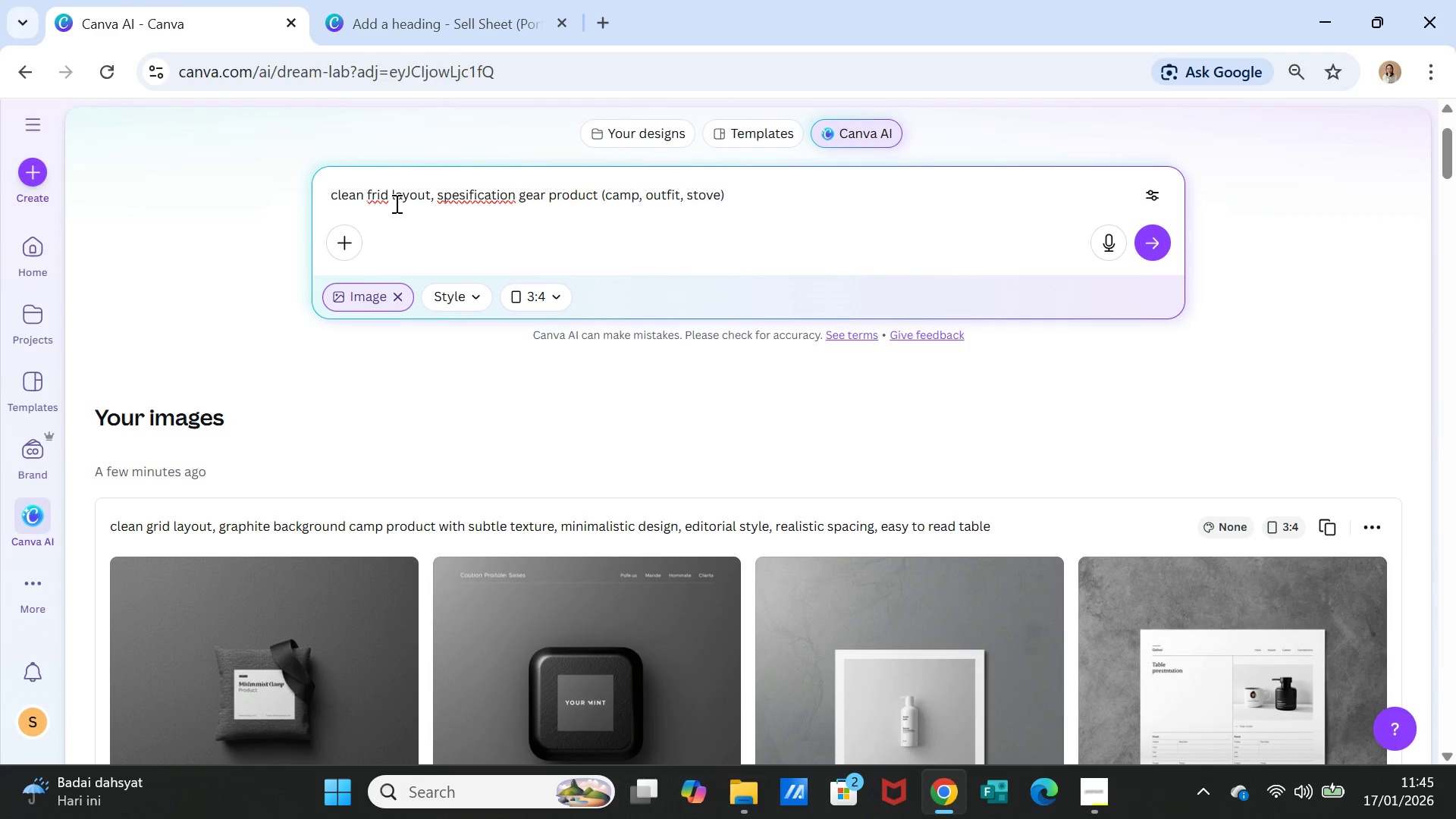 
left_click([736, 198])
 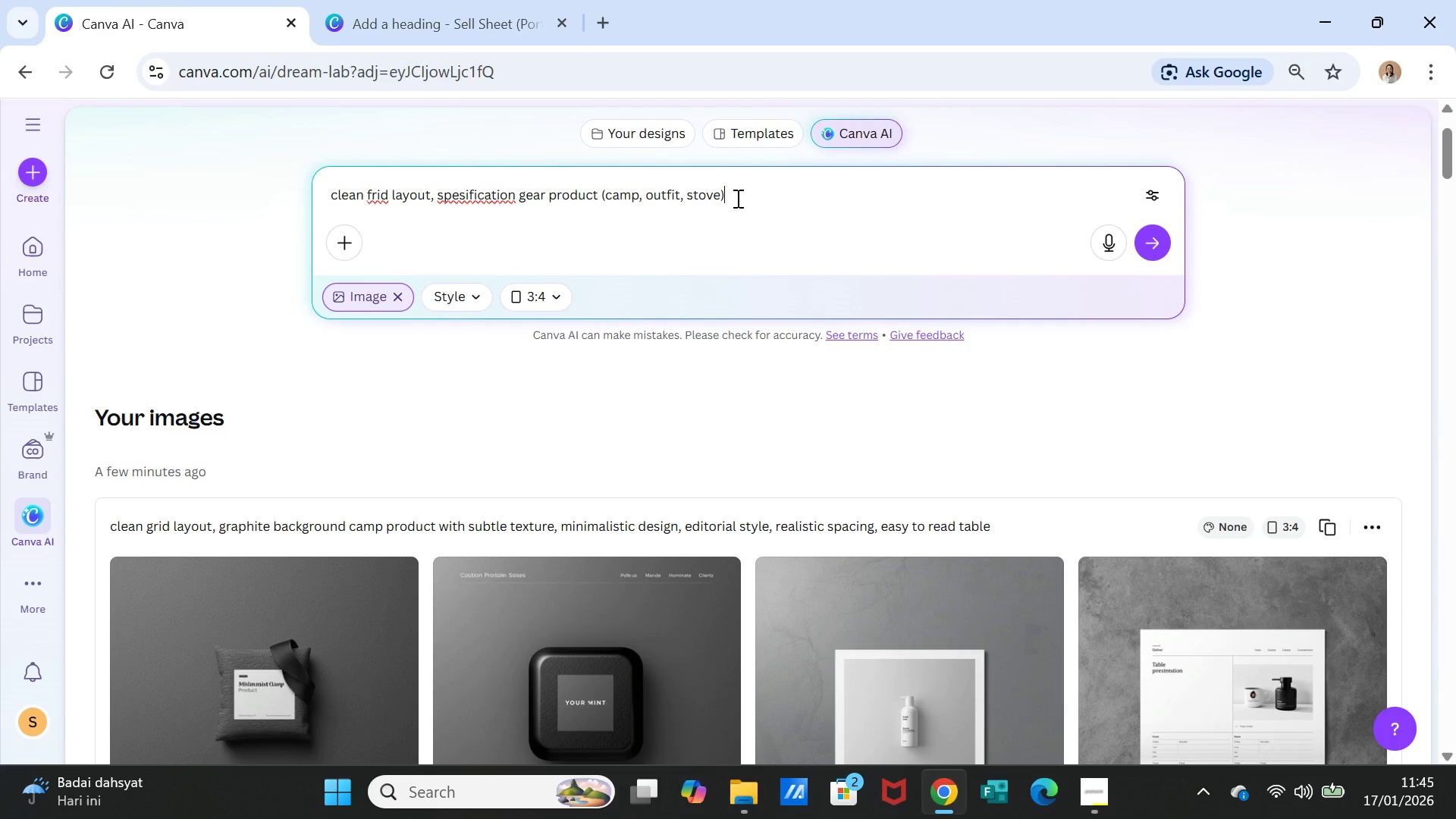 
type(, )
key(Backspace)
type( with subtle texture, easy to read table, no typho)
 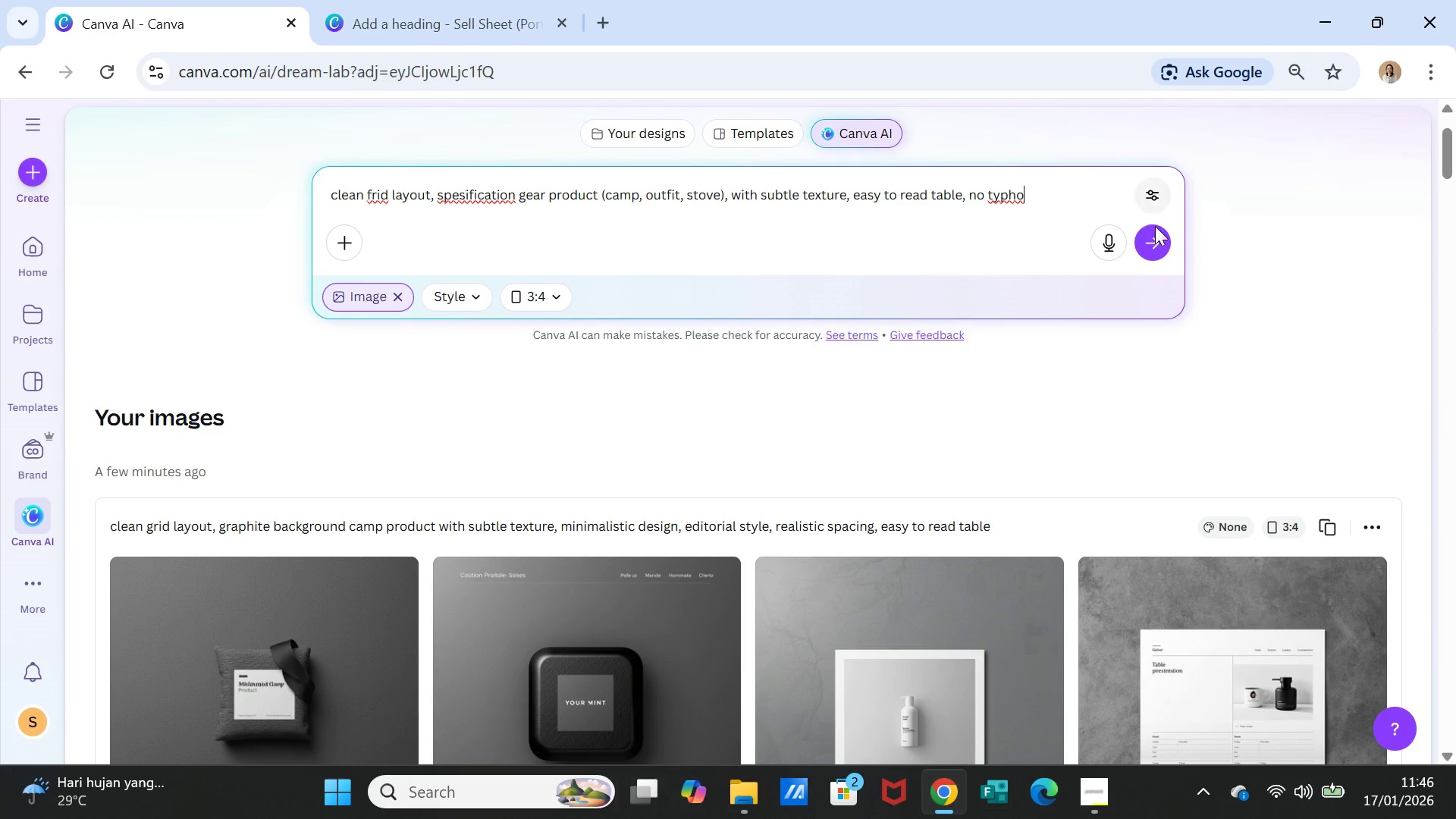 
left_click([1157, 231])
 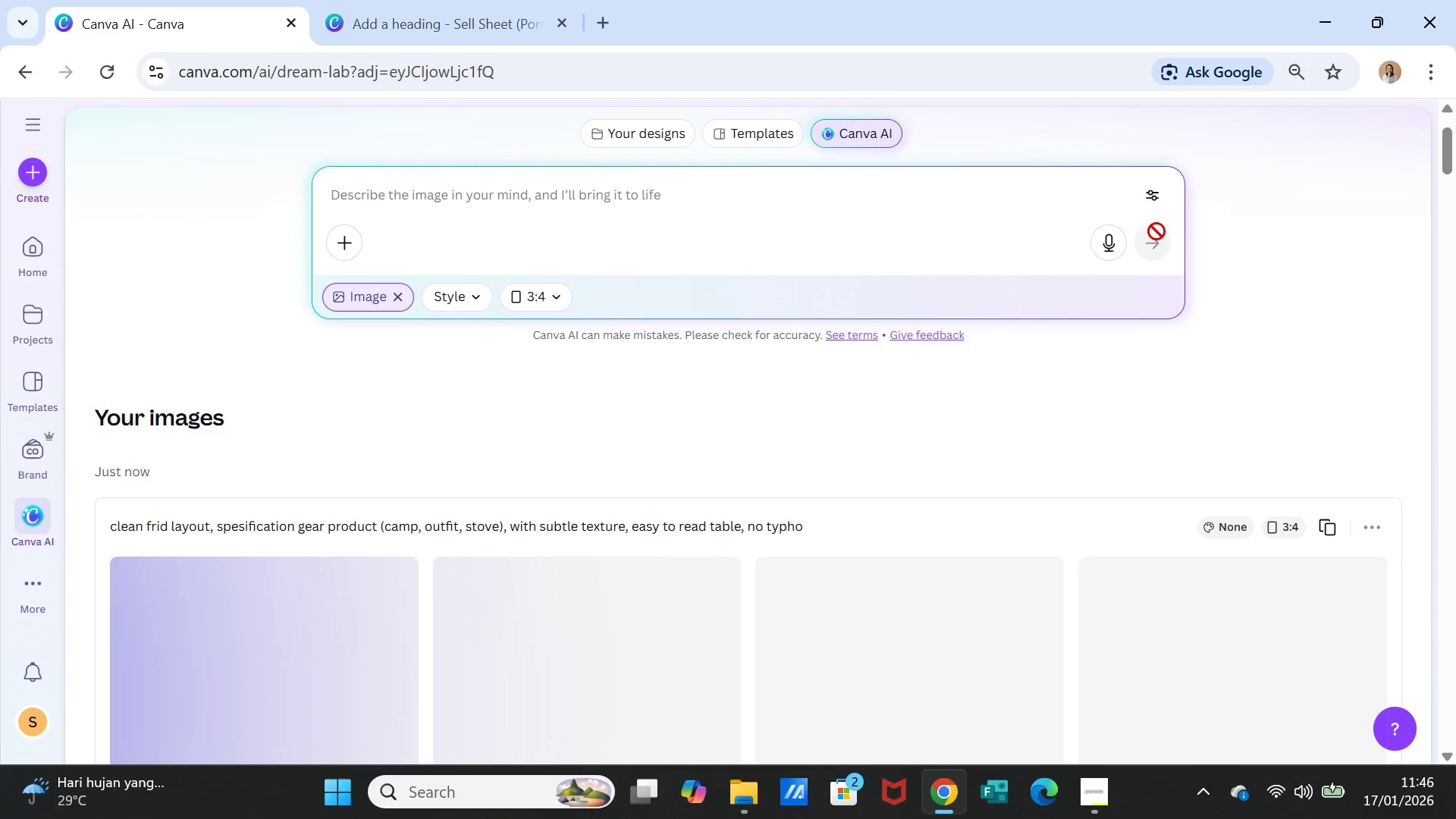 
scroll: coordinate [931, 438], scroll_direction: down, amount: 2.0
 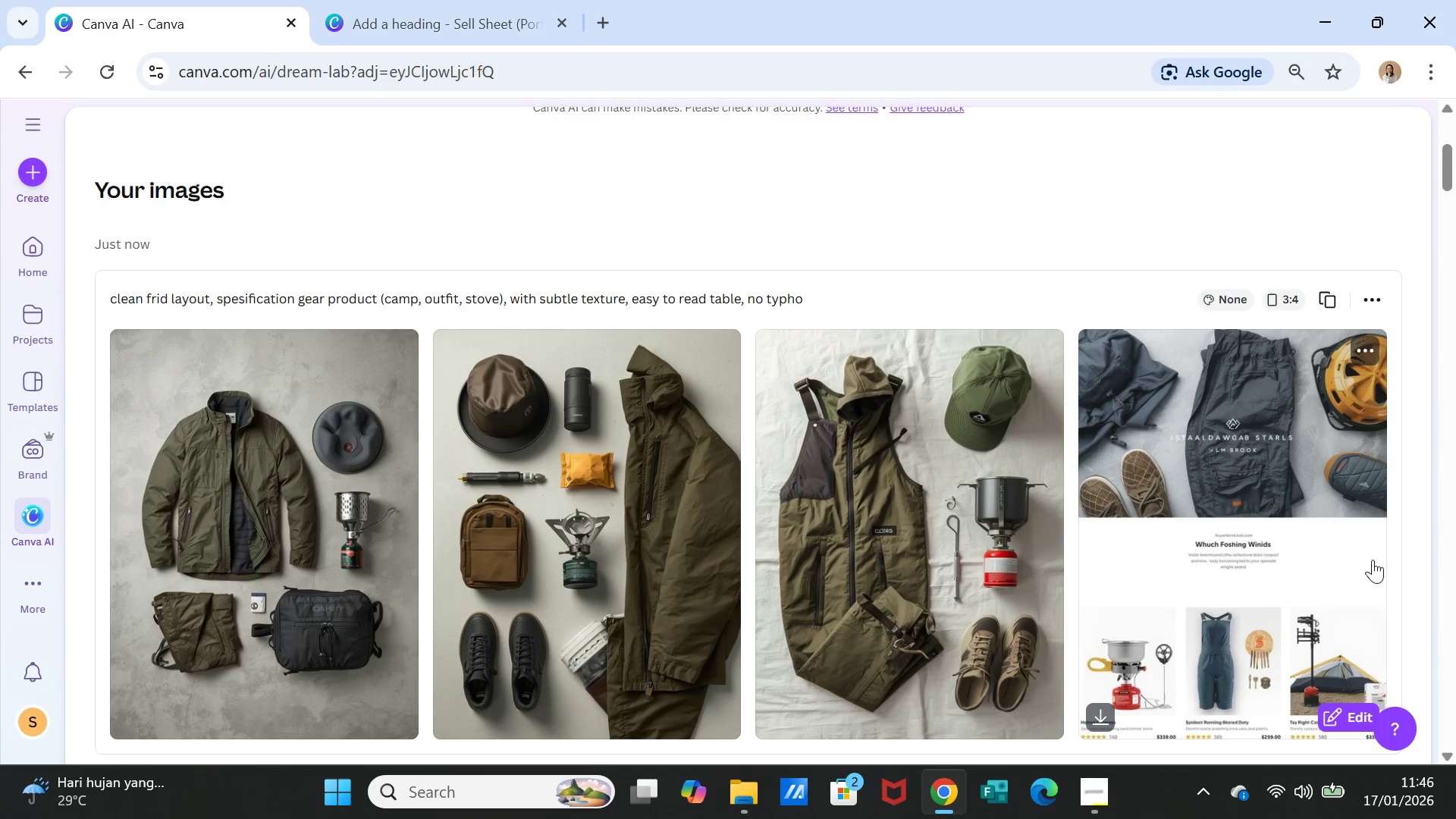 
left_click([1169, 607])
 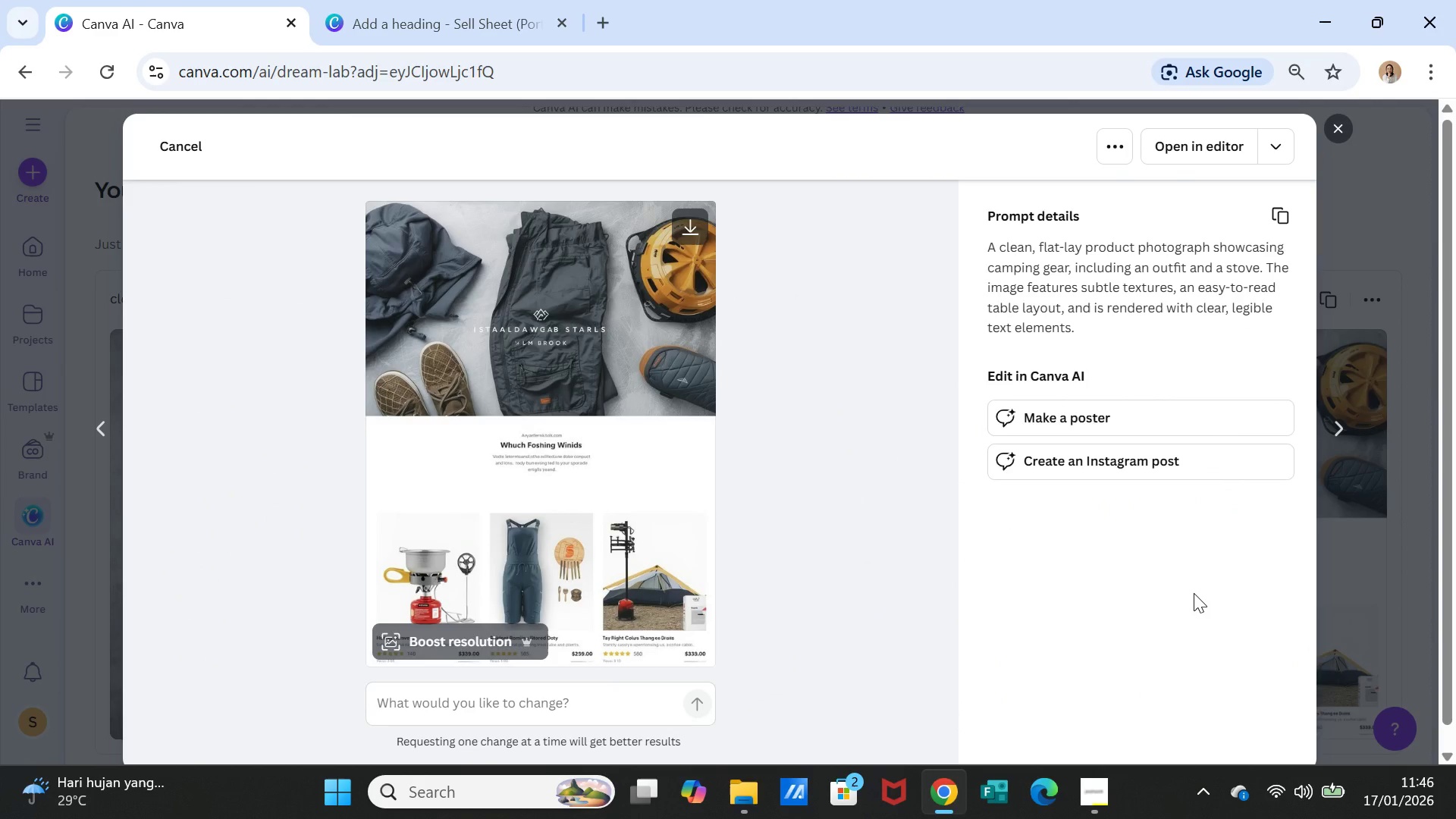 
wait(9.48)
 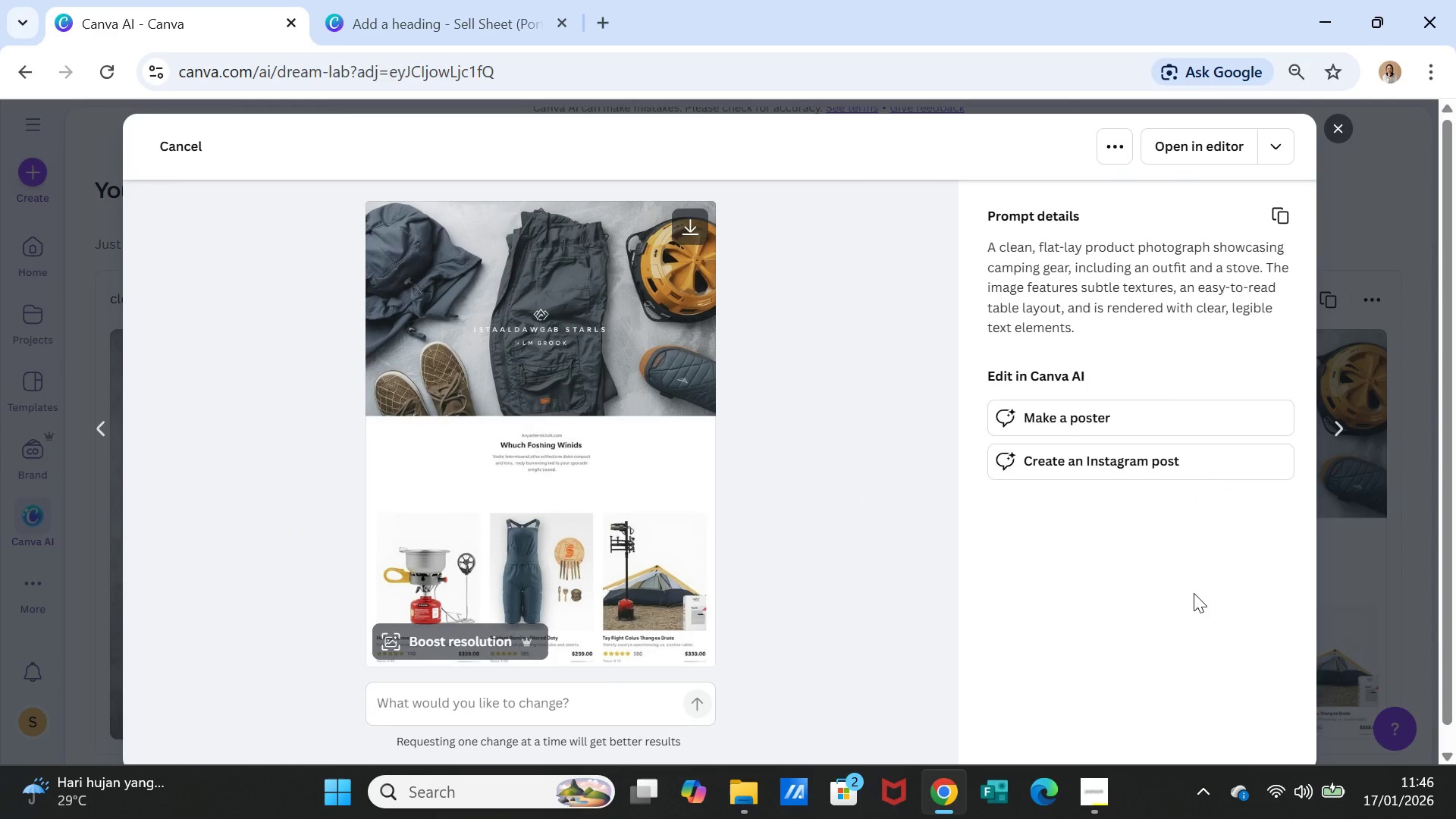 
left_click([1333, 131])
 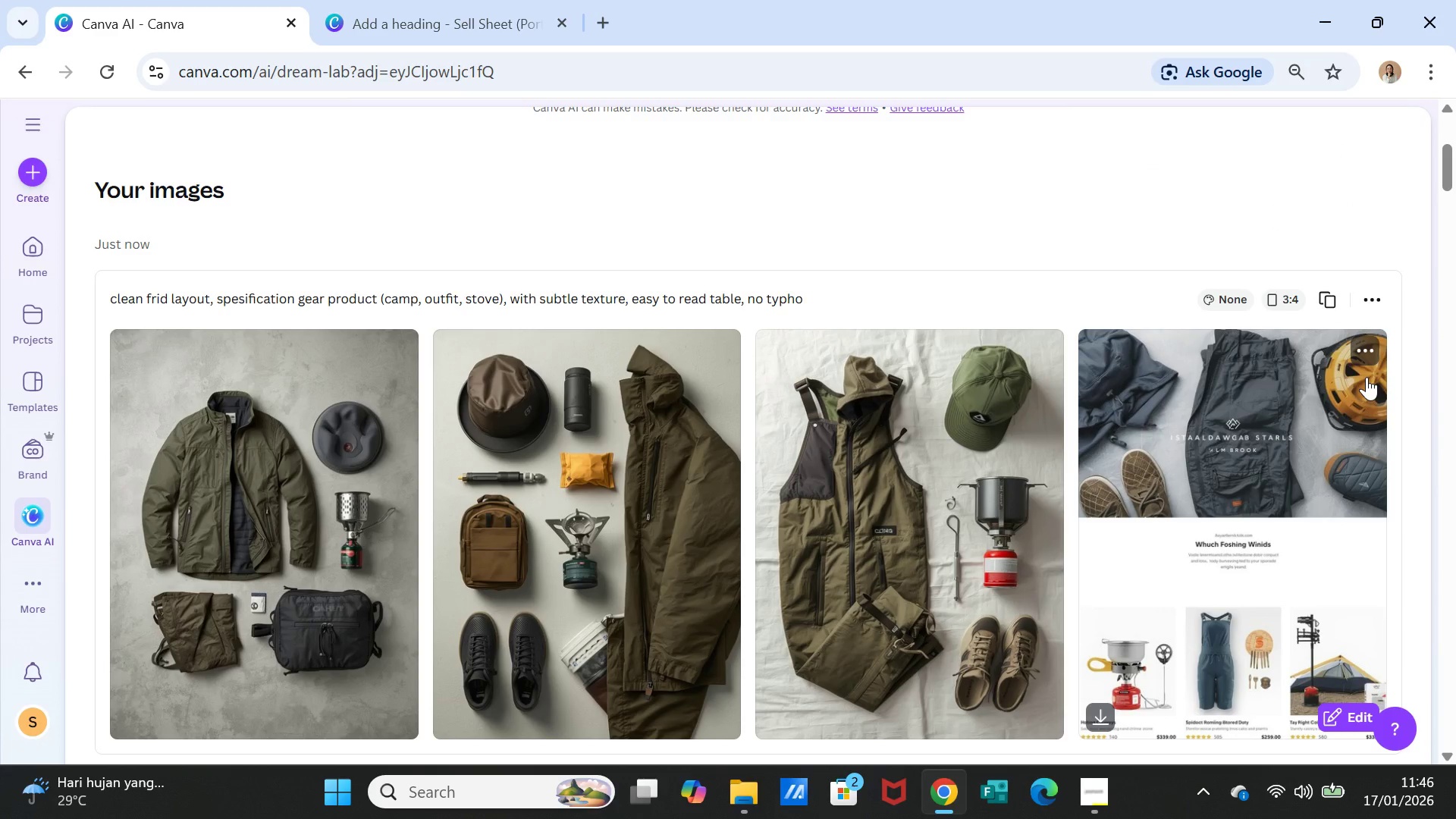 
left_click([1334, 302])
 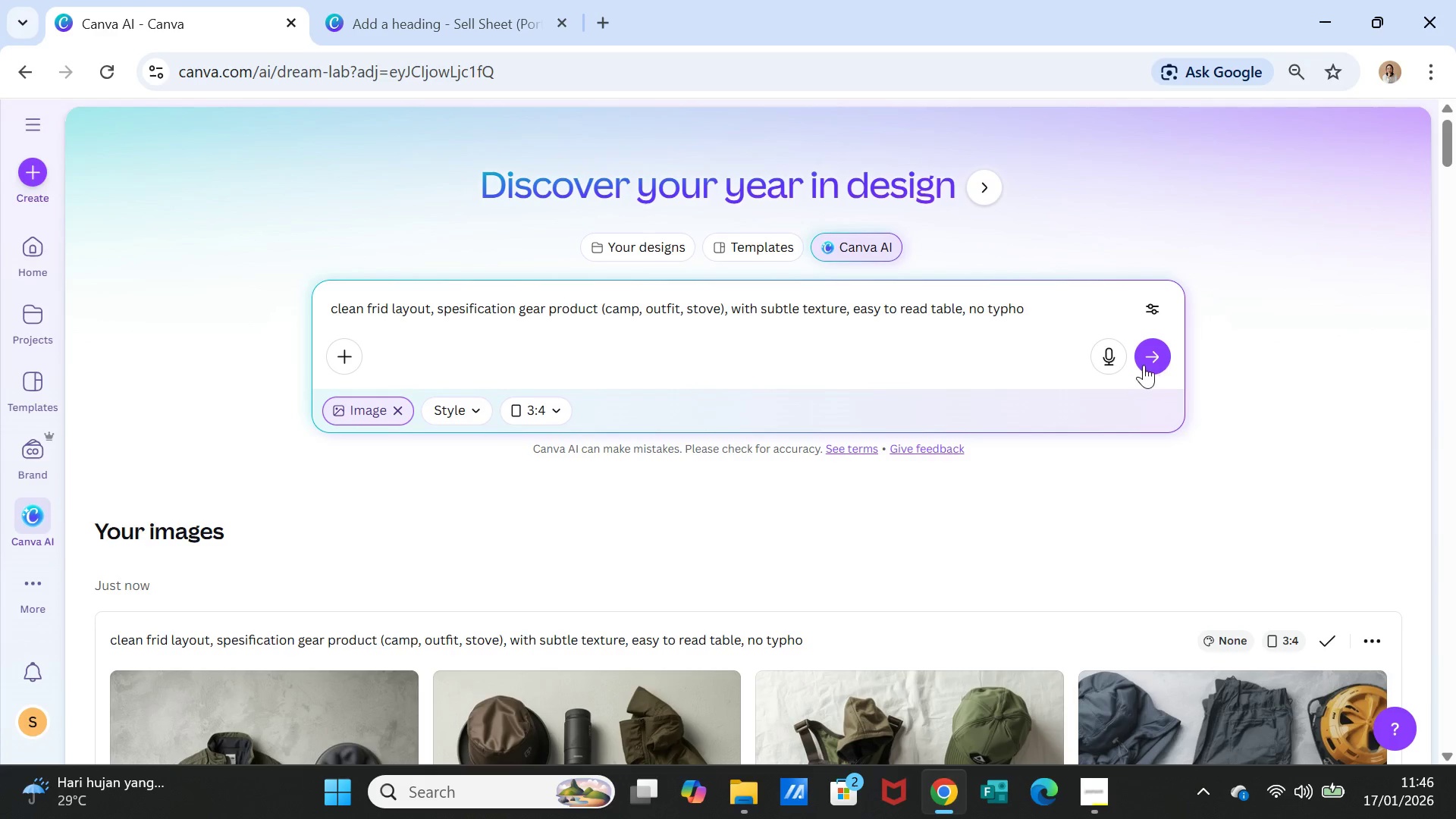 
left_click([1142, 351])
 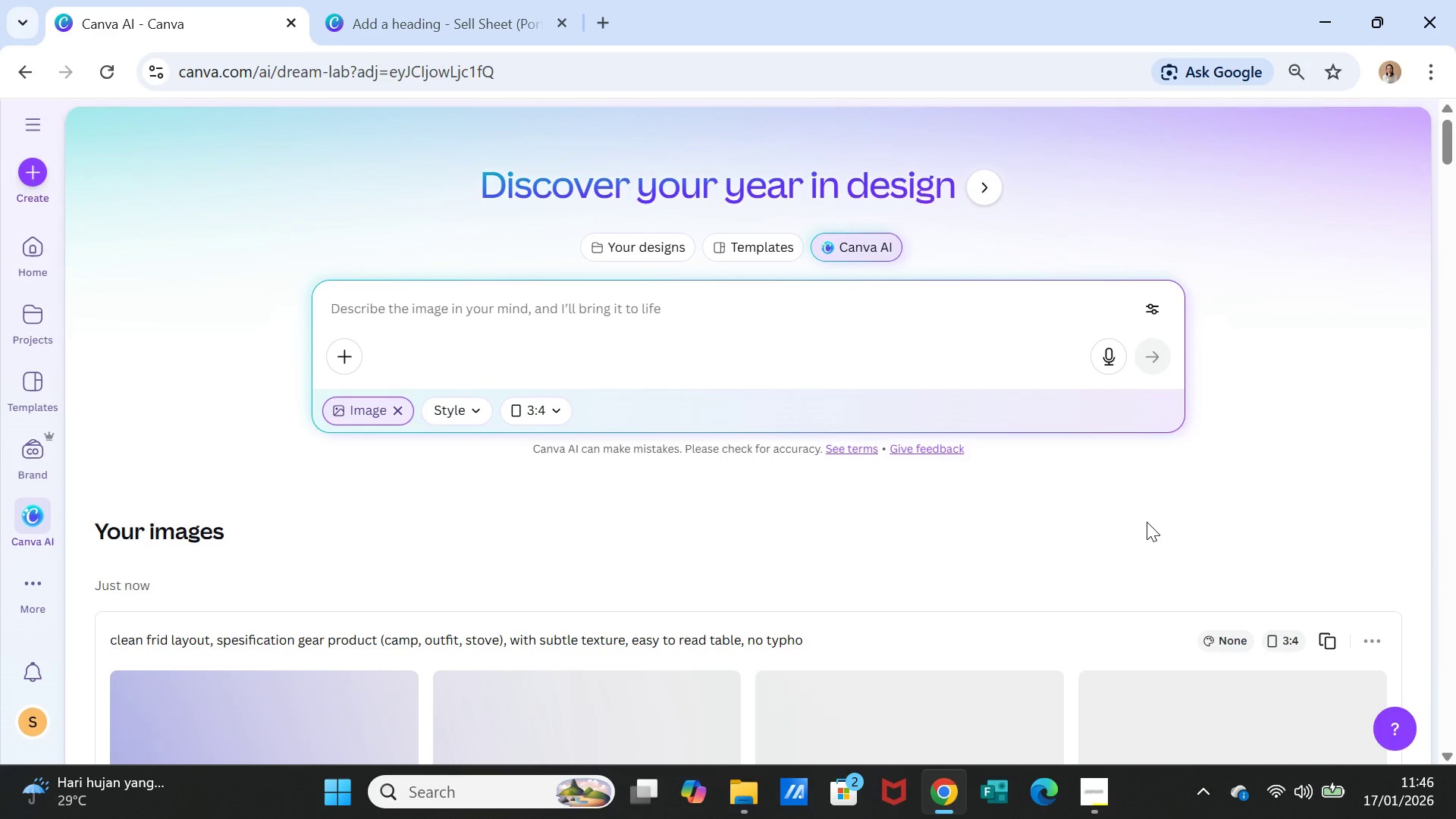 
scroll: coordinate [1147, 522], scroll_direction: down, amount: 3.0
 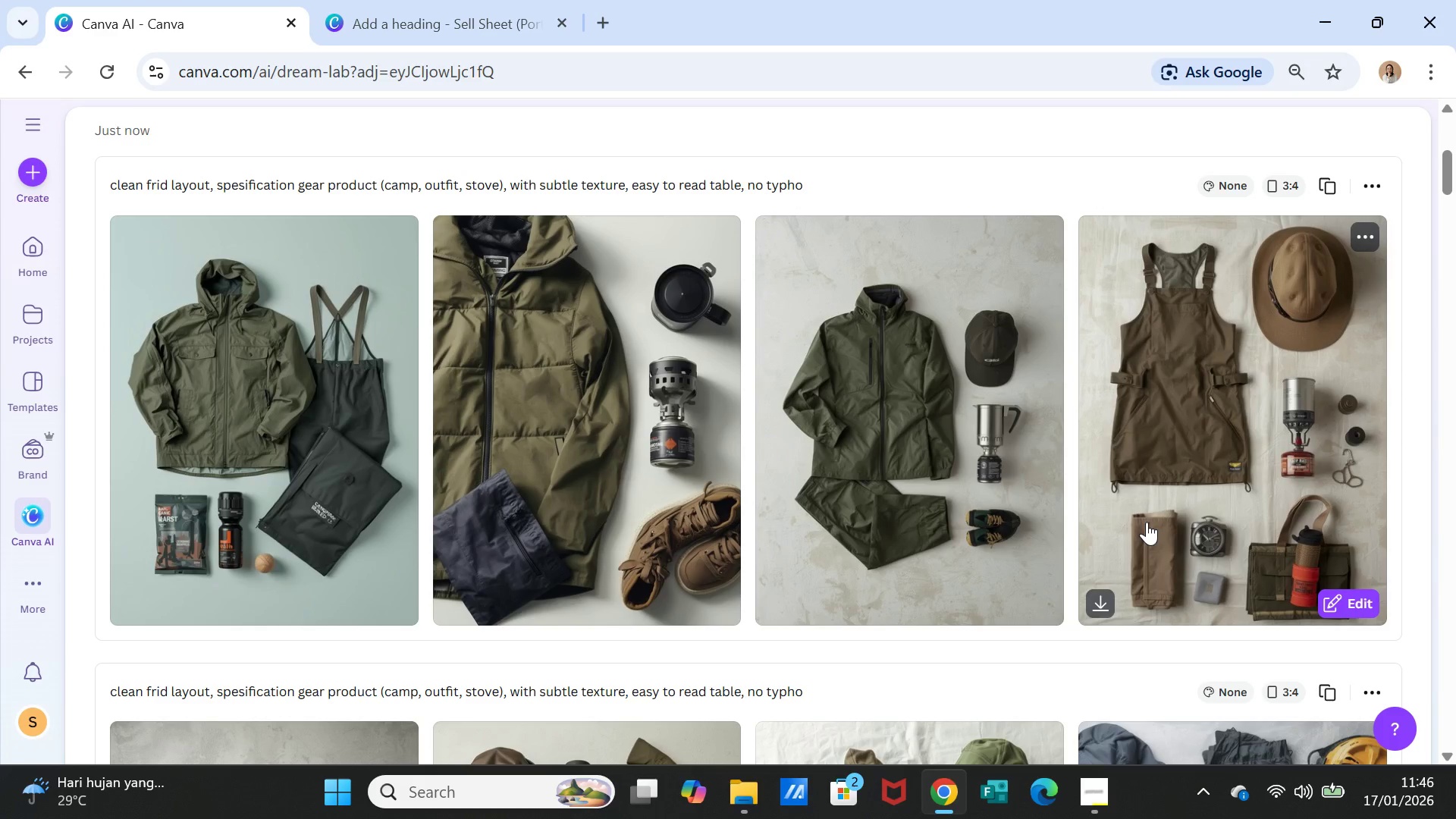 
wait(5.4)
 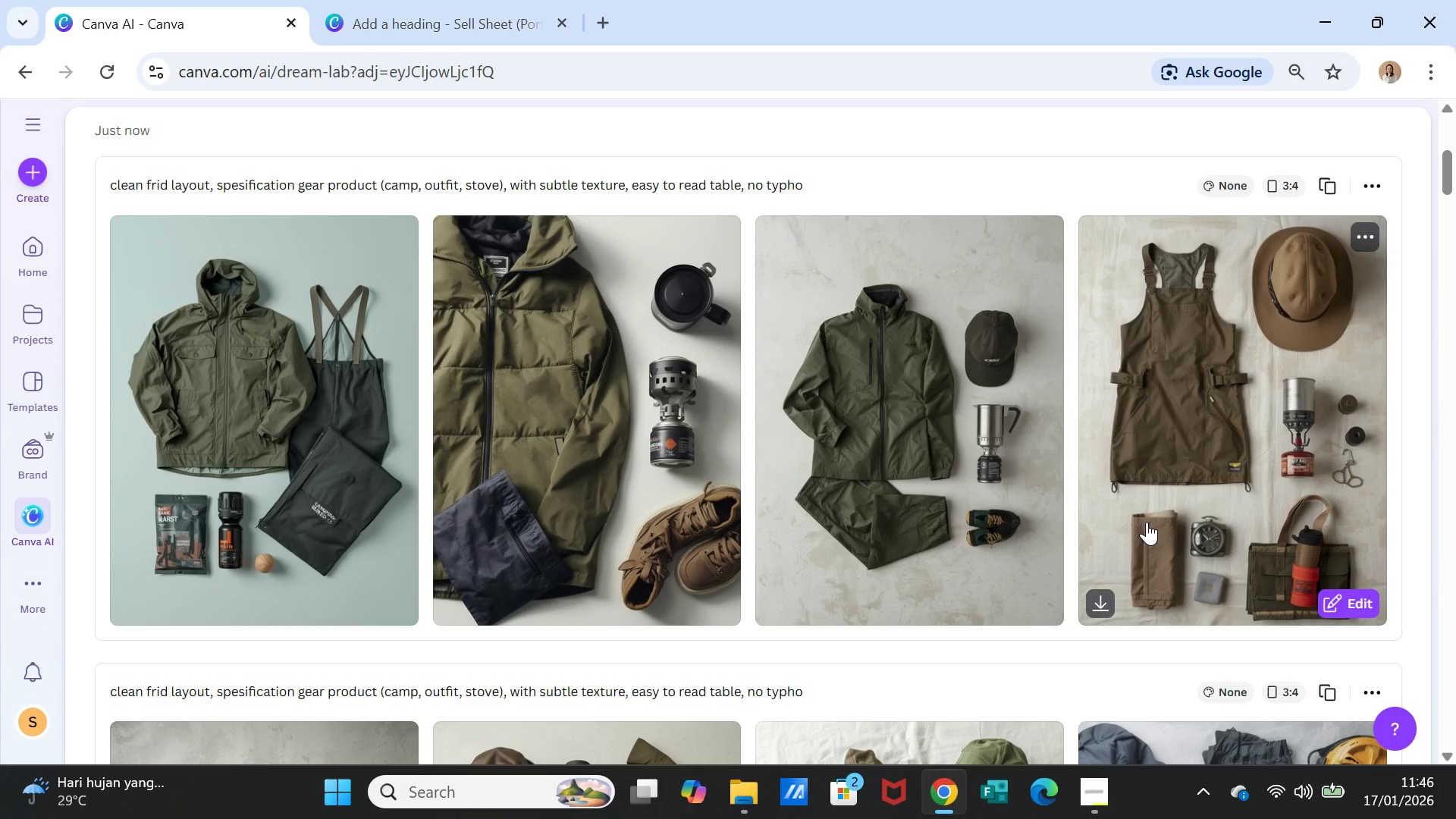 
scroll: coordinate [1147, 522], scroll_direction: down, amount: 4.0
 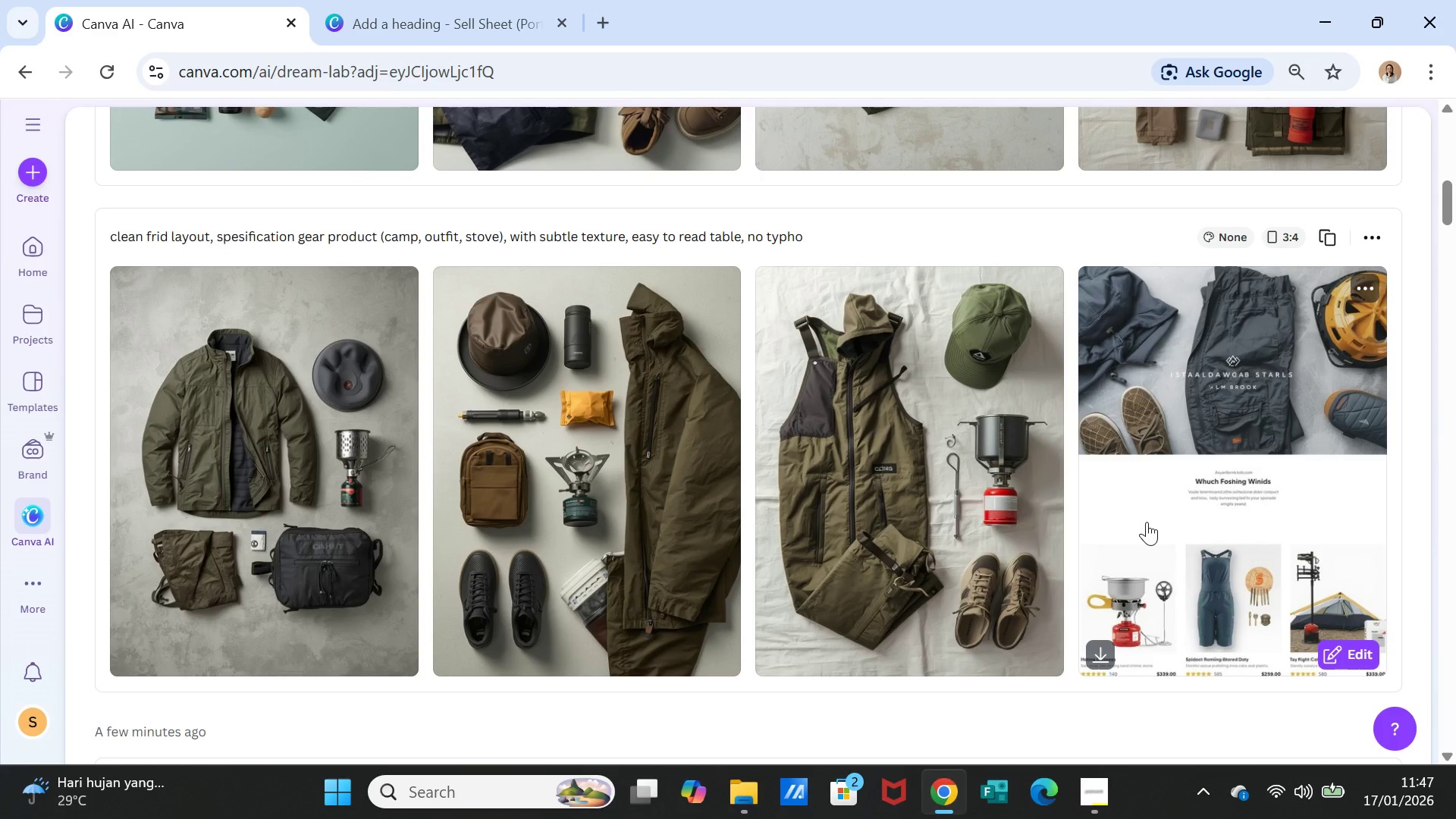 
scroll: coordinate [1147, 522], scroll_direction: up, amount: 7.0
 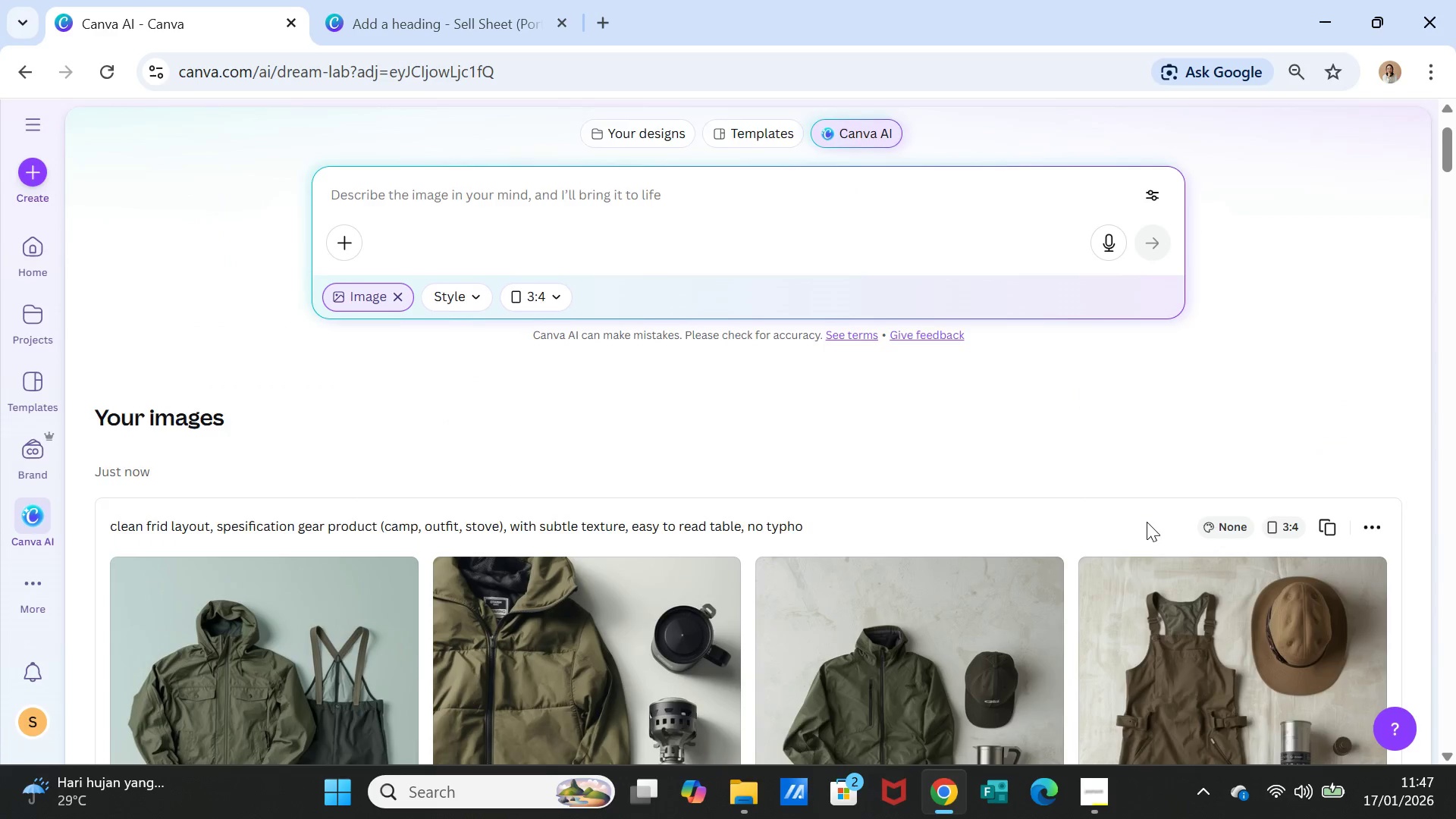 
scroll: coordinate [1147, 522], scroll_direction: down, amount: 1.0
 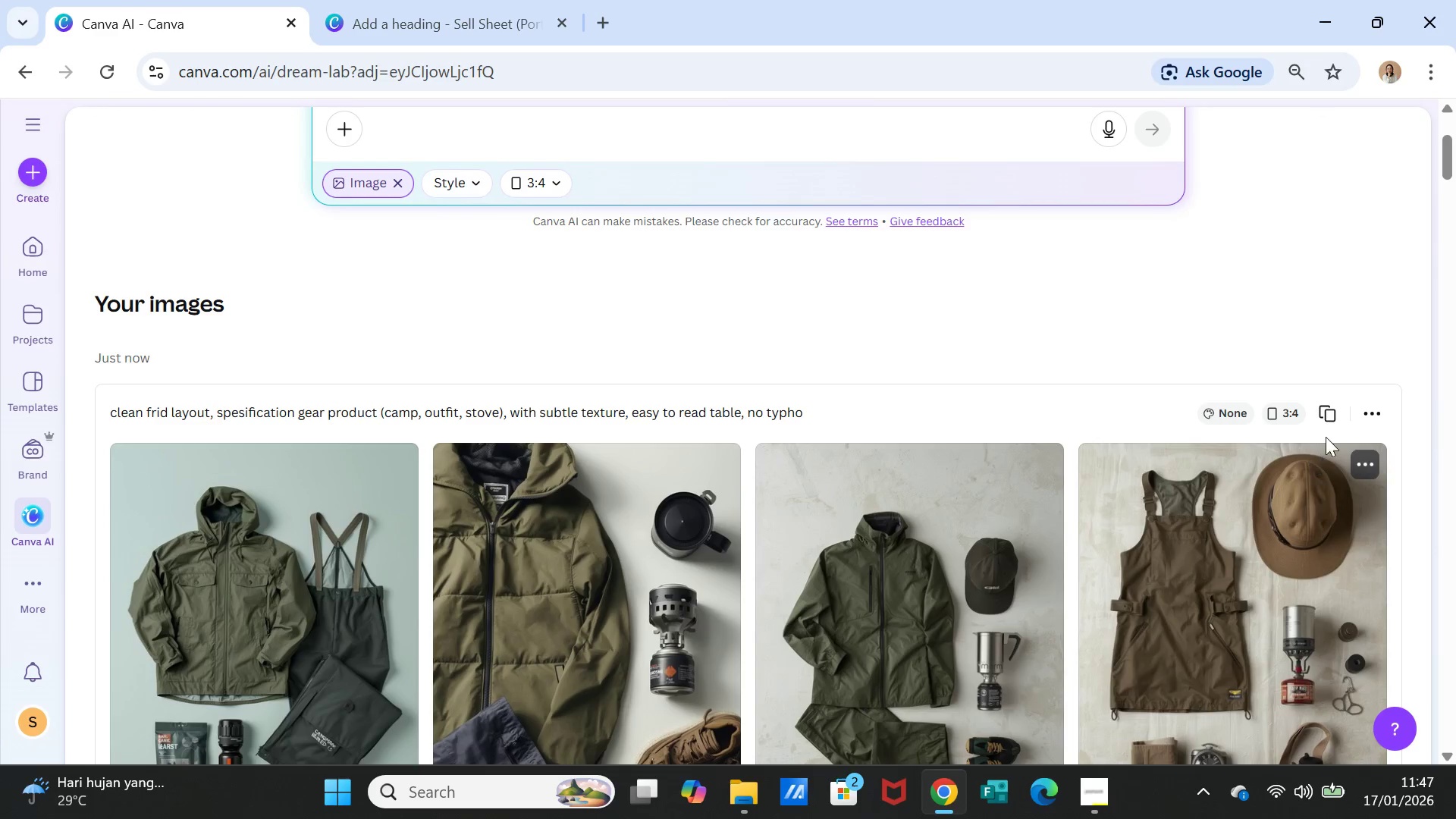 
left_click([1329, 404])
 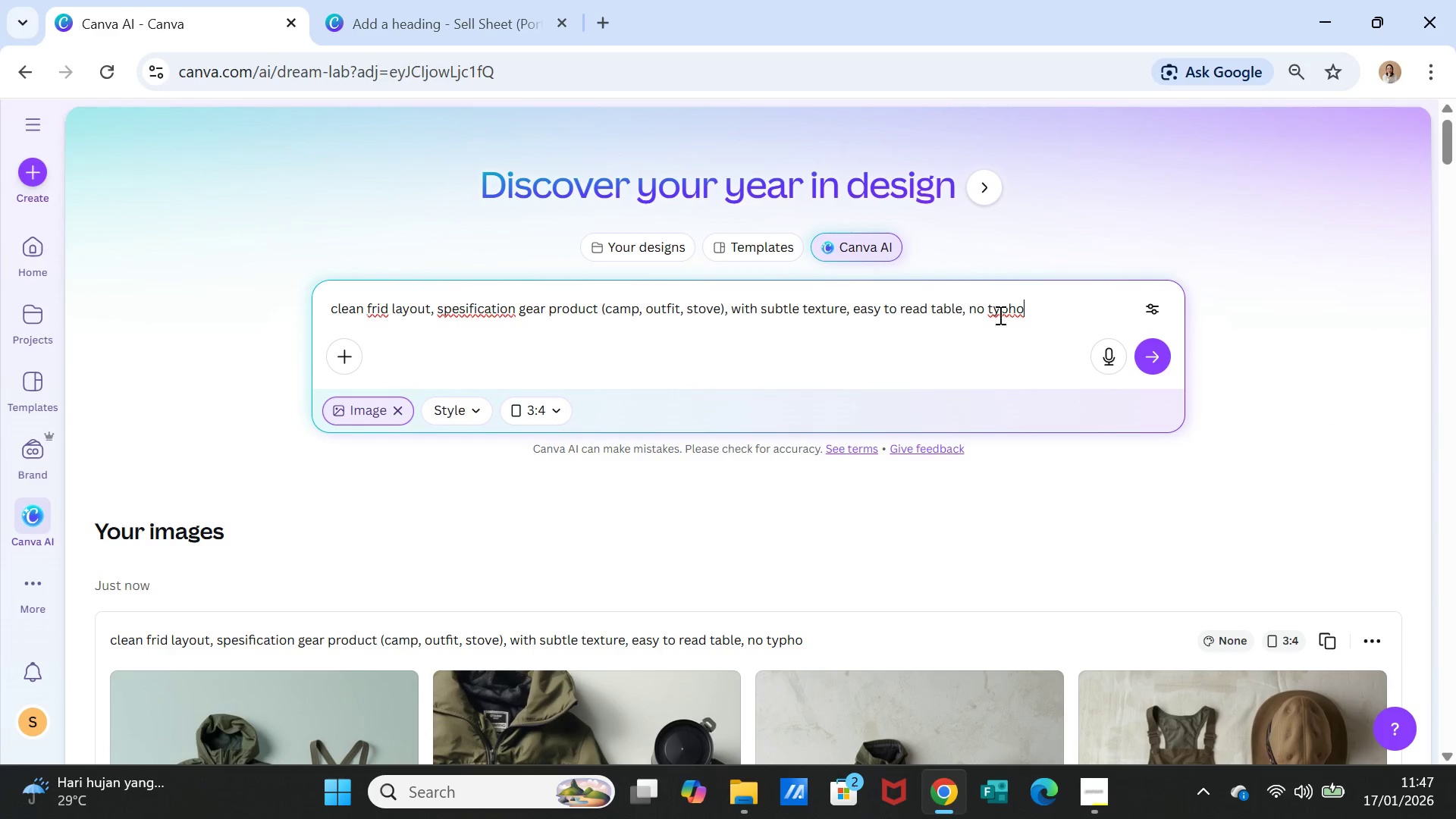 
wait(9.83)
 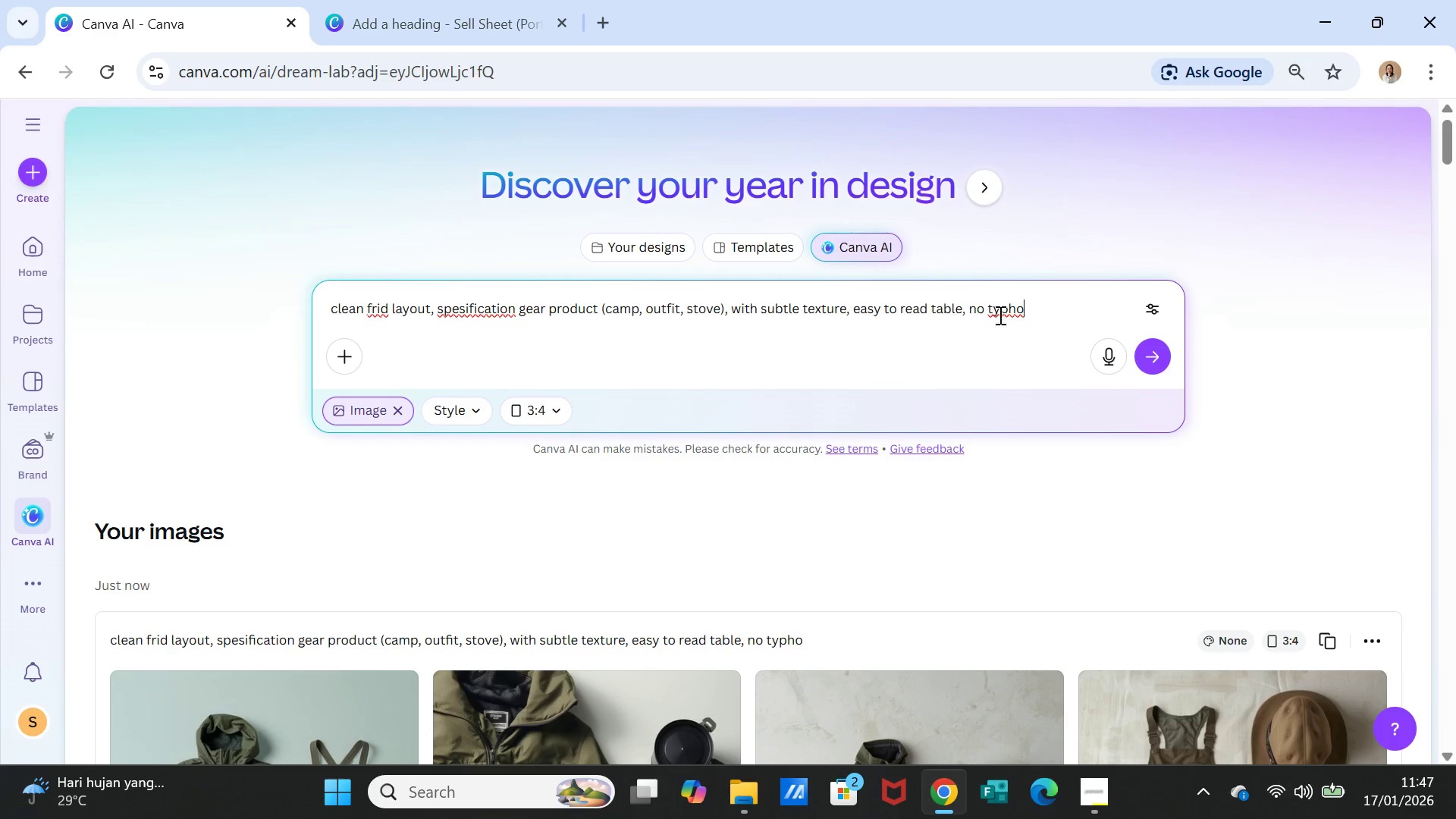 
left_click([733, 309])
 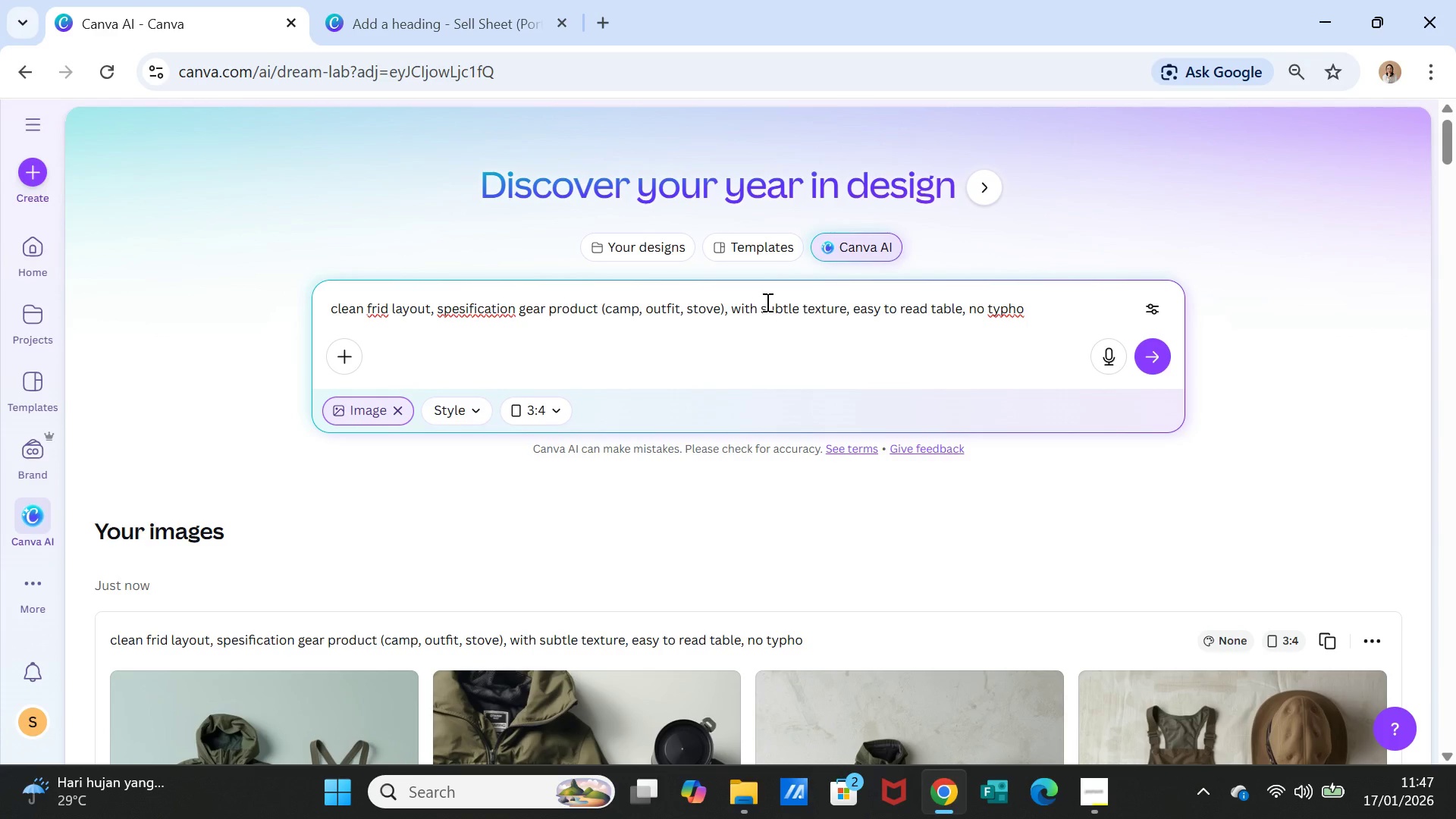 
type(editorial syle, )
 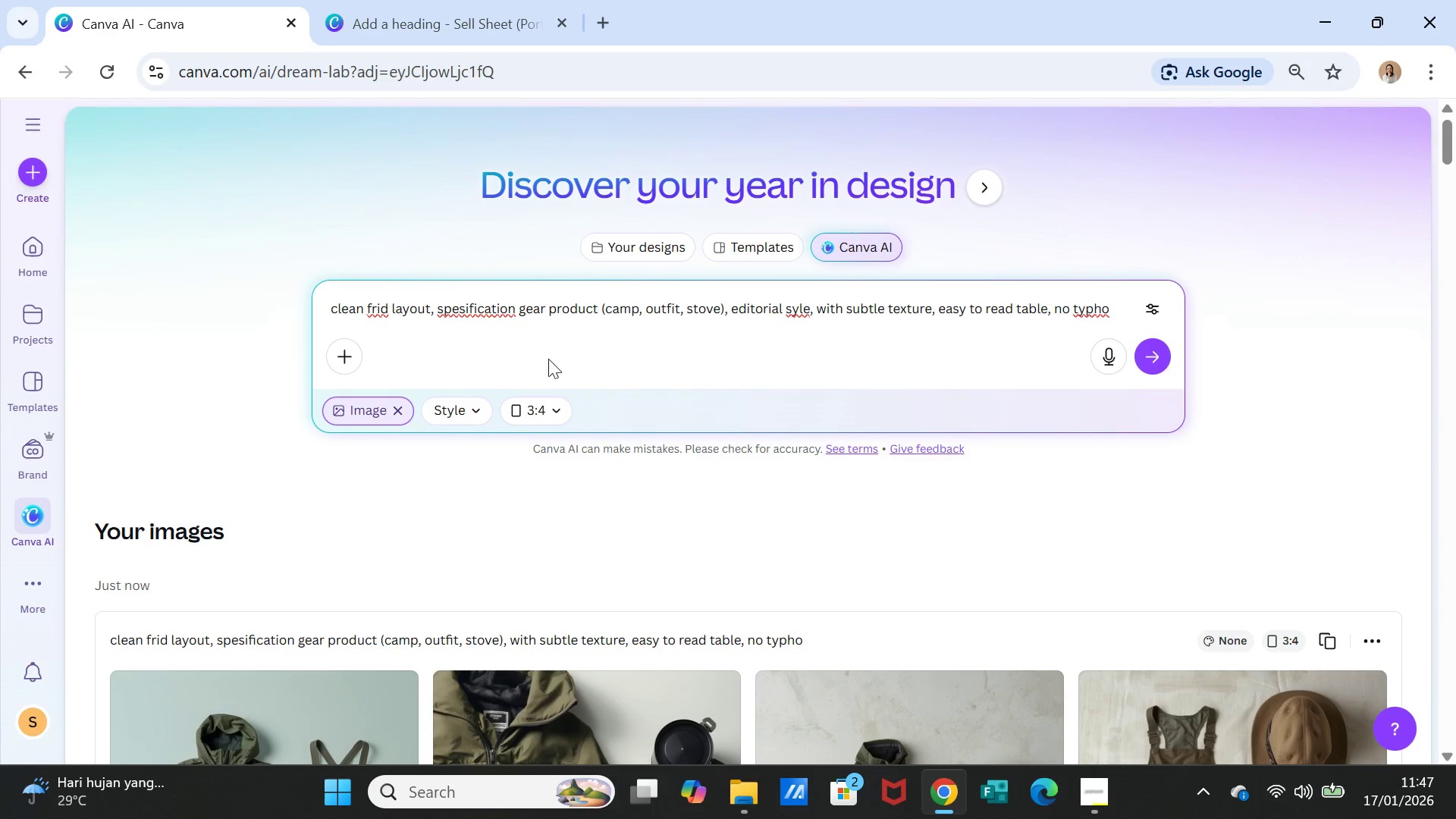 
wait(8.97)
 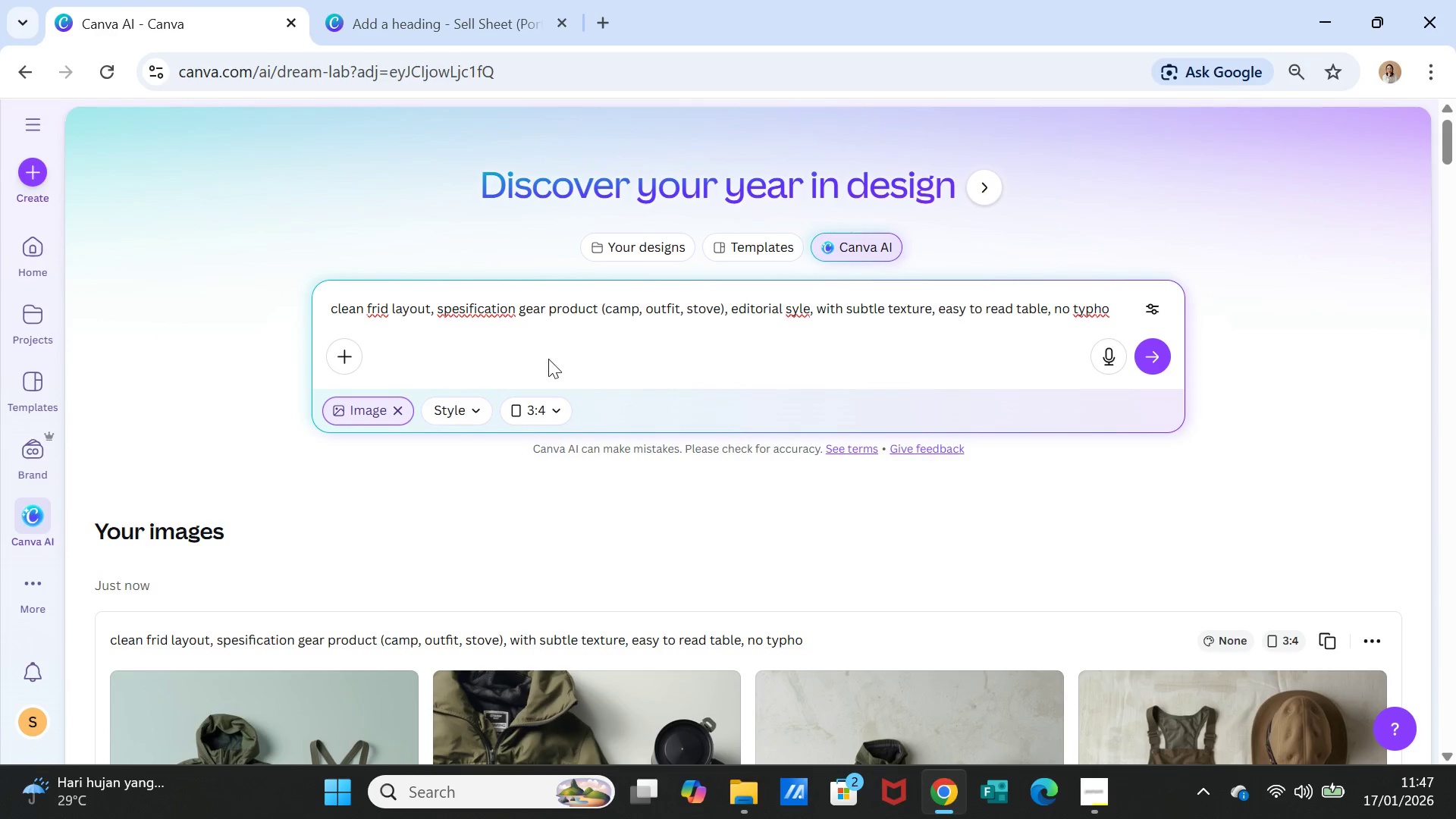 
left_click([1153, 355])
 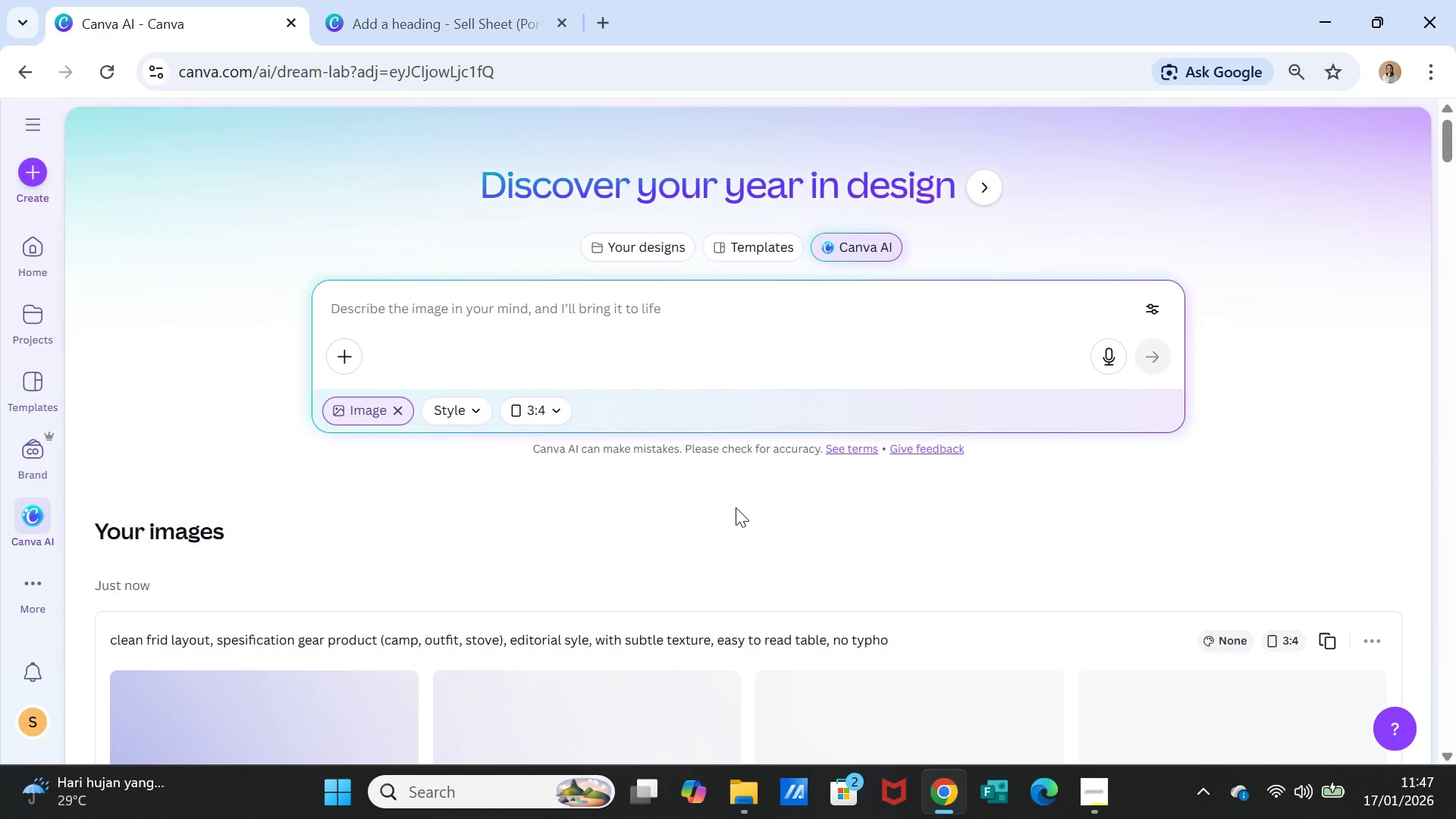 
scroll: coordinate [736, 507], scroll_direction: down, amount: 1.0
 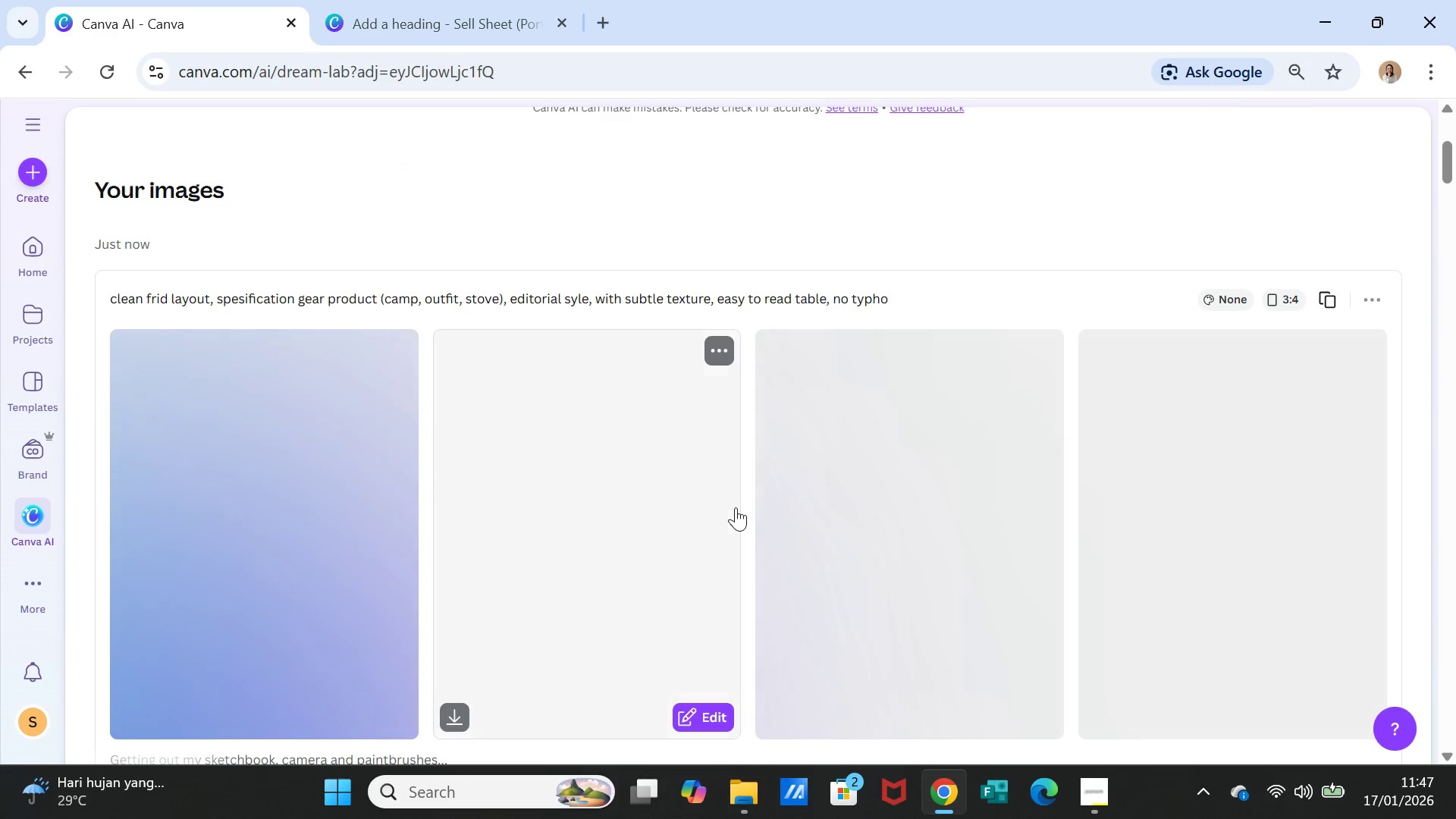 
wait(8.61)
 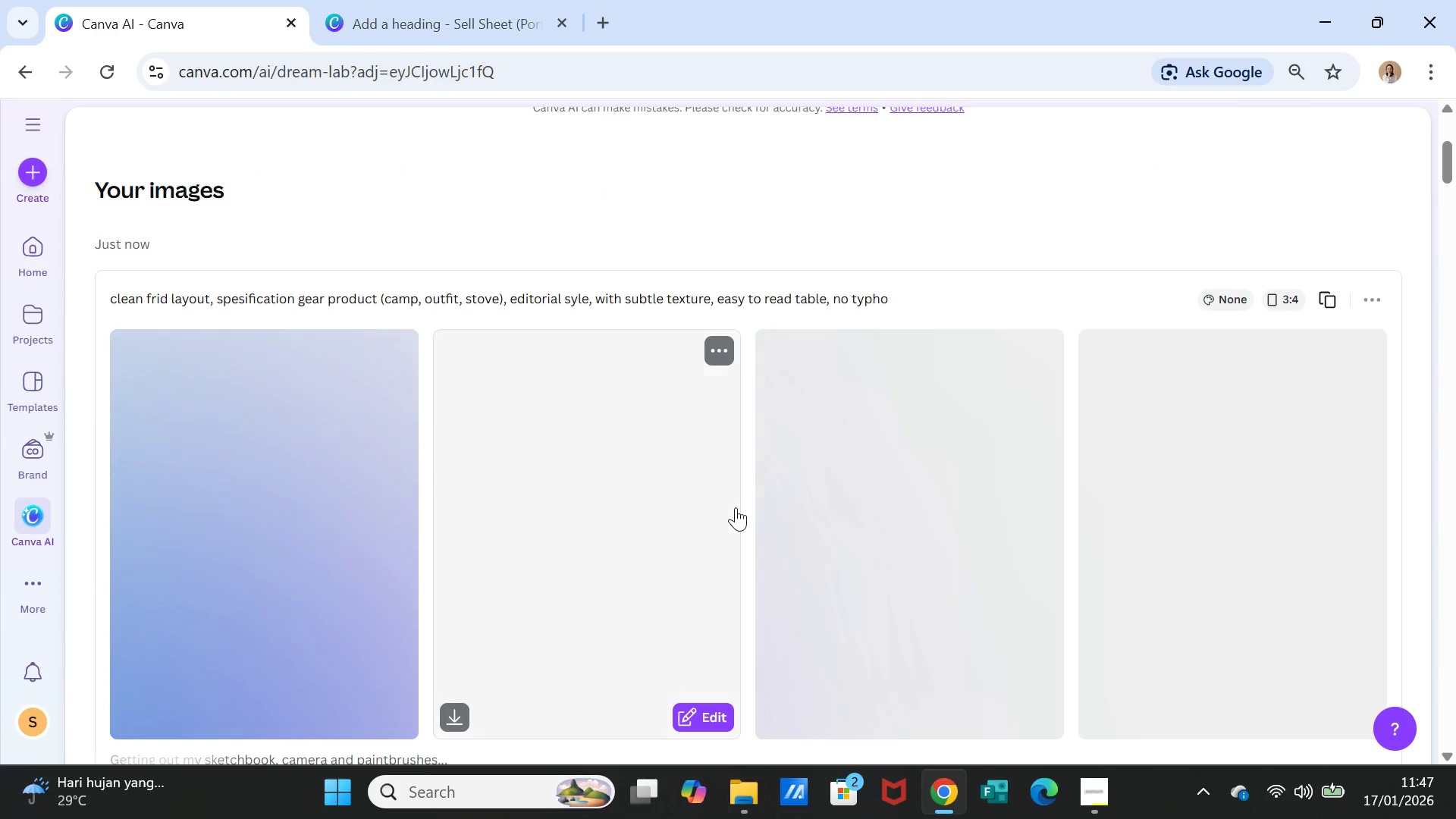 
scroll: coordinate [736, 507], scroll_direction: down, amount: 1.0
 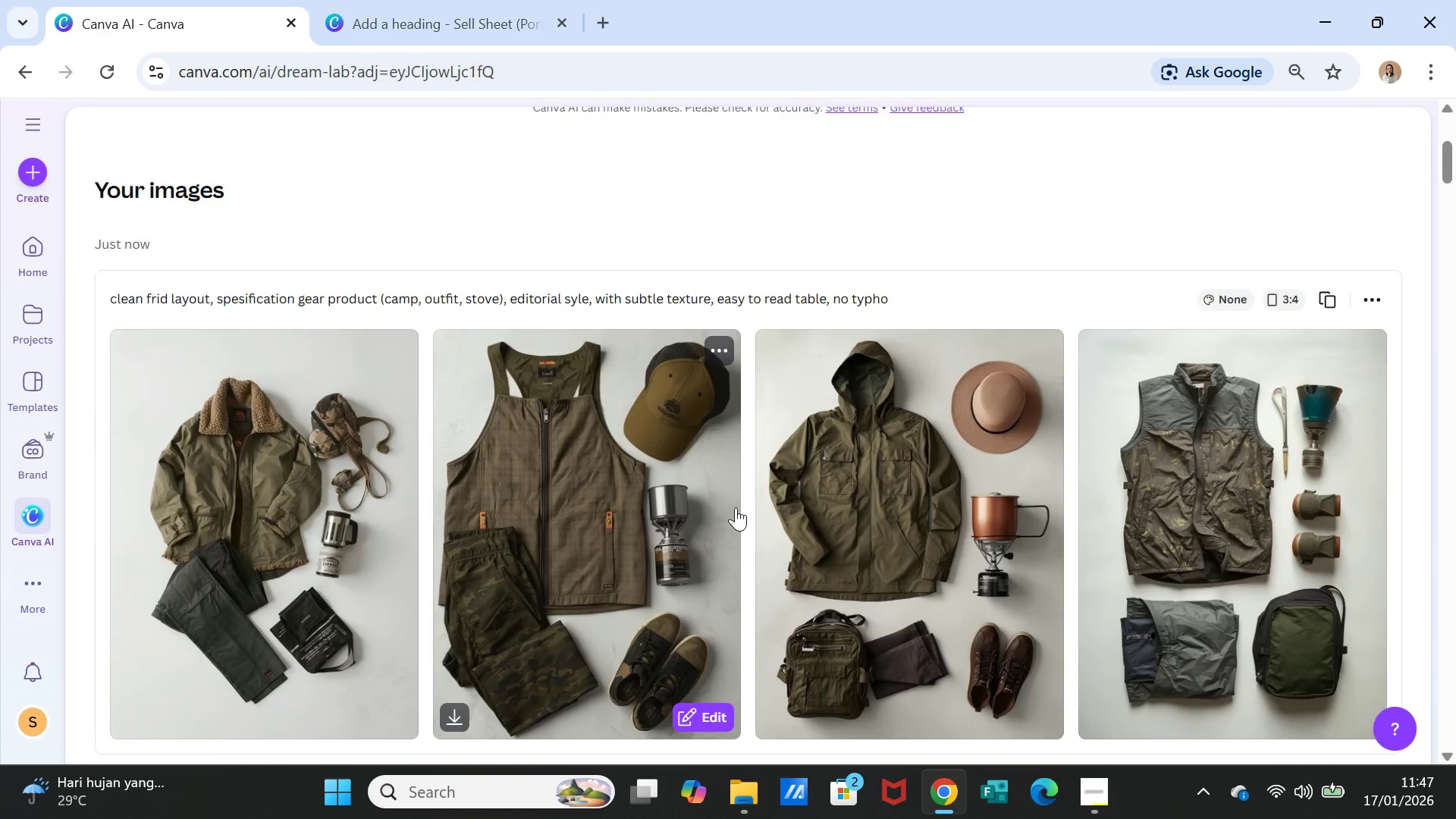 
scroll: coordinate [736, 507], scroll_direction: up, amount: 1.0
 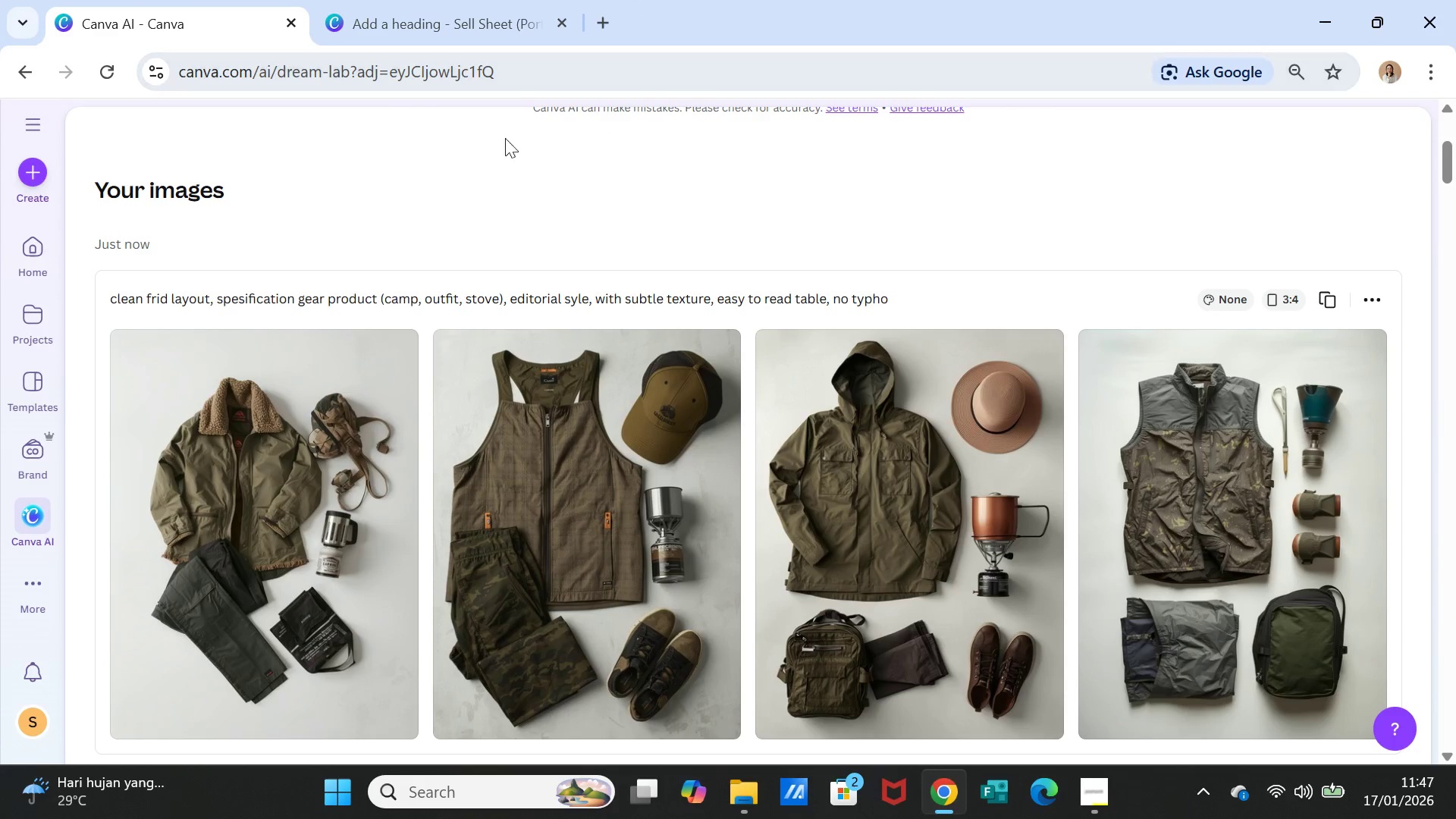 
left_click([419, 23])
 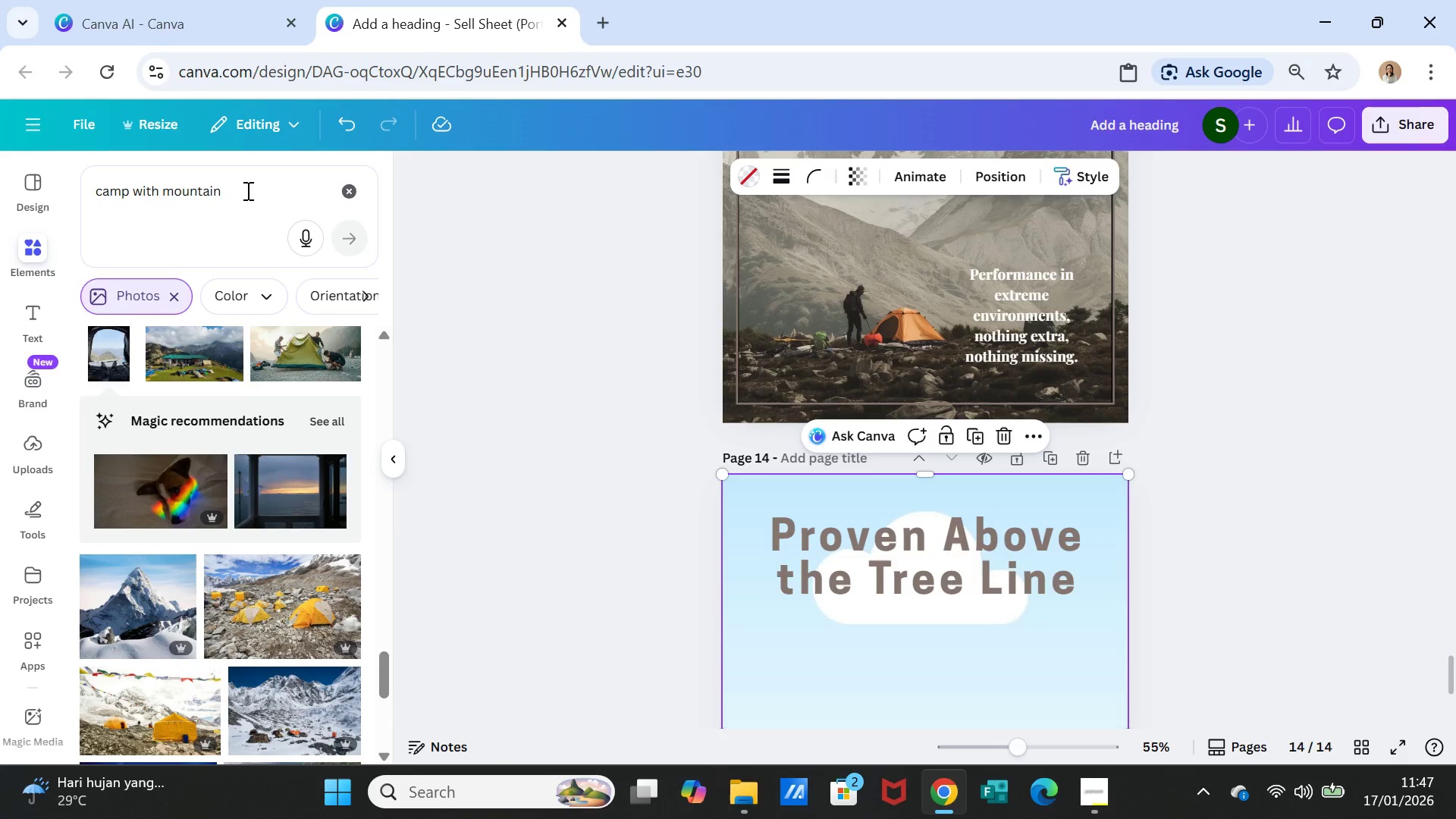 
double_click([246, 190])
 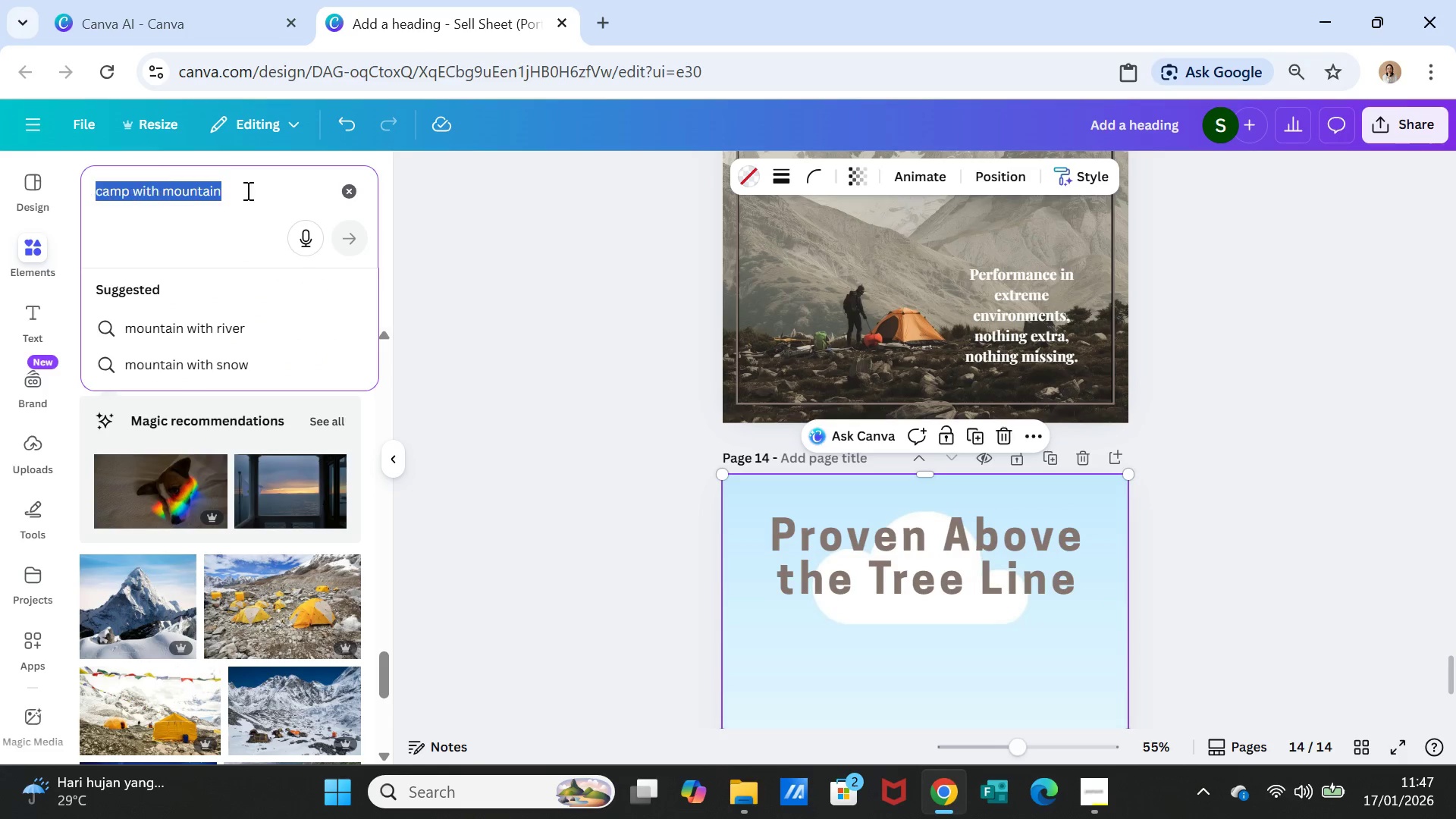 
triple_click([246, 190])
 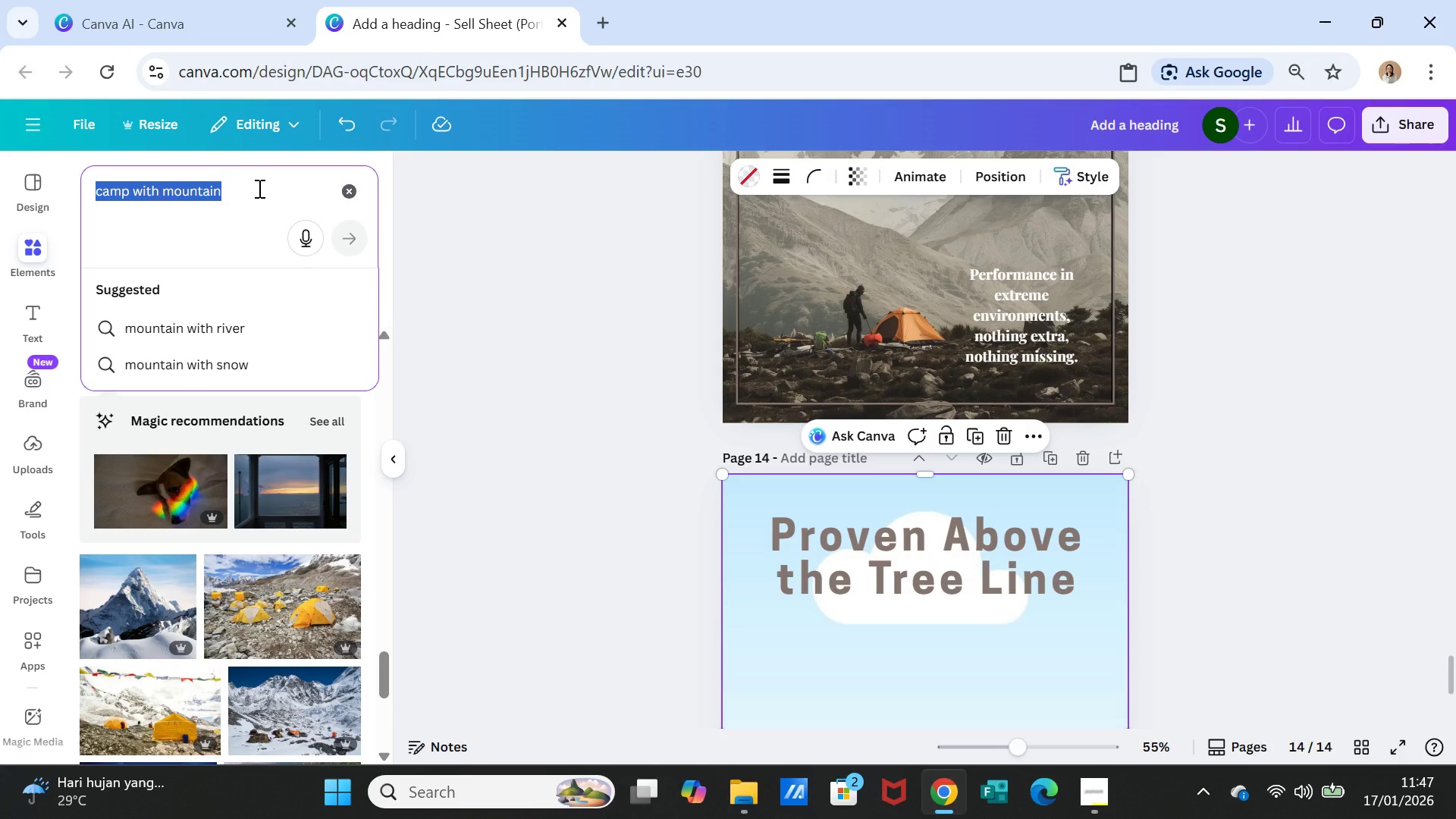 
type(spes)
key(Backspace)
type(c gear product)
 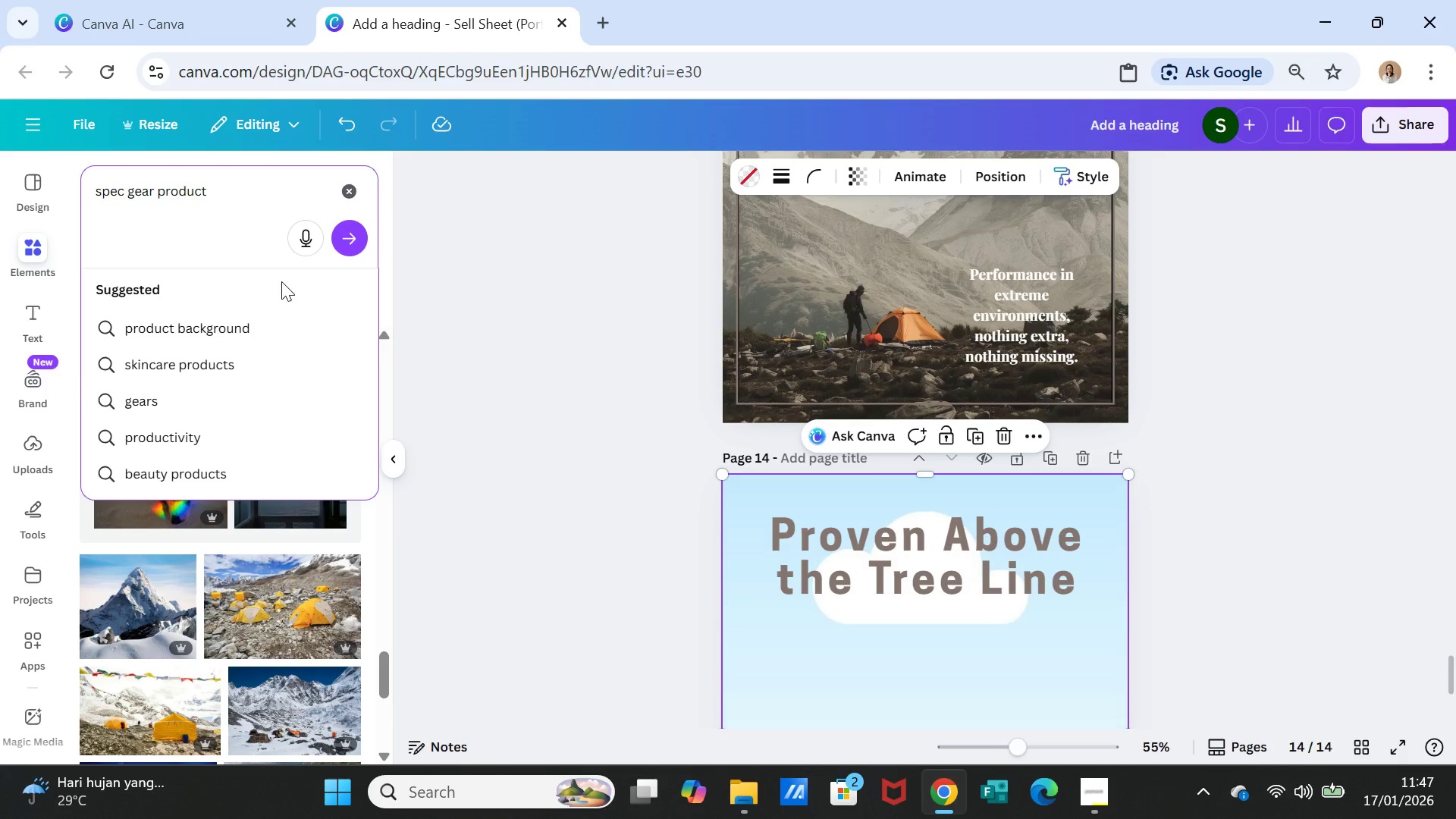 
key(Enter)
 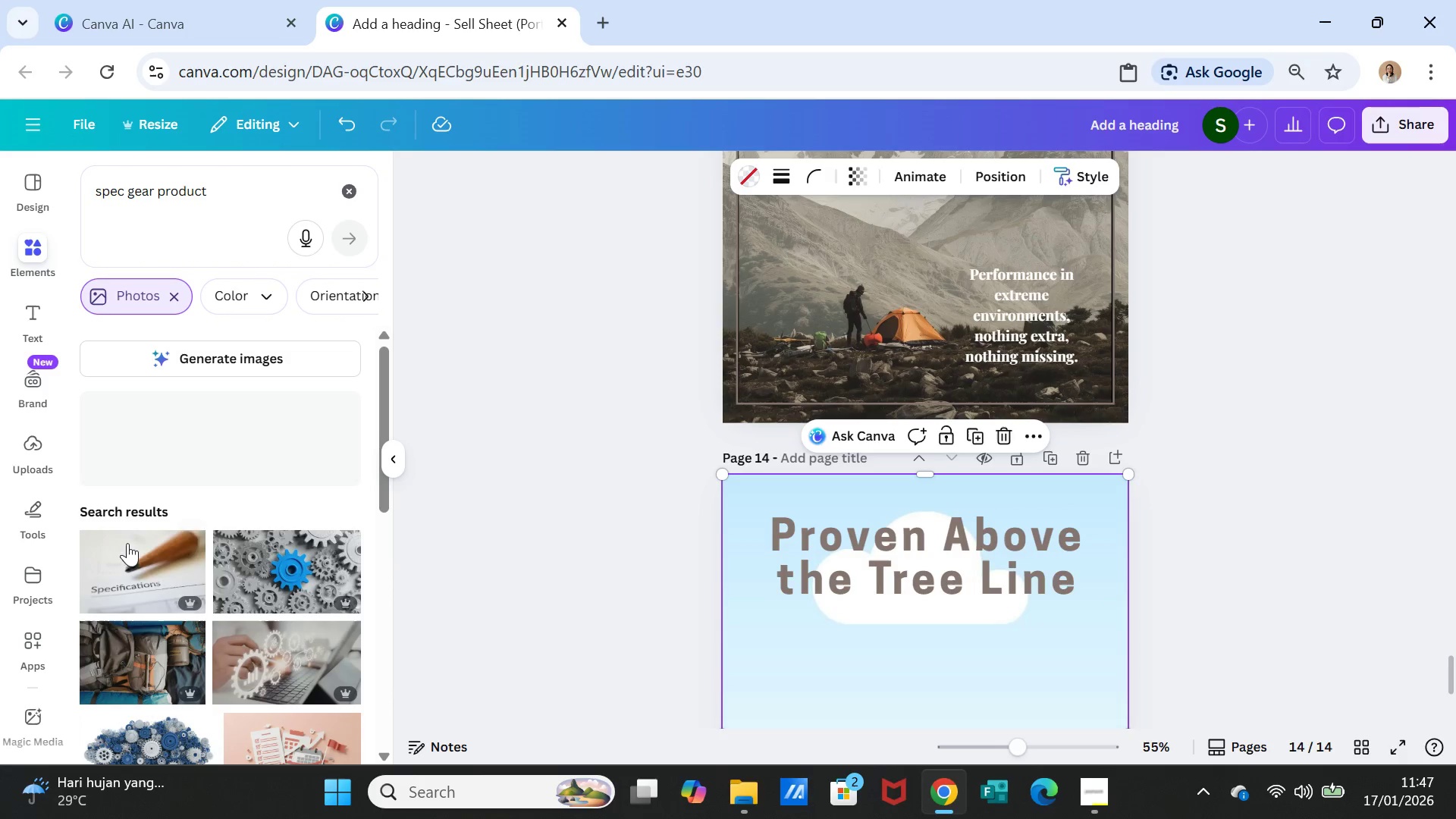 
scroll: coordinate [230, 626], scroll_direction: down, amount: 1.0
 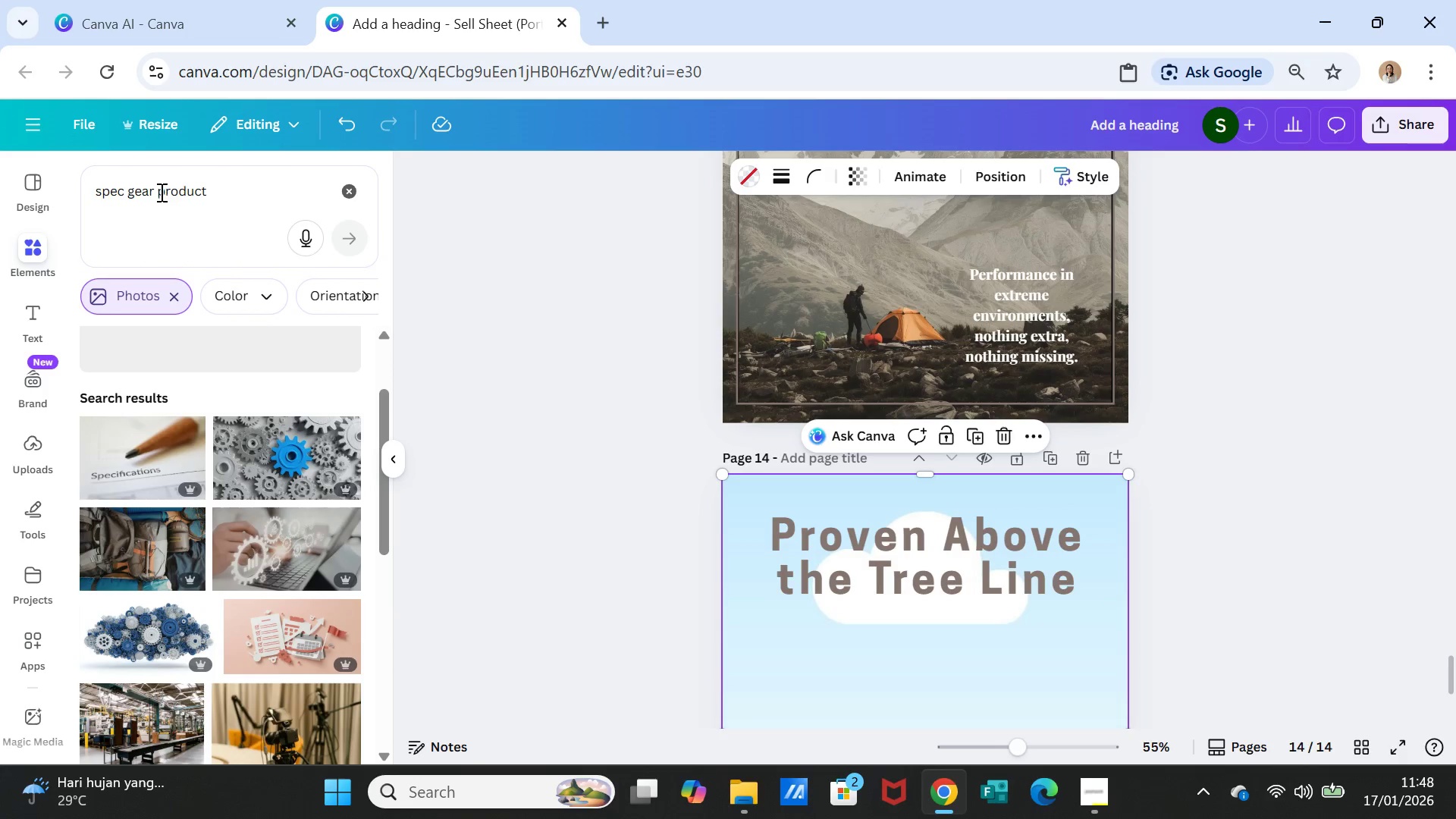 
left_click_drag(start_coordinate=[153, 193], to_coordinate=[126, 193])
 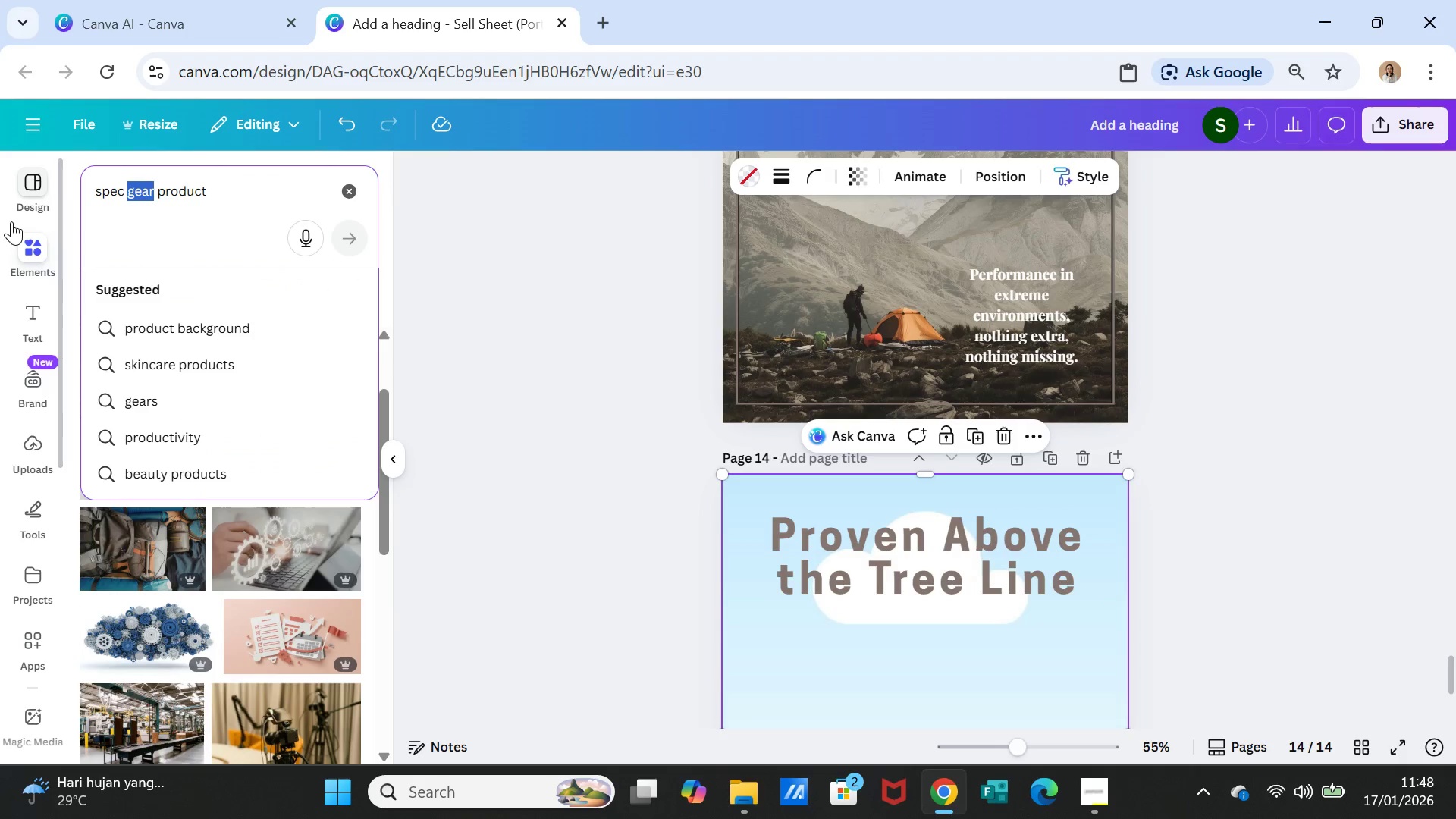 
type(camp )
 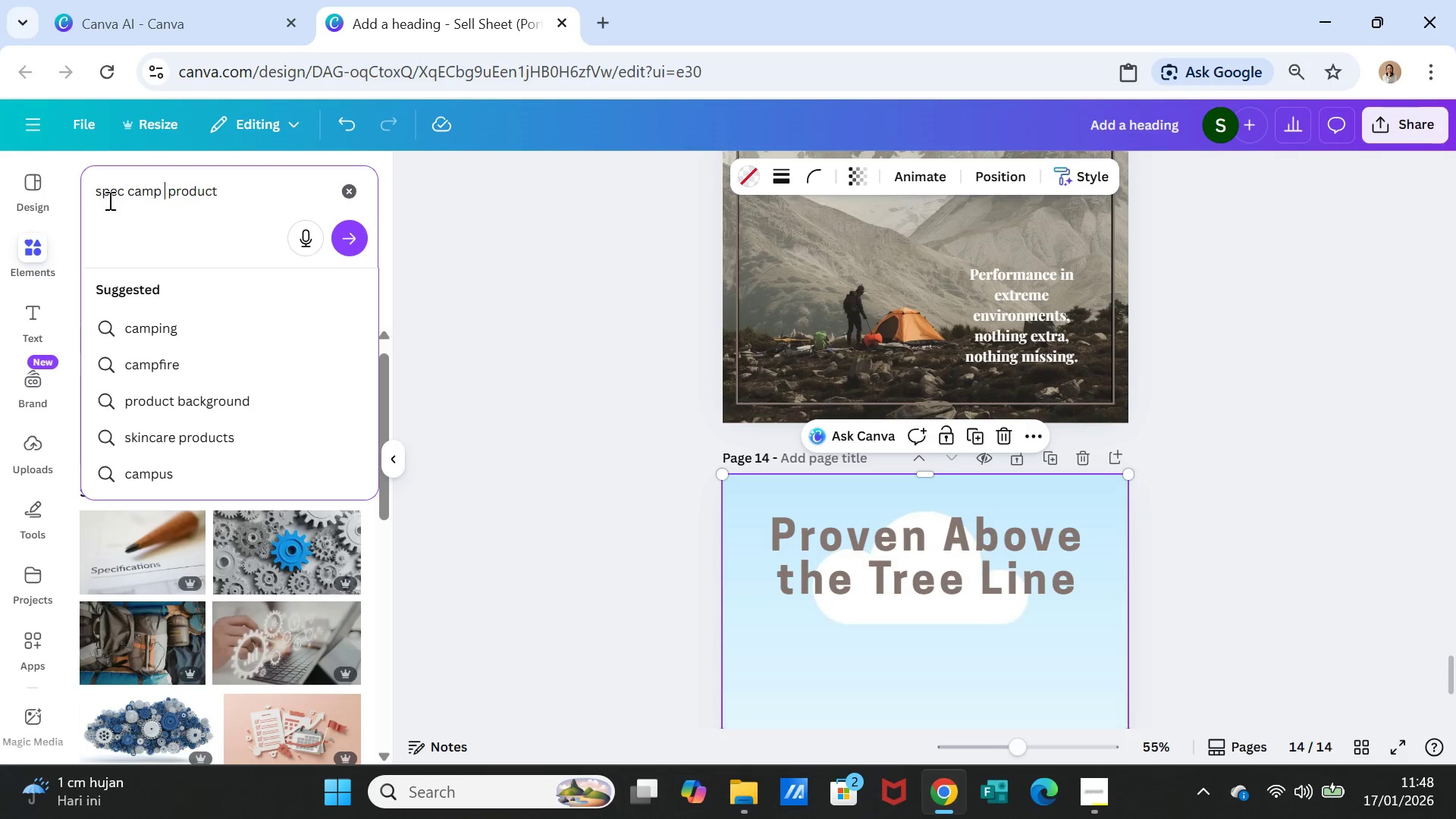 
key(Backspace)
 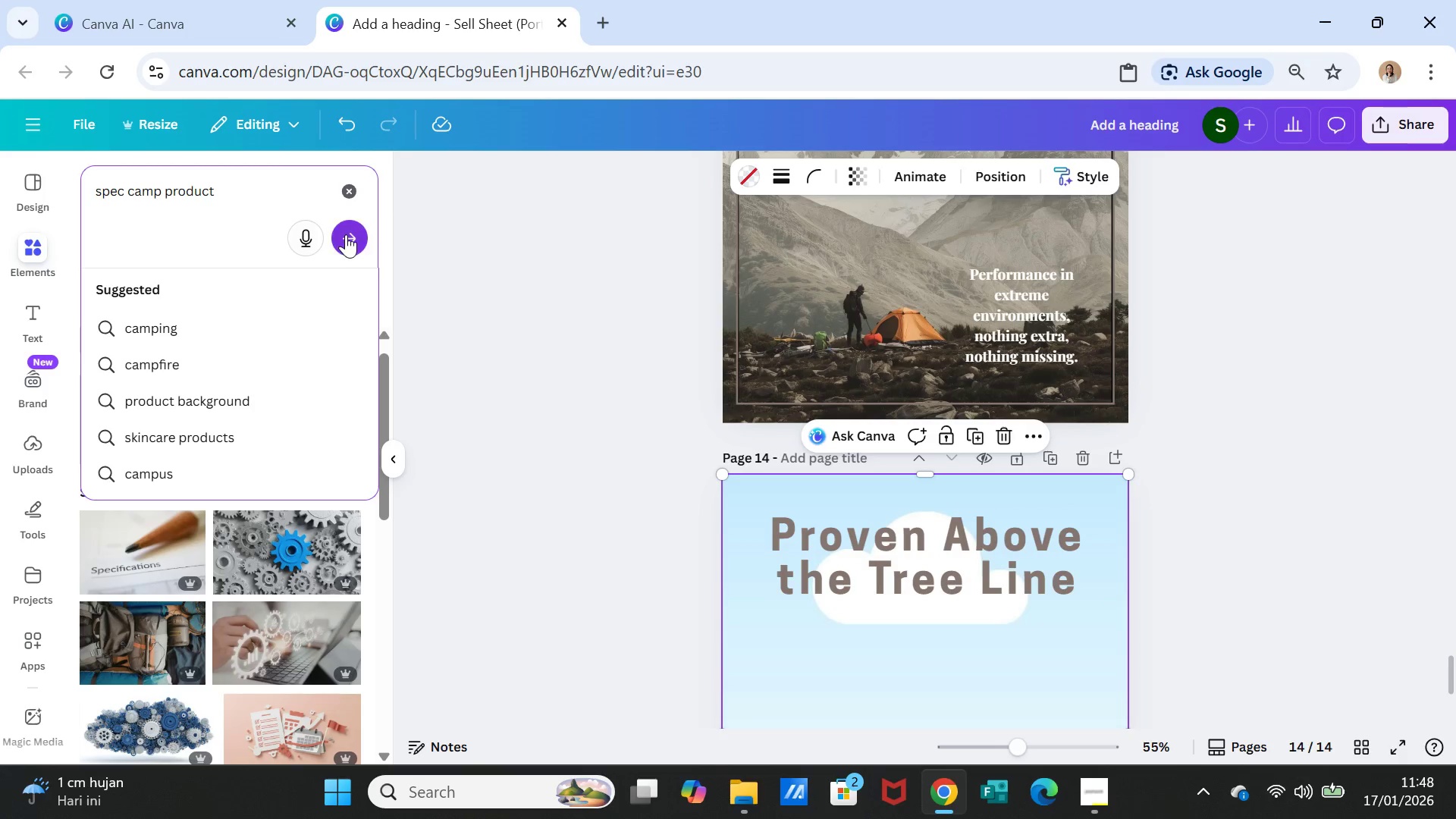 
left_click([346, 234])
 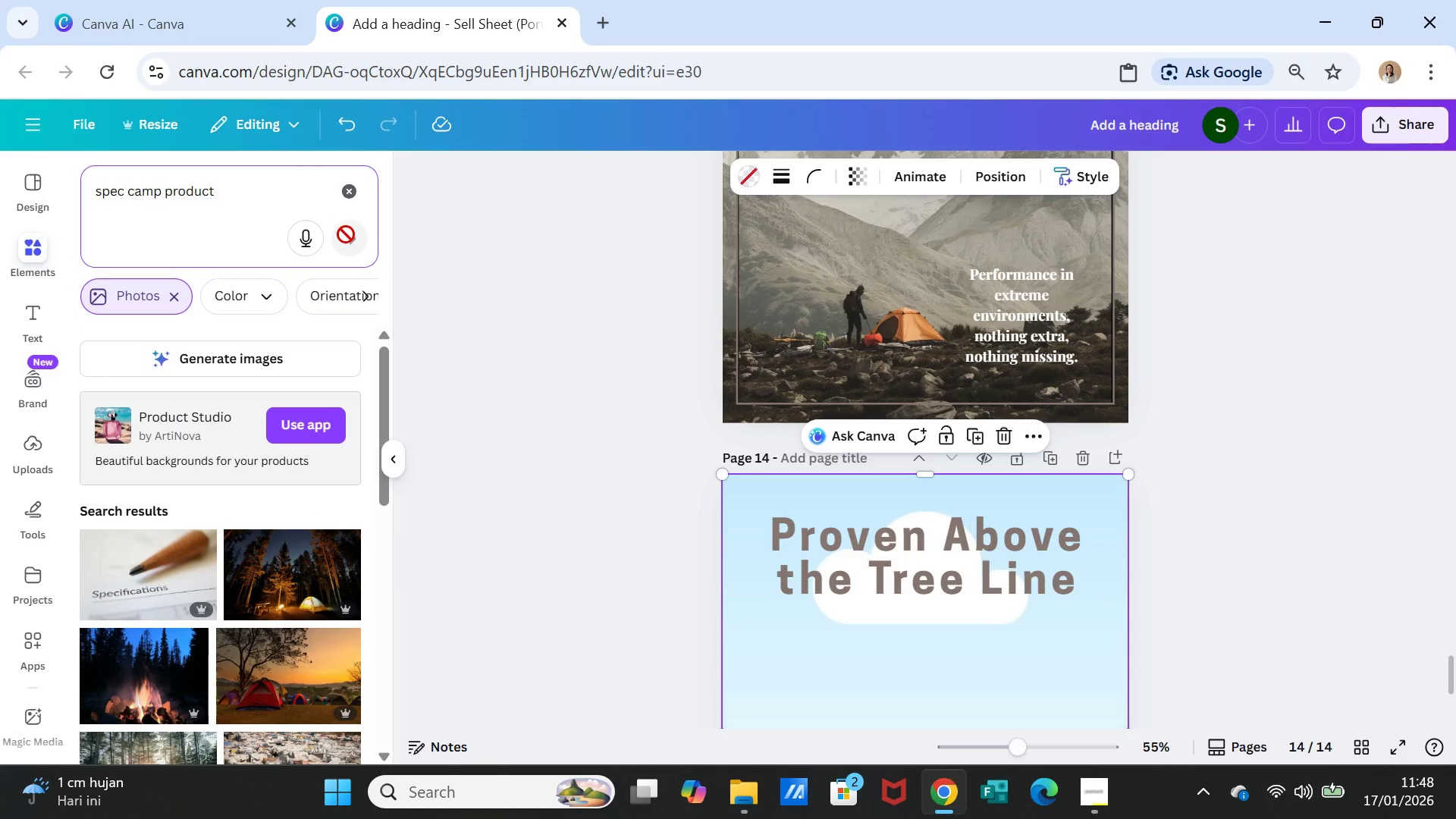 
wait(5.97)
 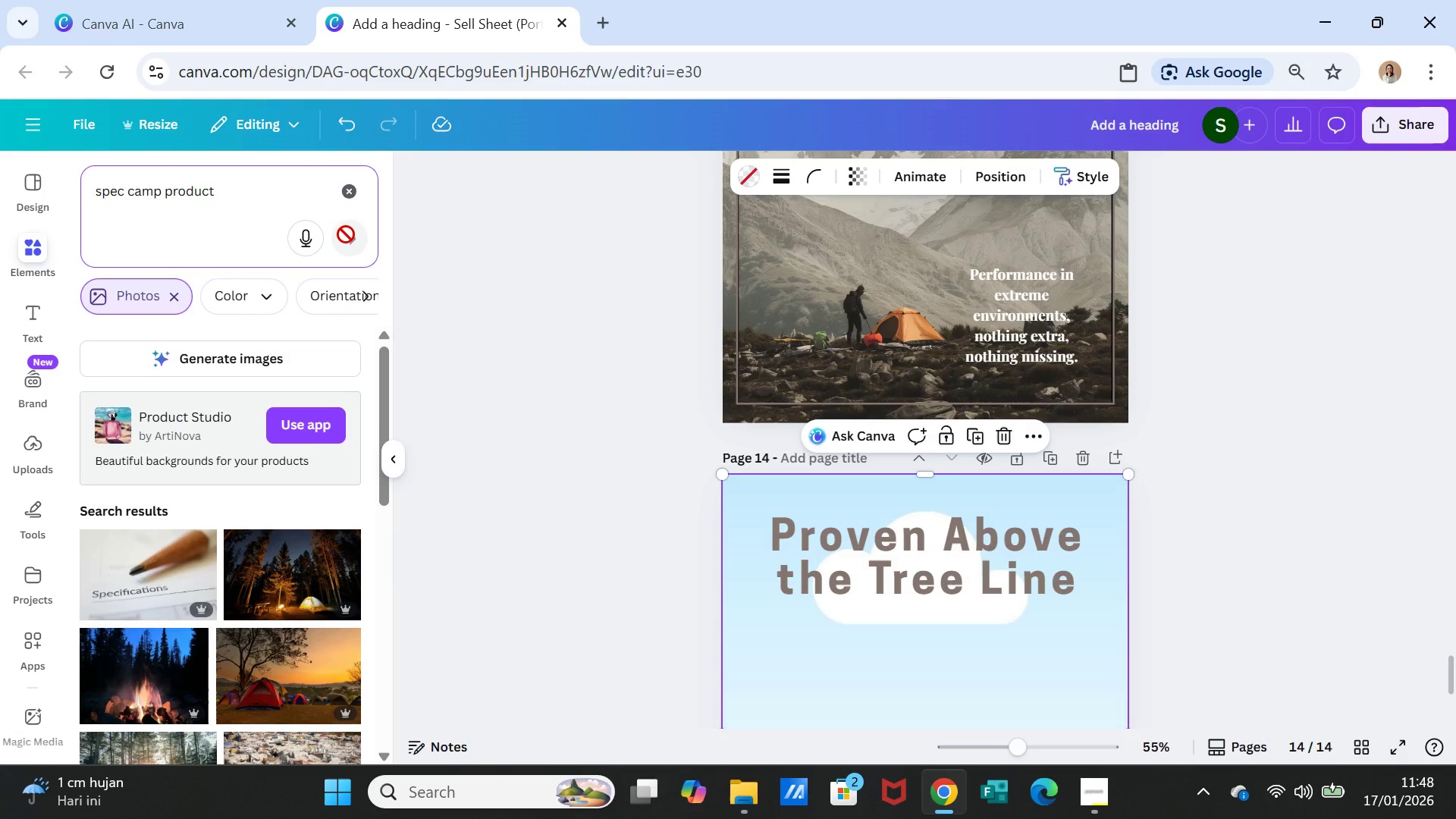 
scroll: coordinate [327, 446], scroll_direction: down, amount: 5.0
 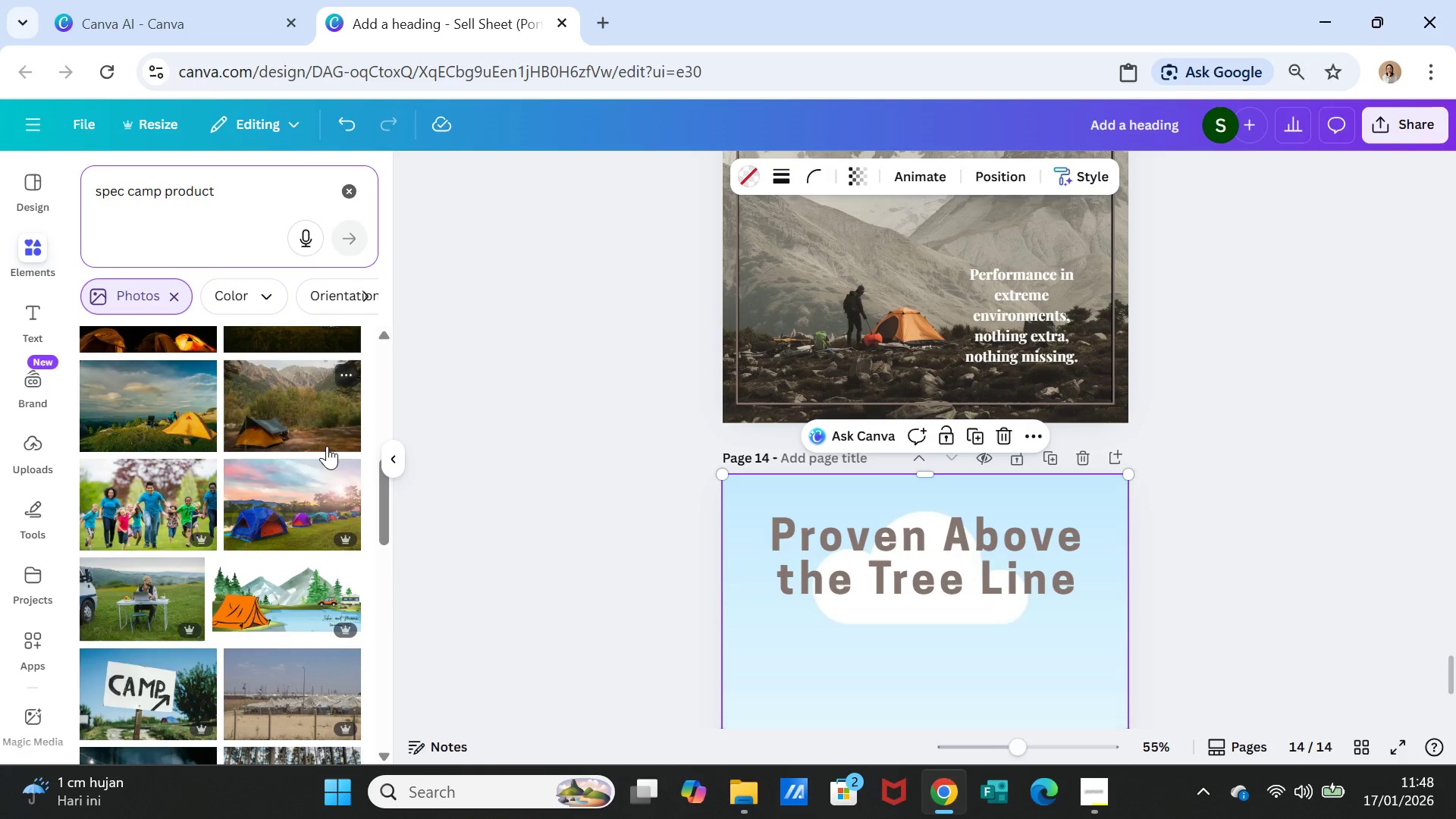 
scroll: coordinate [327, 446], scroll_direction: up, amount: 7.0
 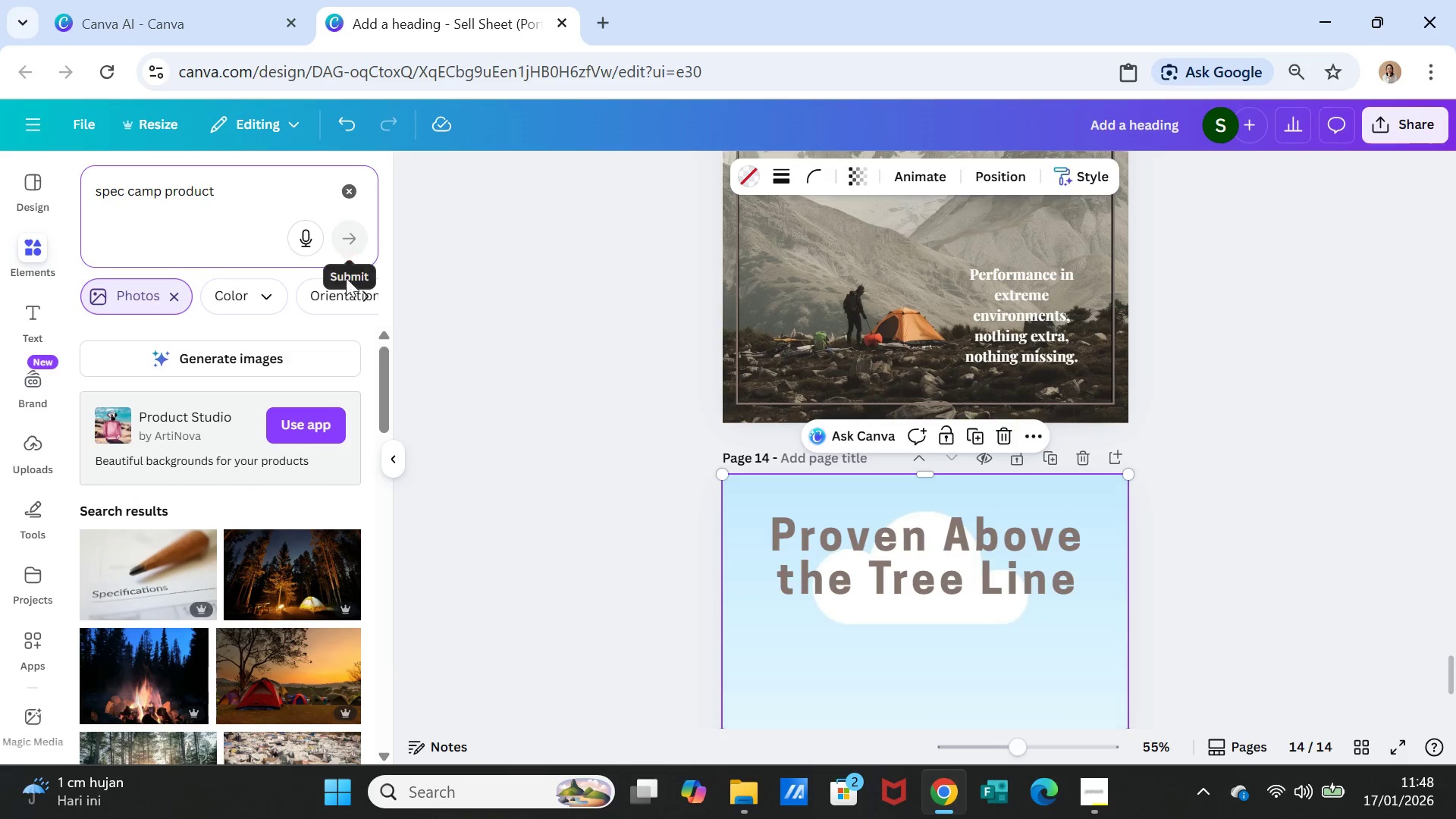 
left_click([255, 193])
 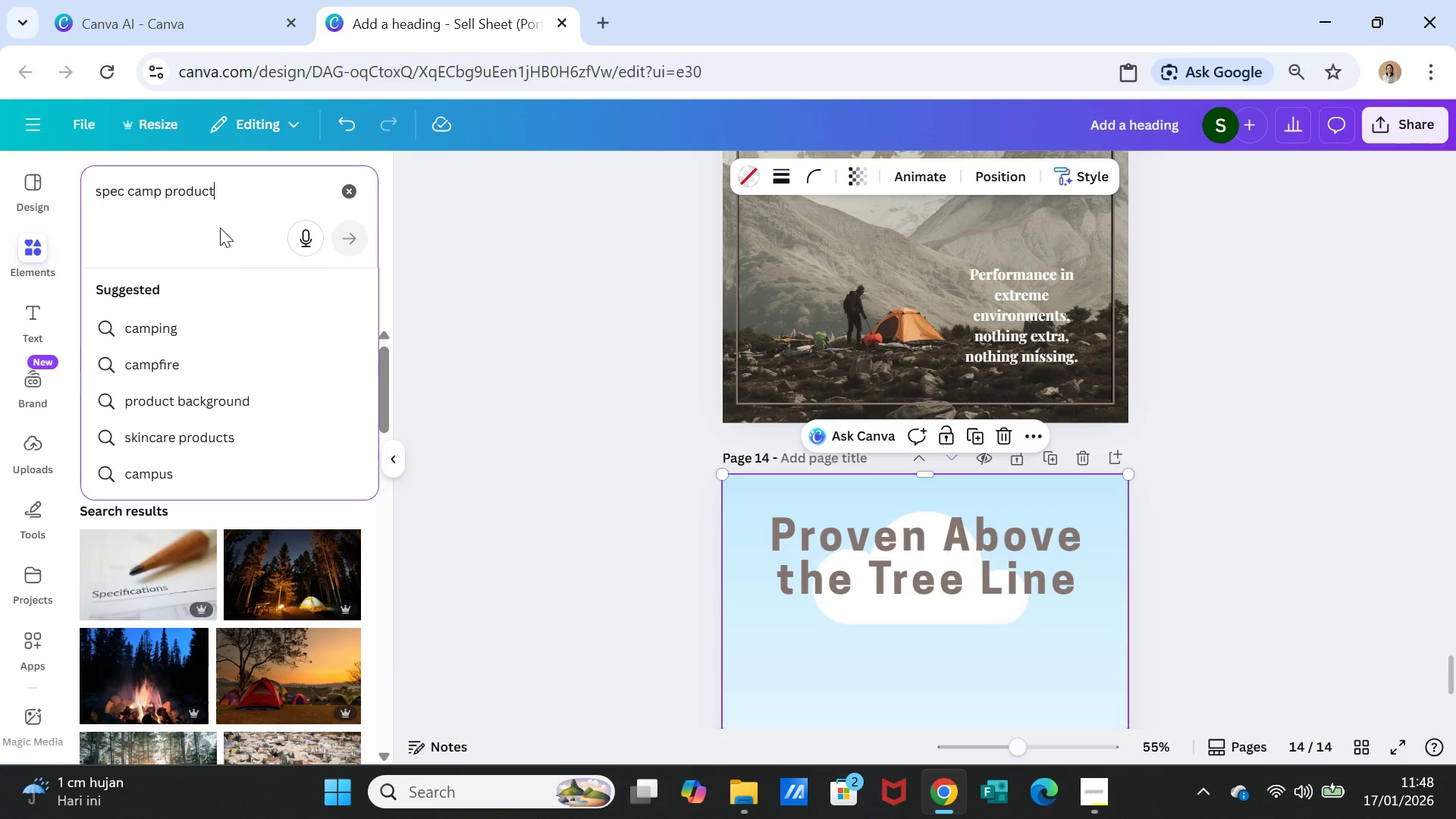 
left_click([232, 185])
 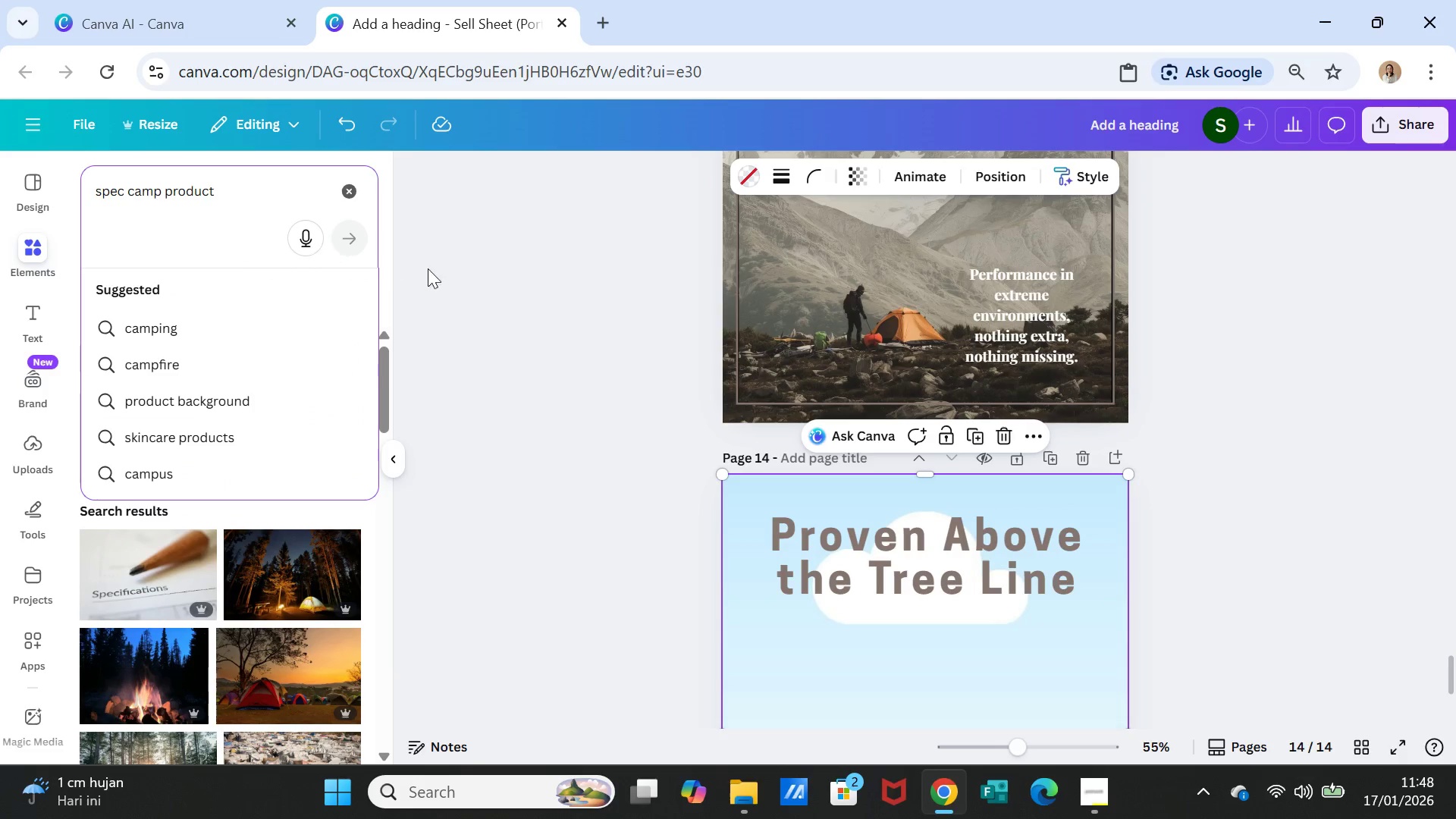 
left_click([436, 269])
 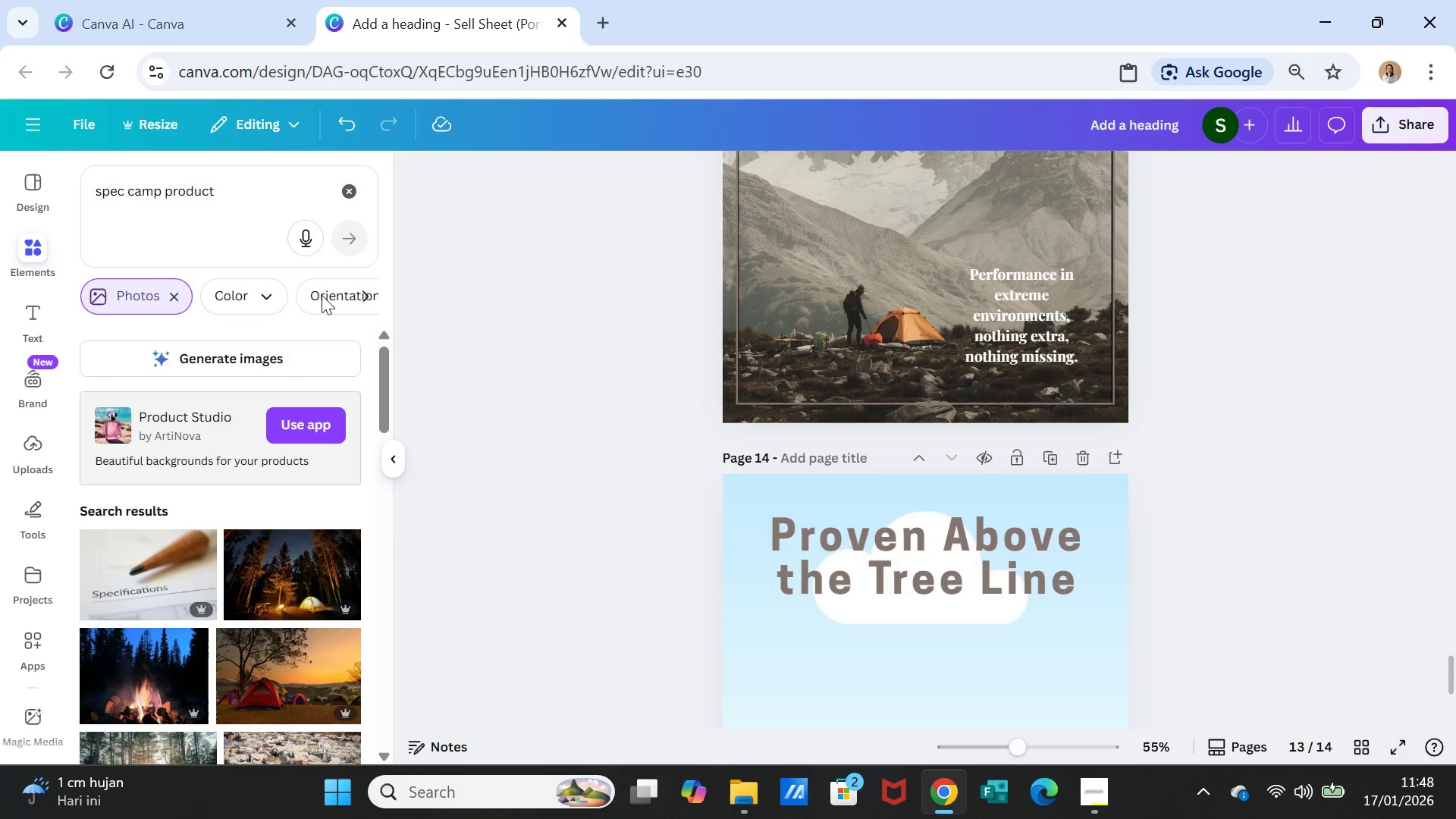 
left_click([374, 300])
 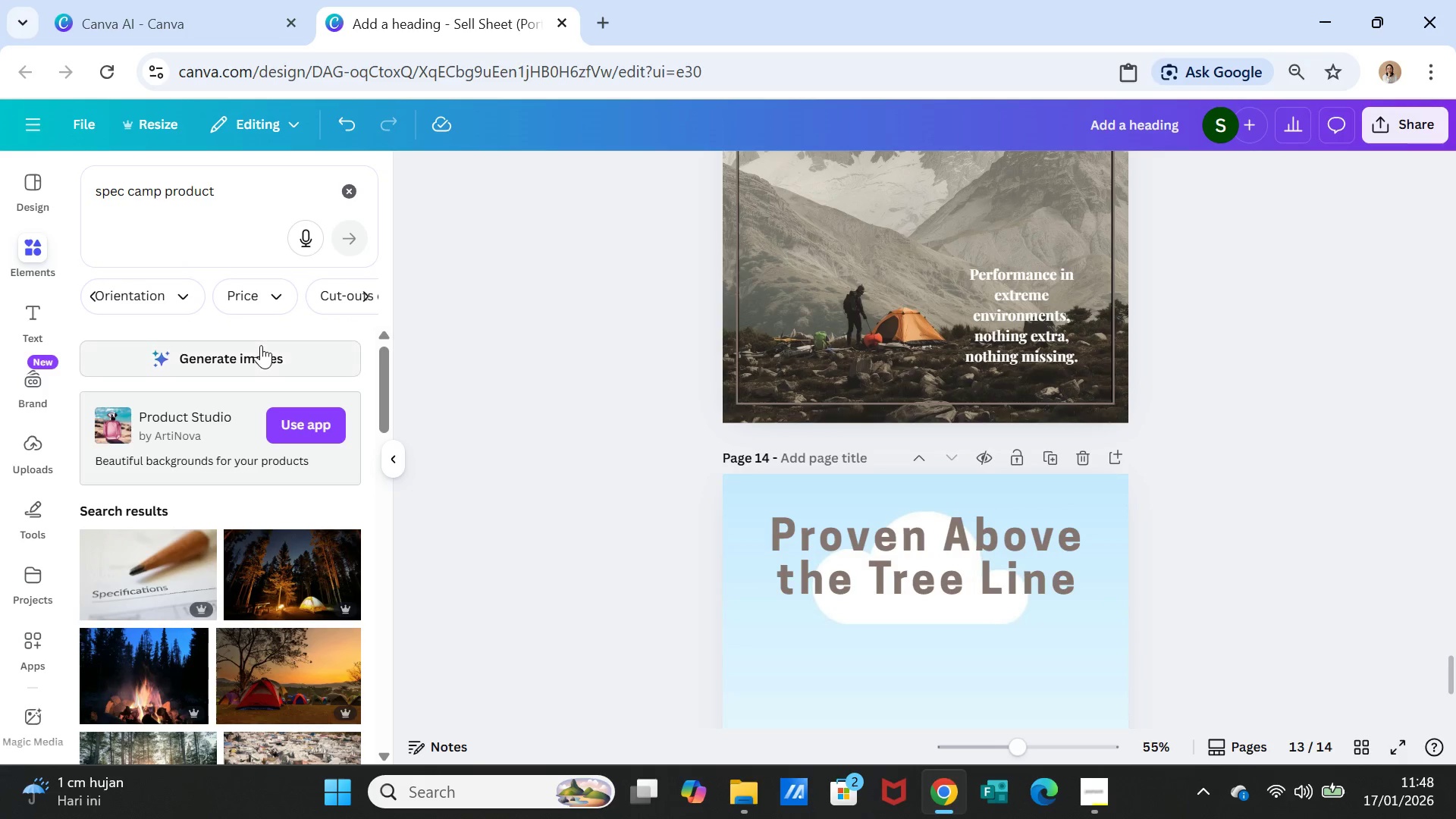 
left_click([260, 345])
 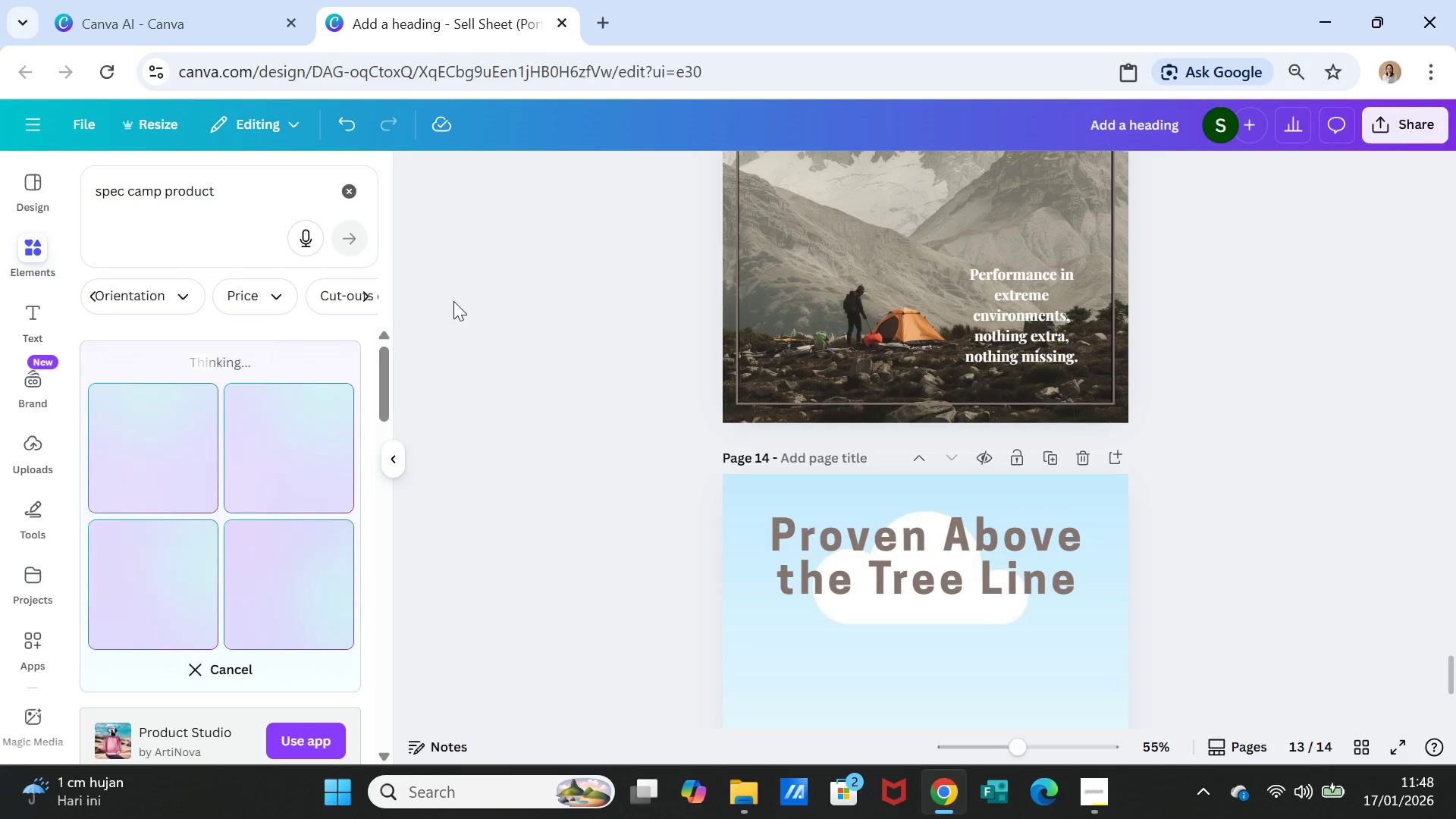 
wait(15.09)
 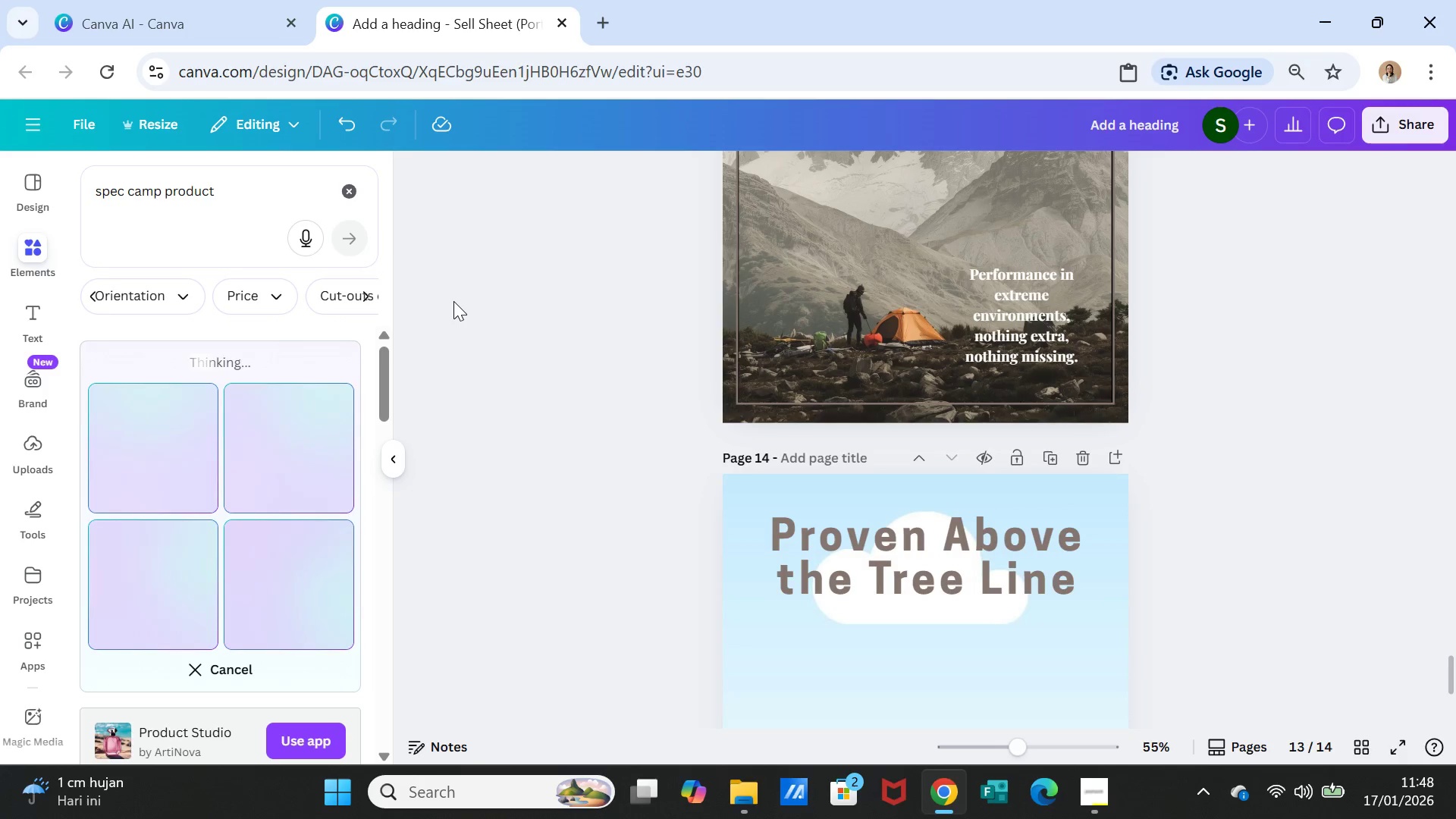 
scroll: coordinate [318, 566], scroll_direction: down, amount: 2.0
 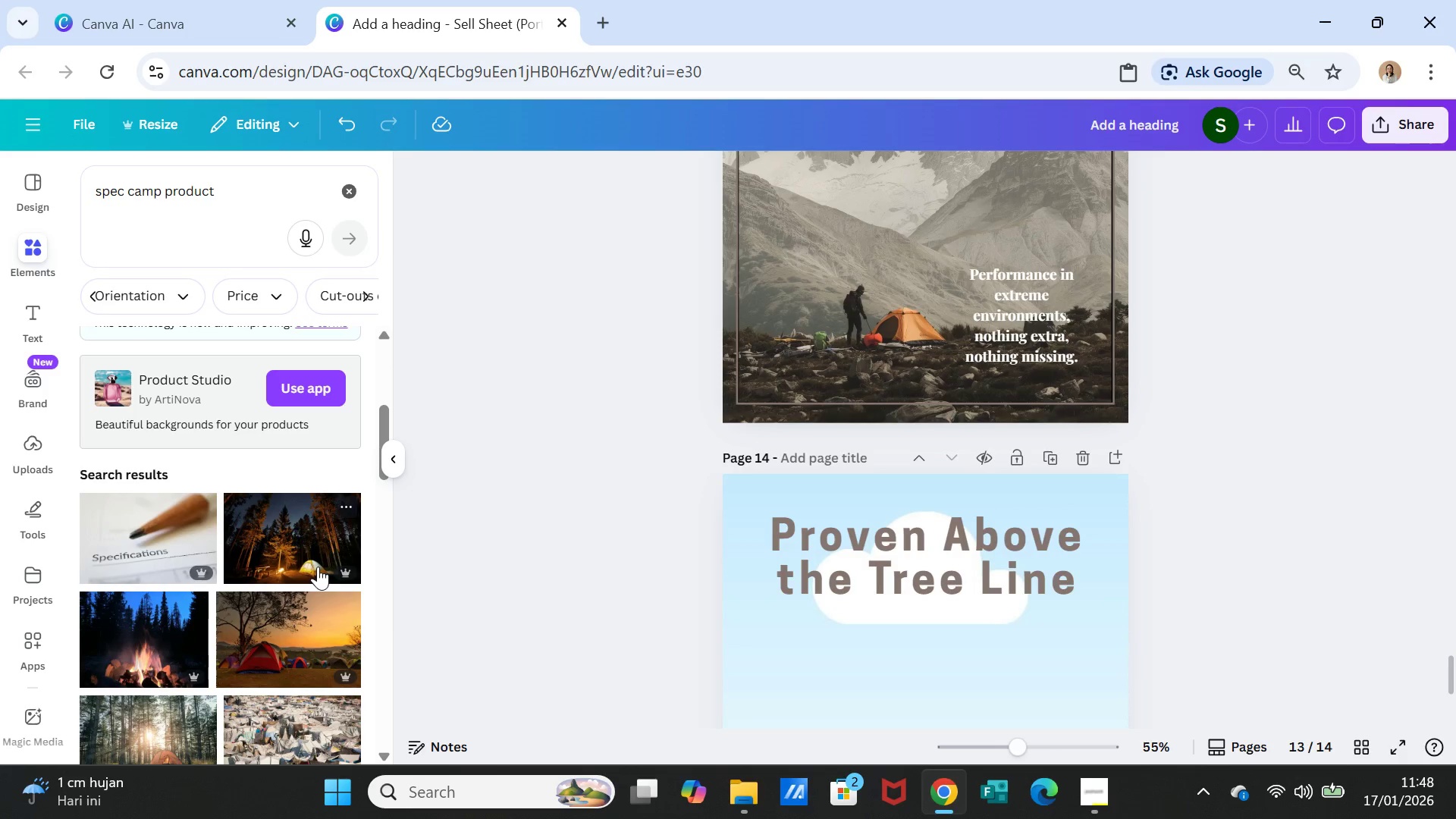 
scroll: coordinate [317, 566], scroll_direction: up, amount: 4.0
 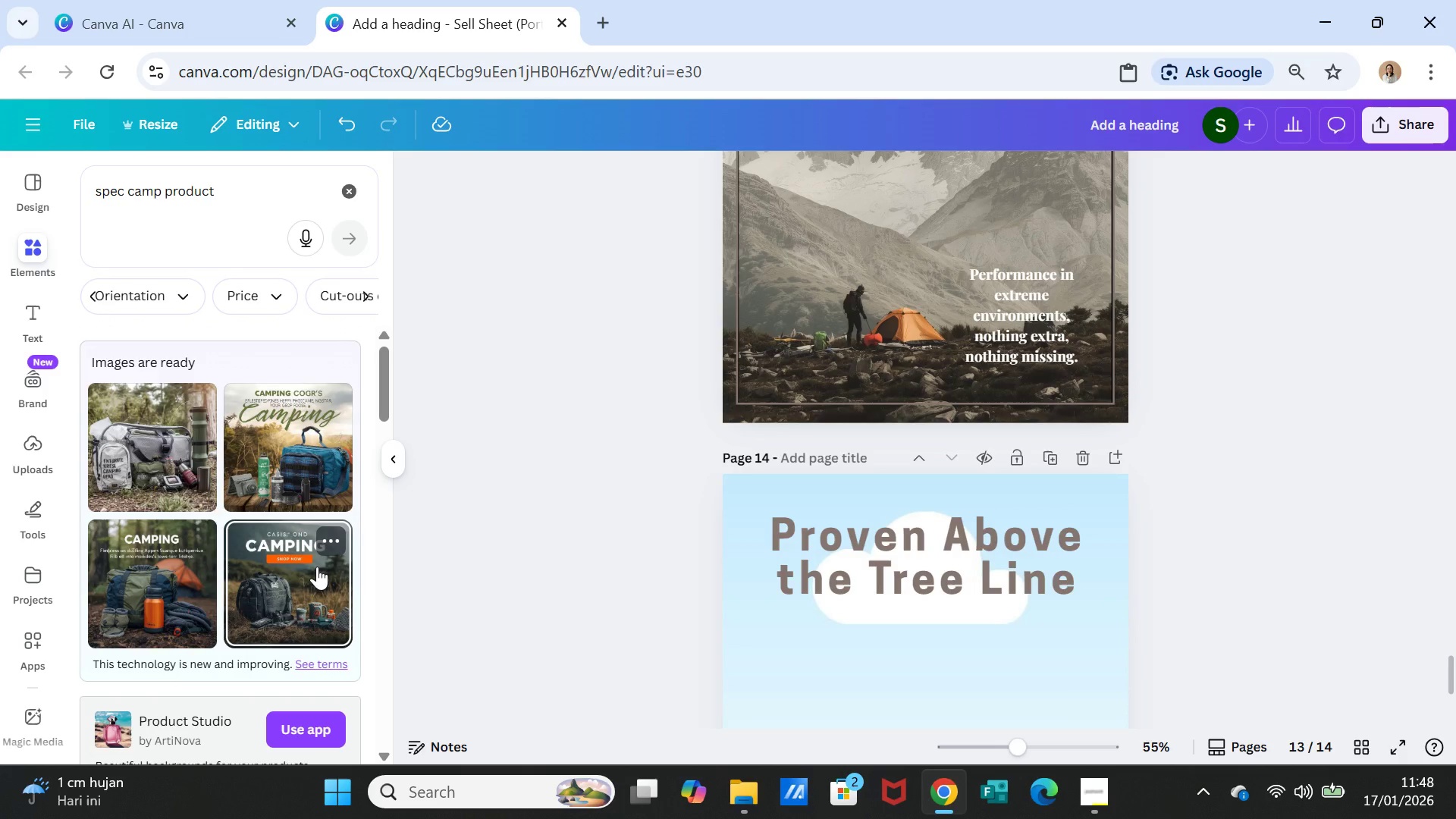 
wait(5.7)
 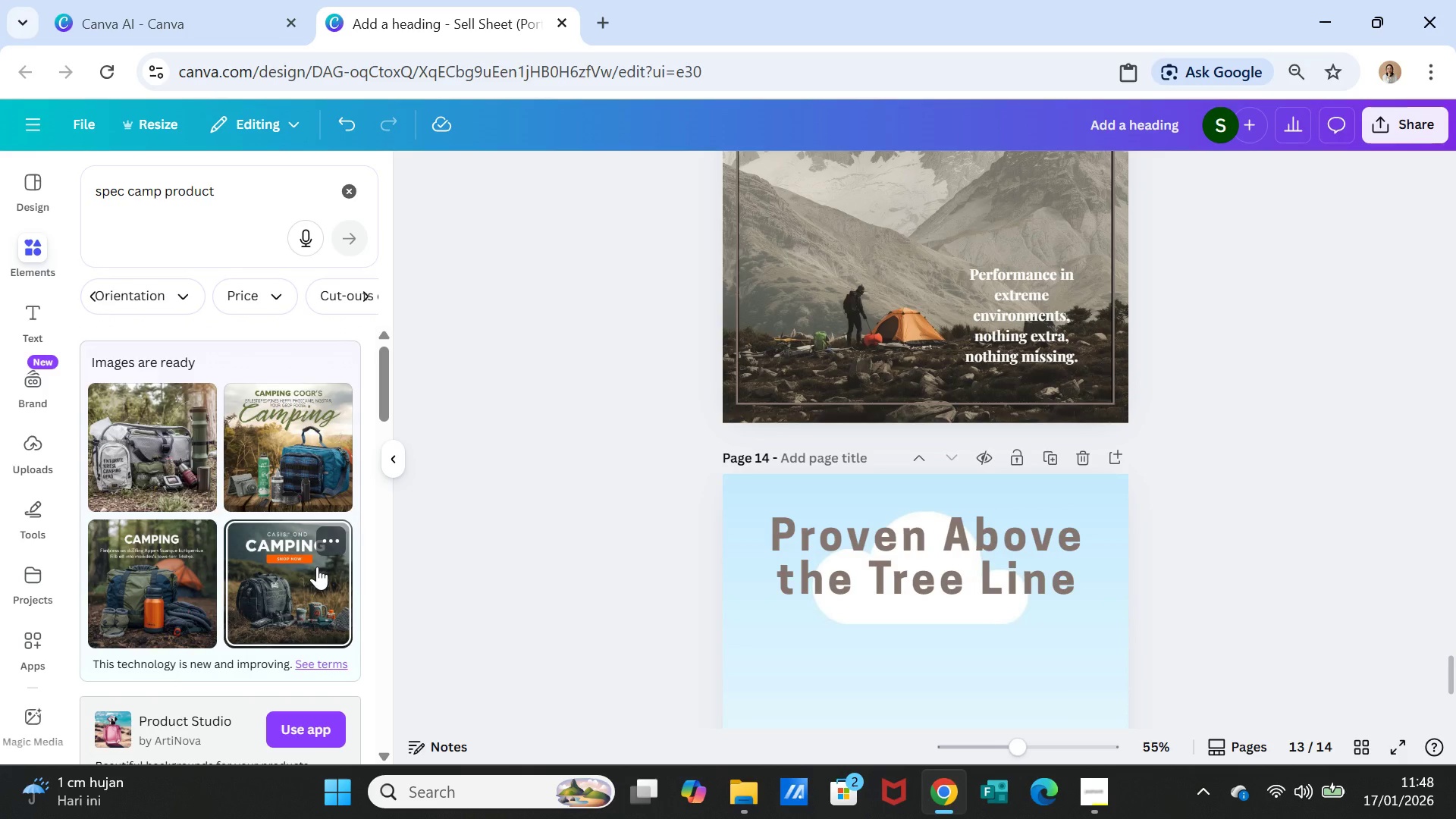 
left_click([133, 598])
 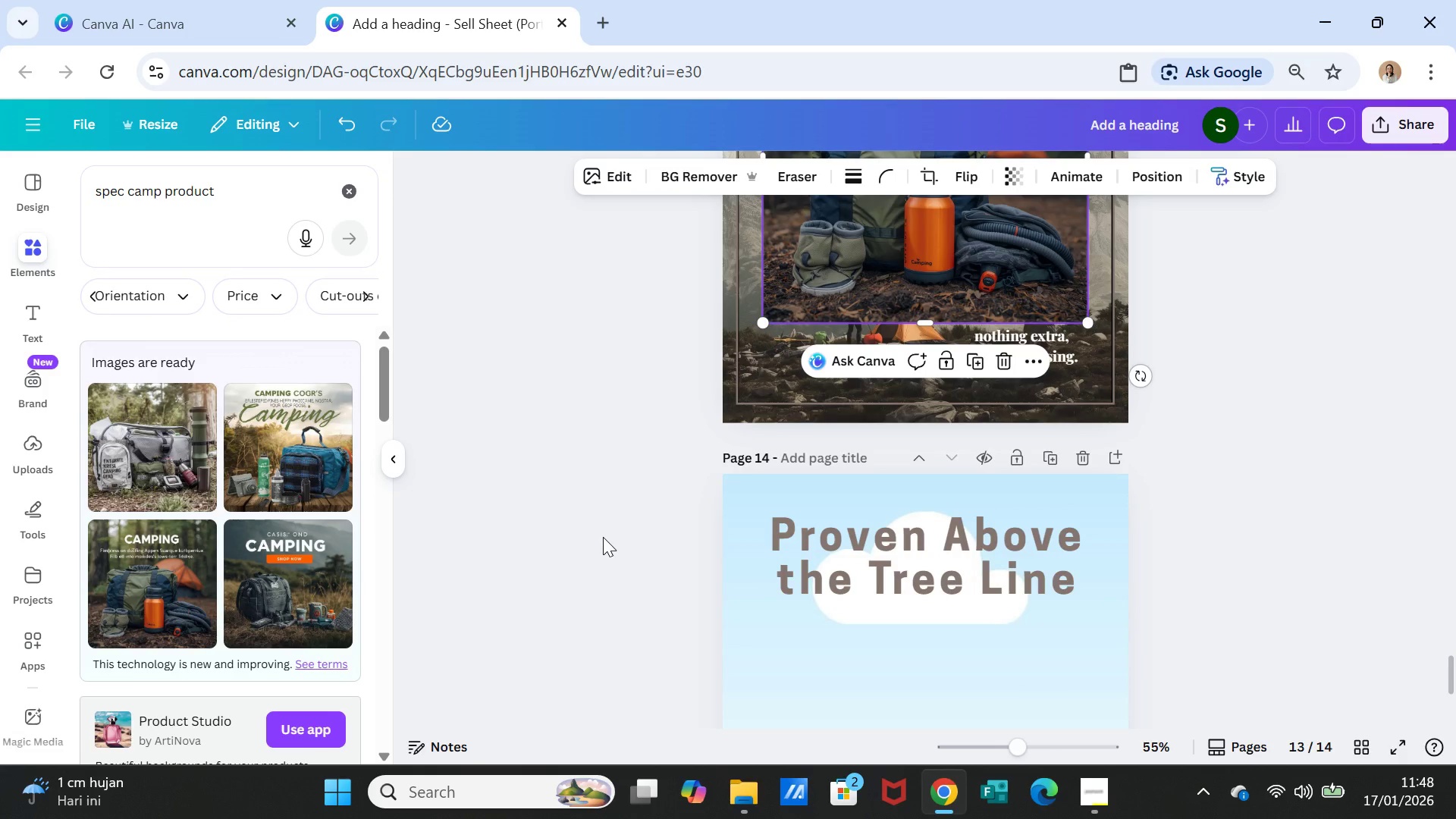 
key(Delete)
 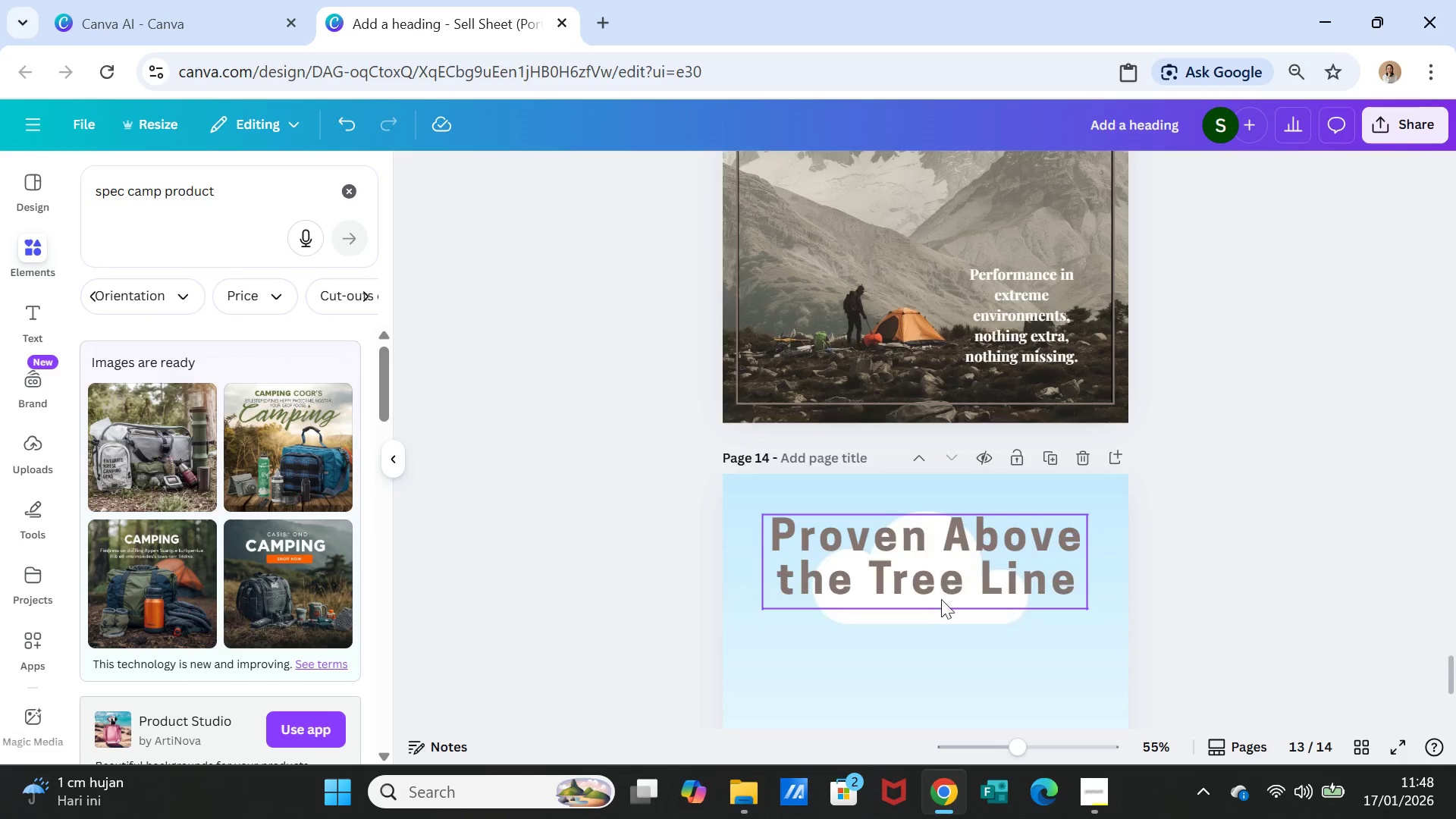 
left_click([940, 486])
 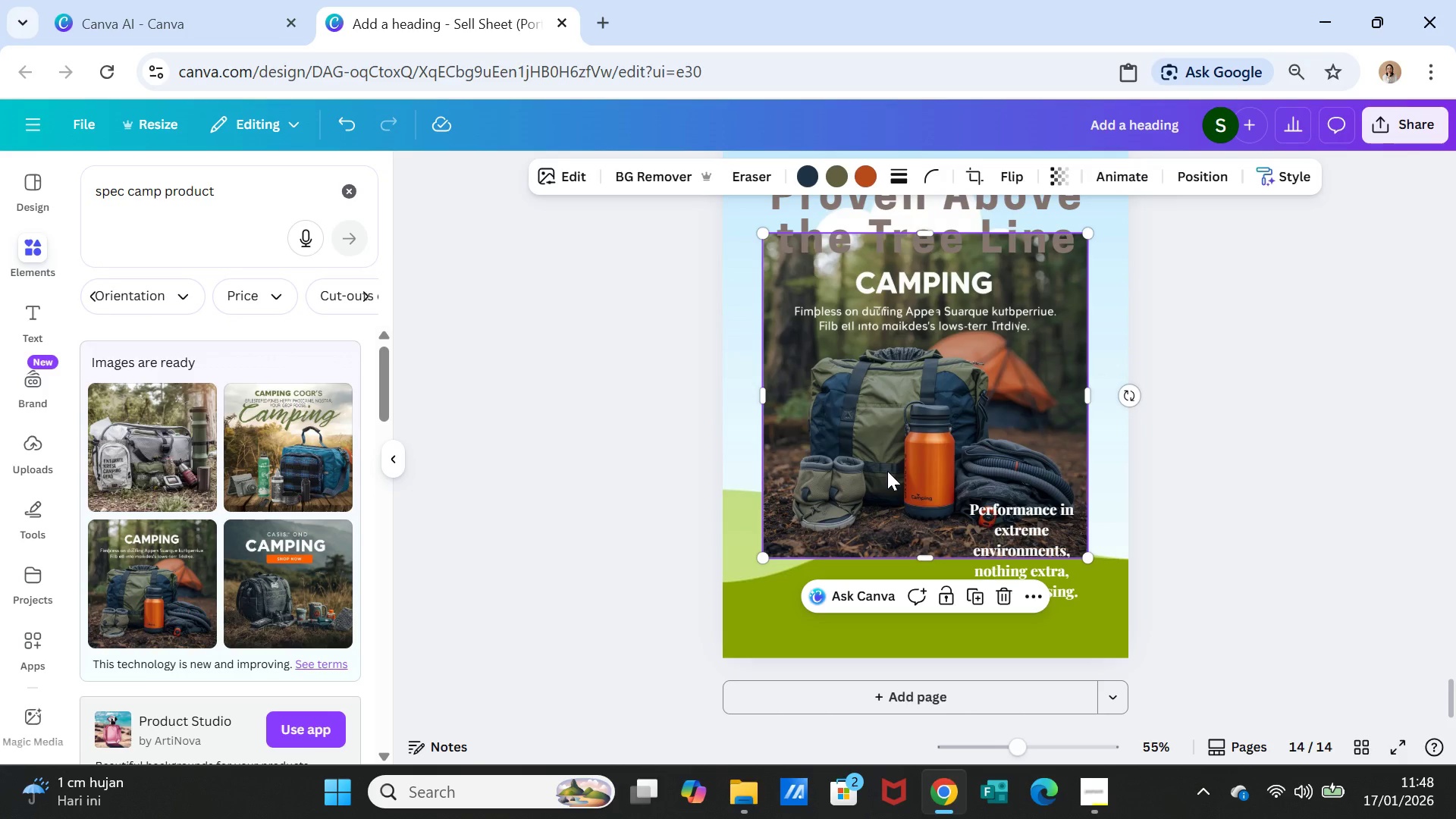 
scroll: coordinate [941, 605], scroll_direction: down, amount: 3.0
 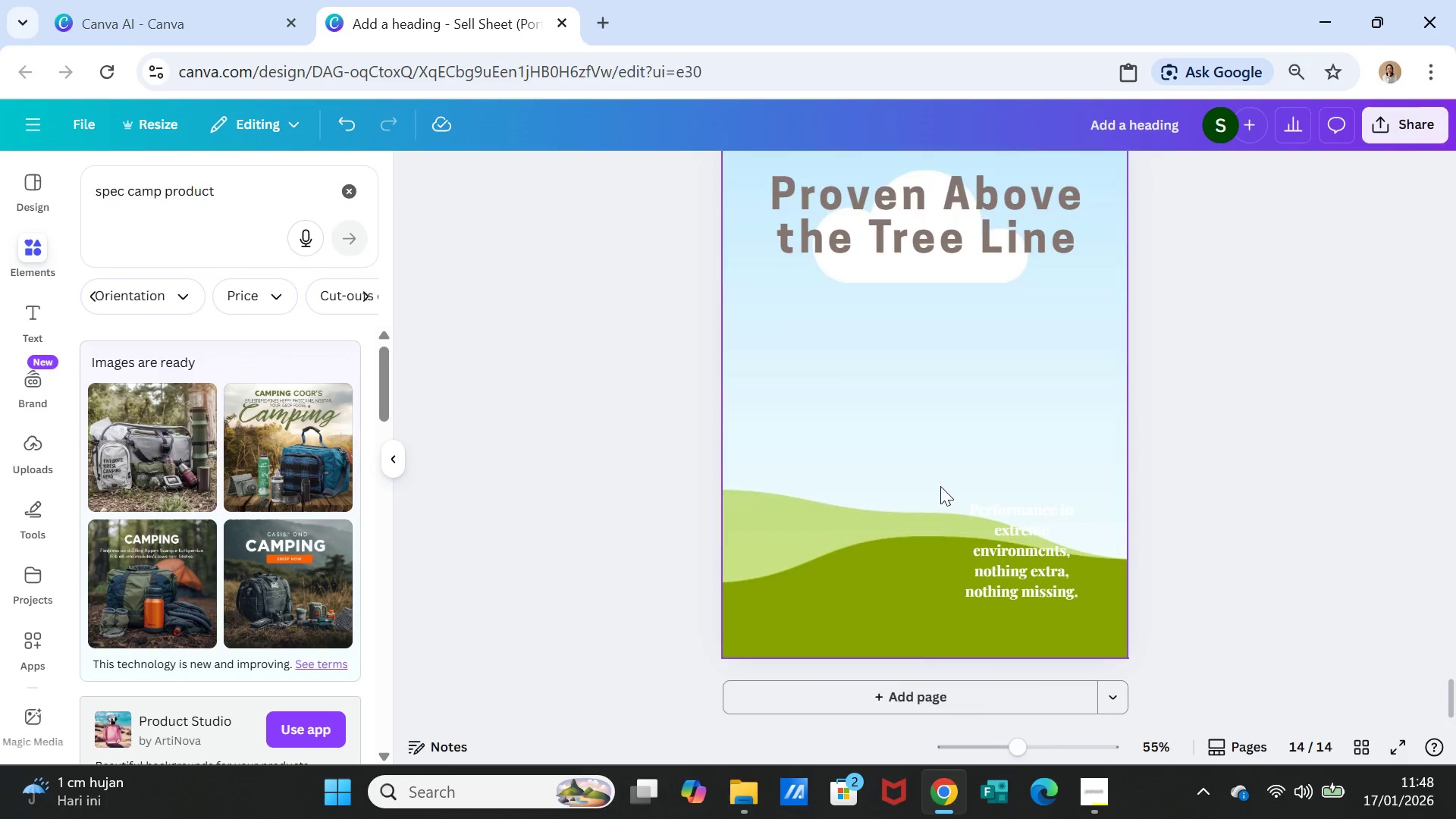 
key(Delete)
 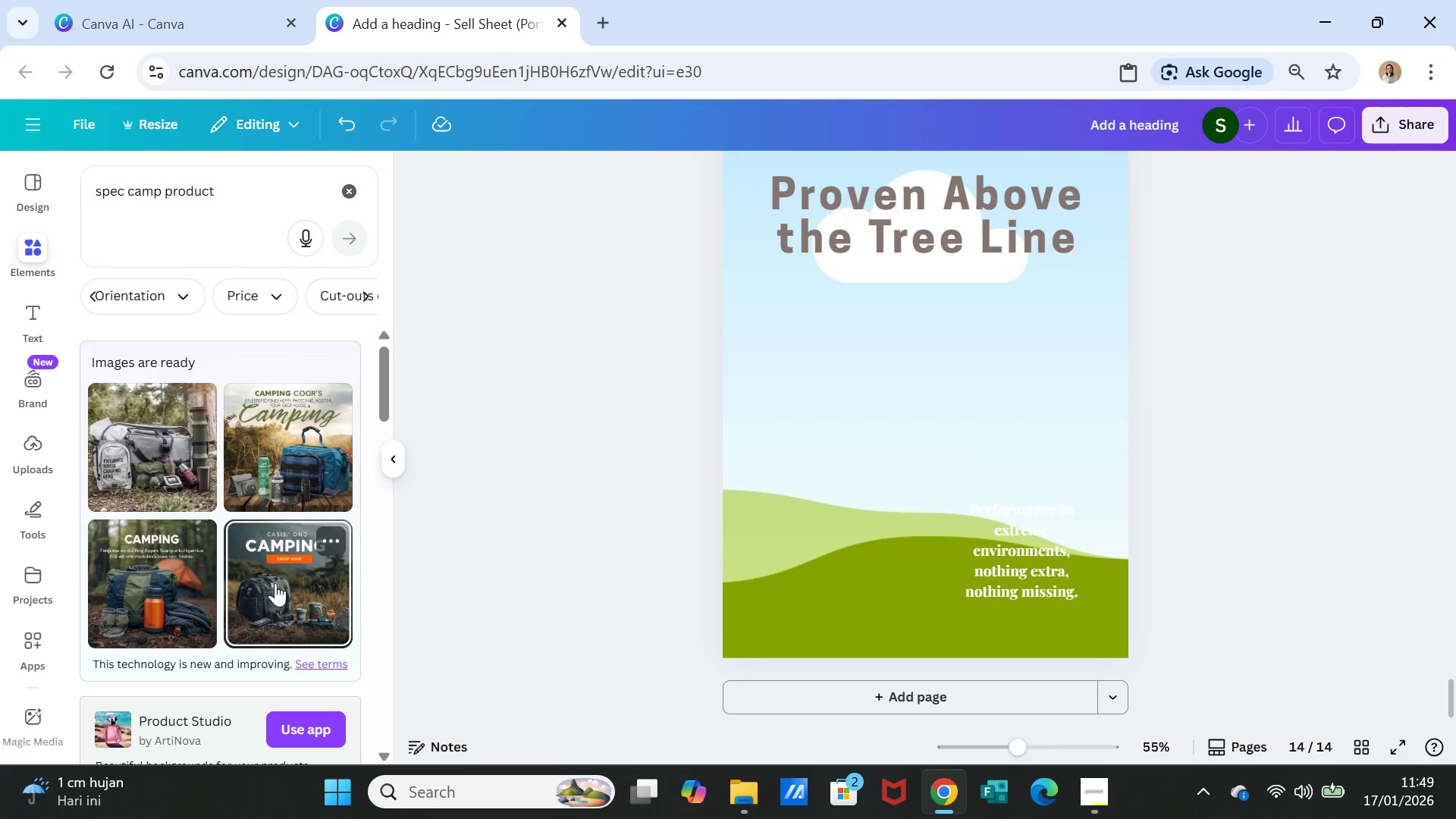 
left_click([275, 583])
 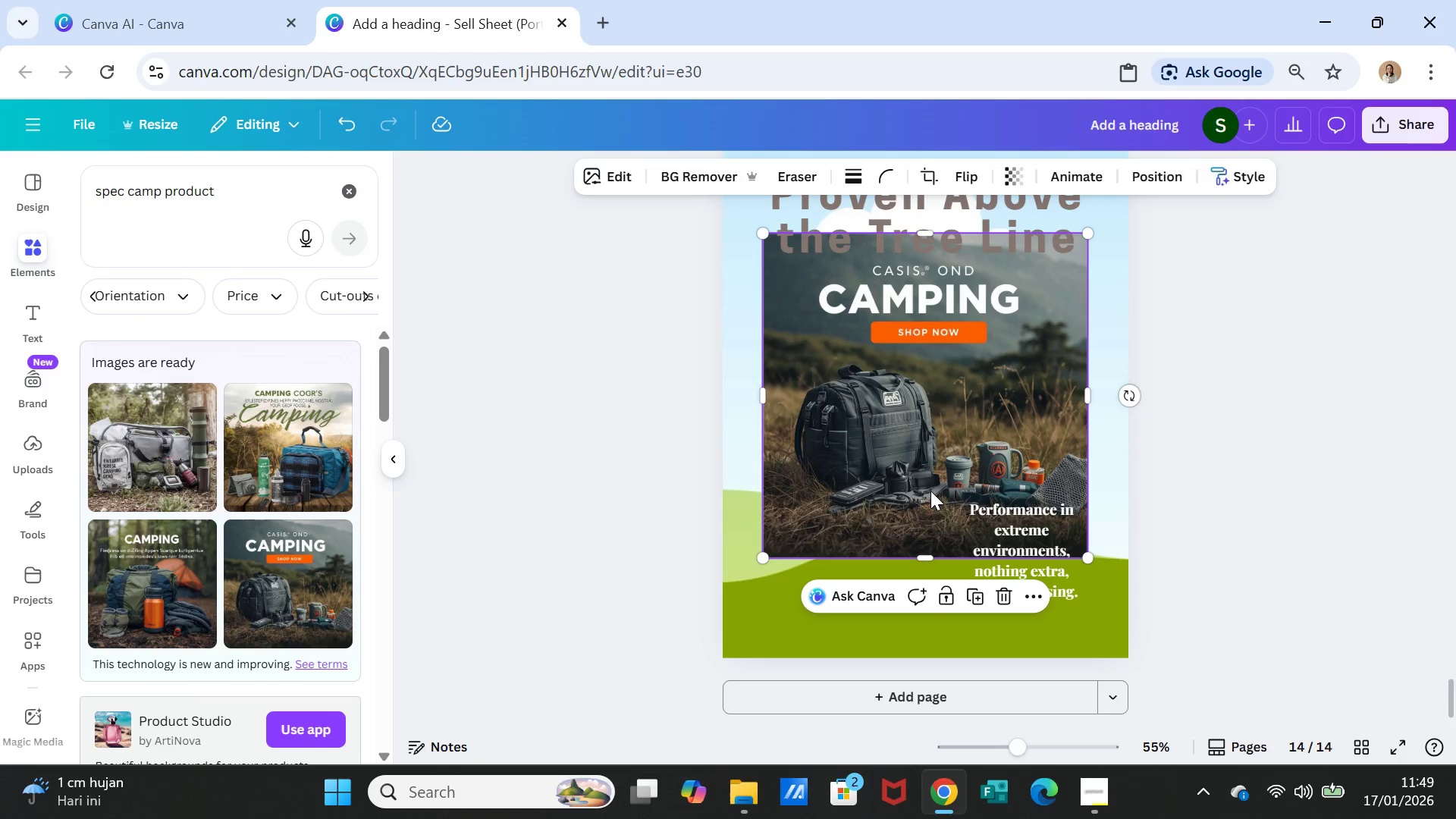 
key(Delete)
 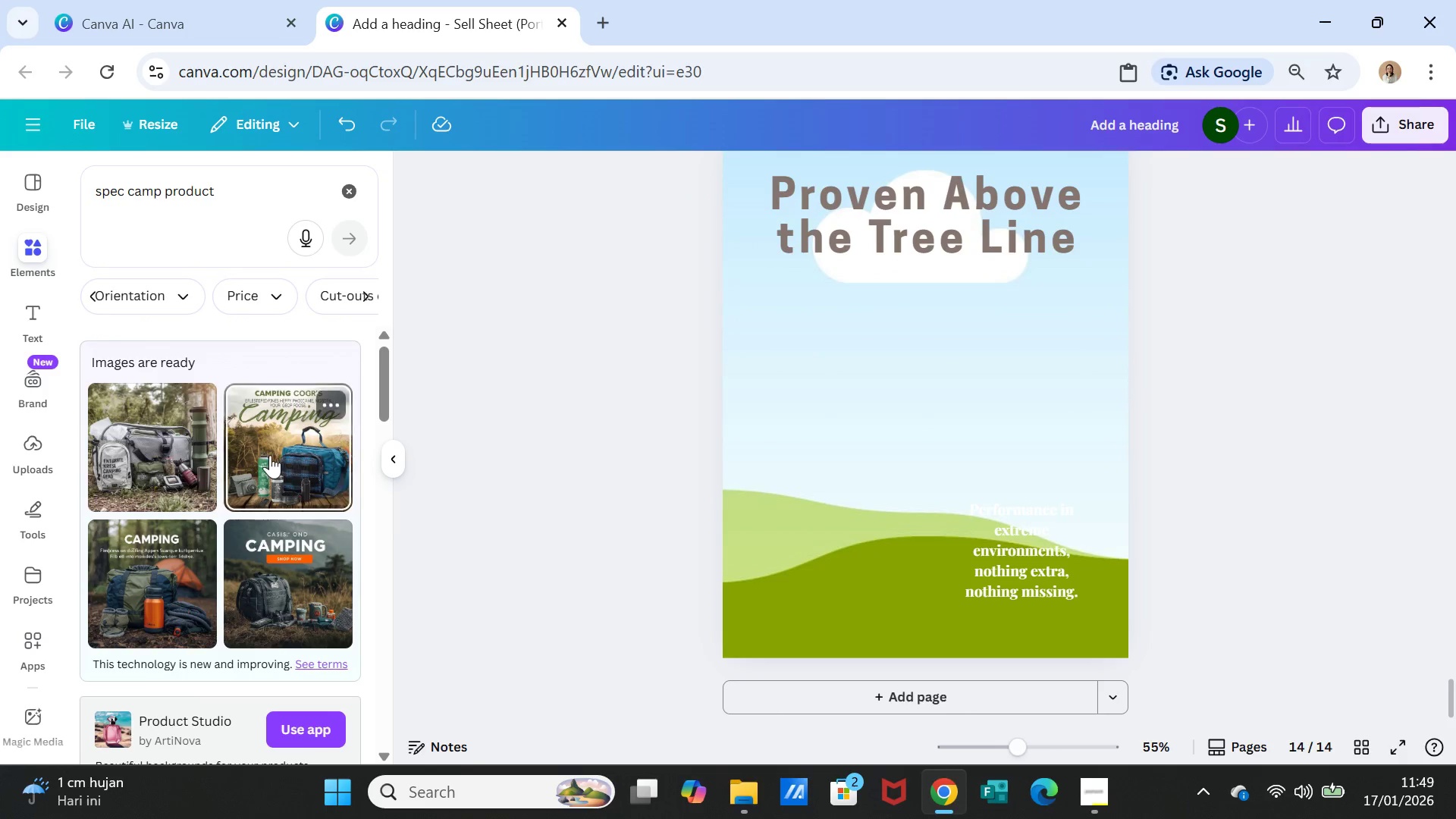 
left_click([270, 455])
 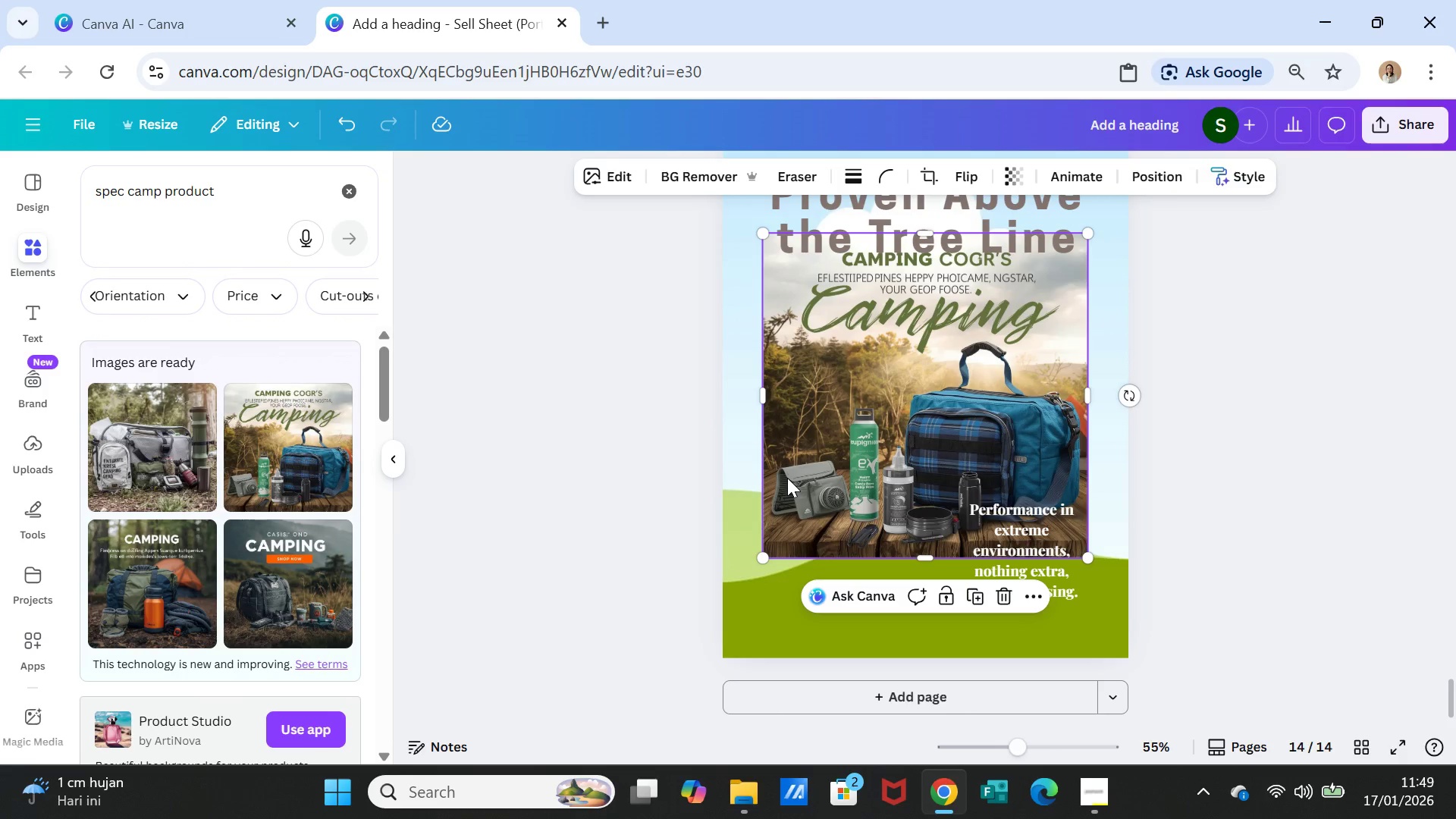 
key(Delete)
 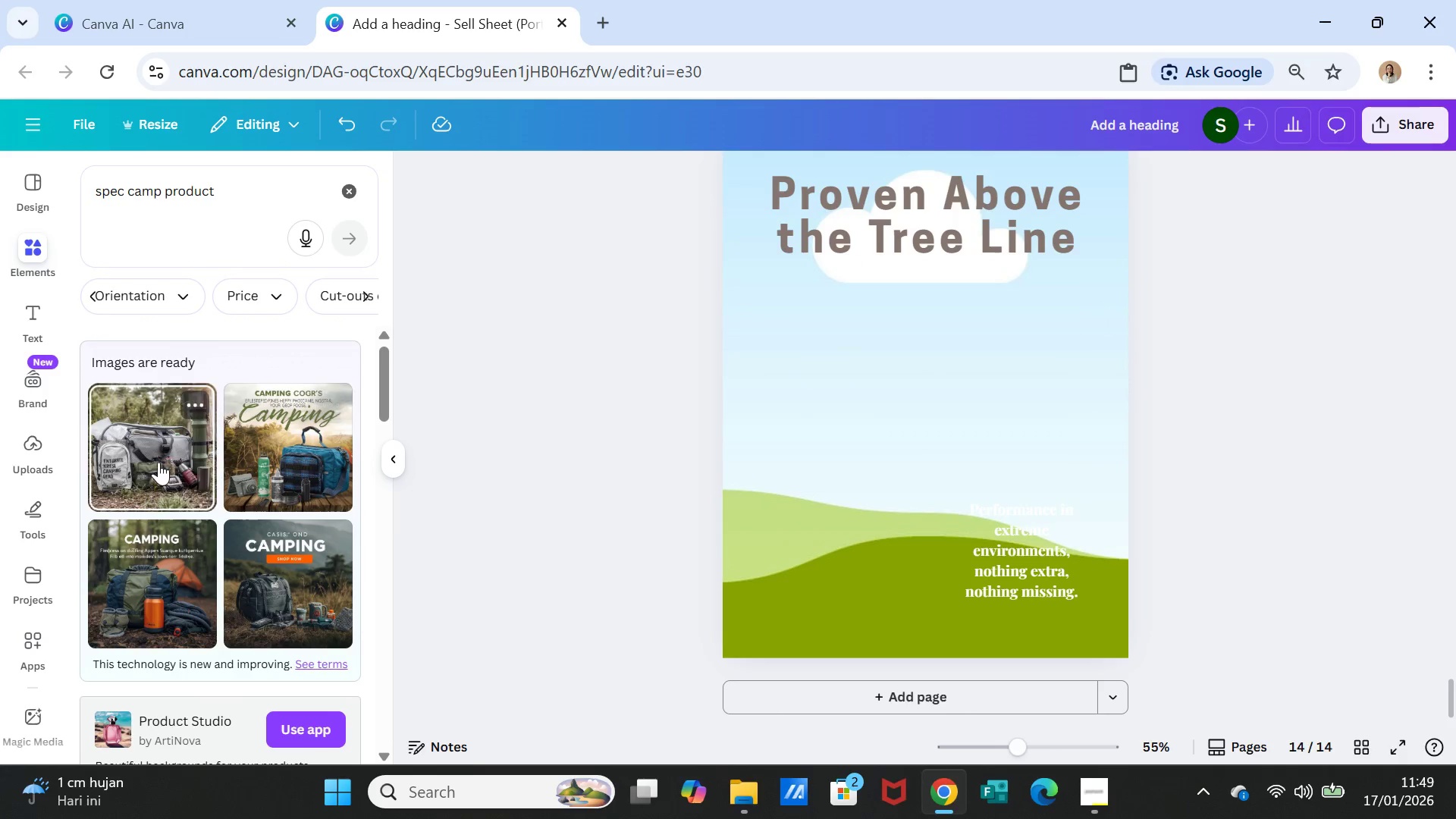 
left_click([155, 457])
 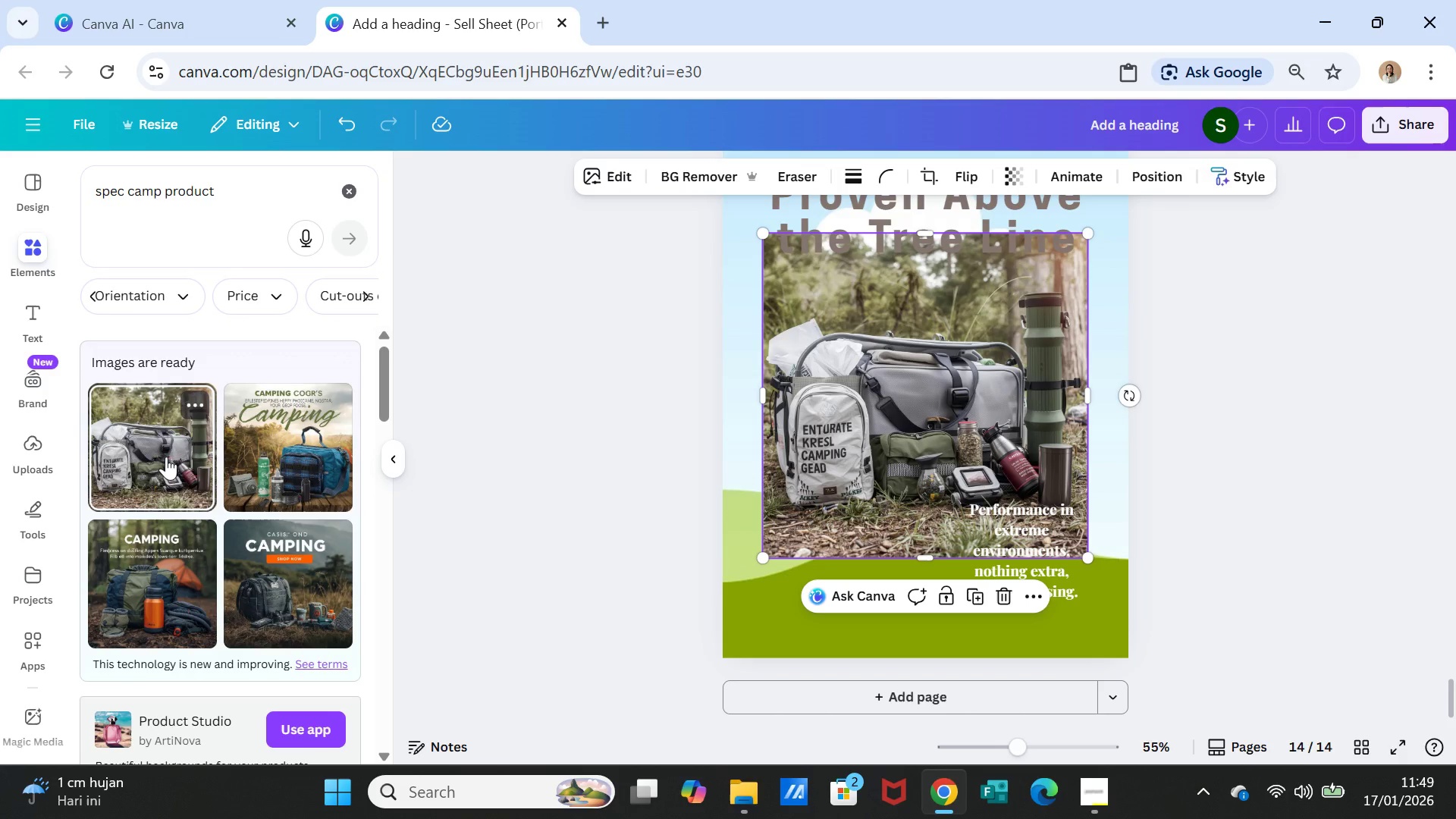 
key(Delete)
 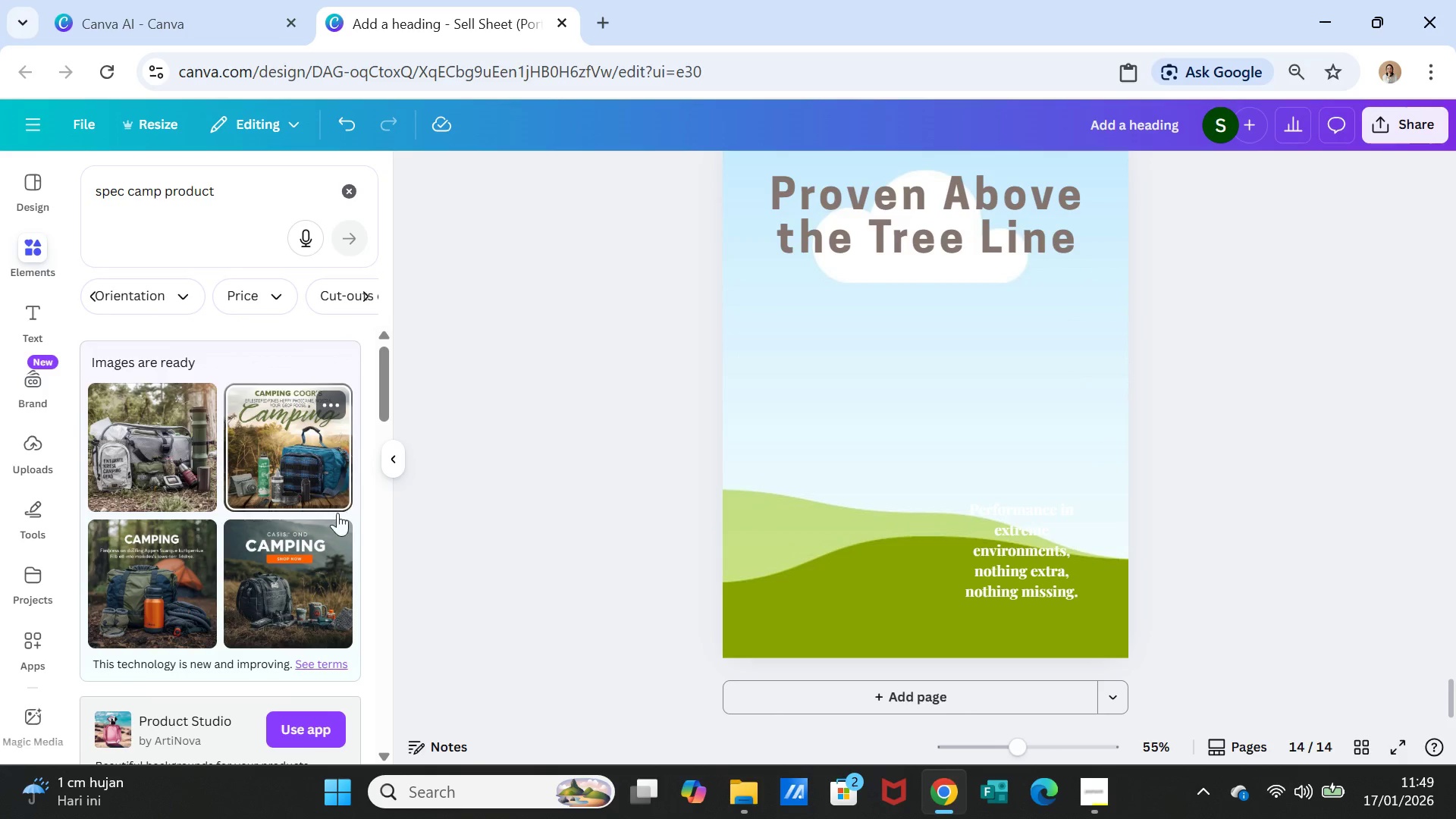 
scroll: coordinate [324, 548], scroll_direction: down, amount: 11.0
 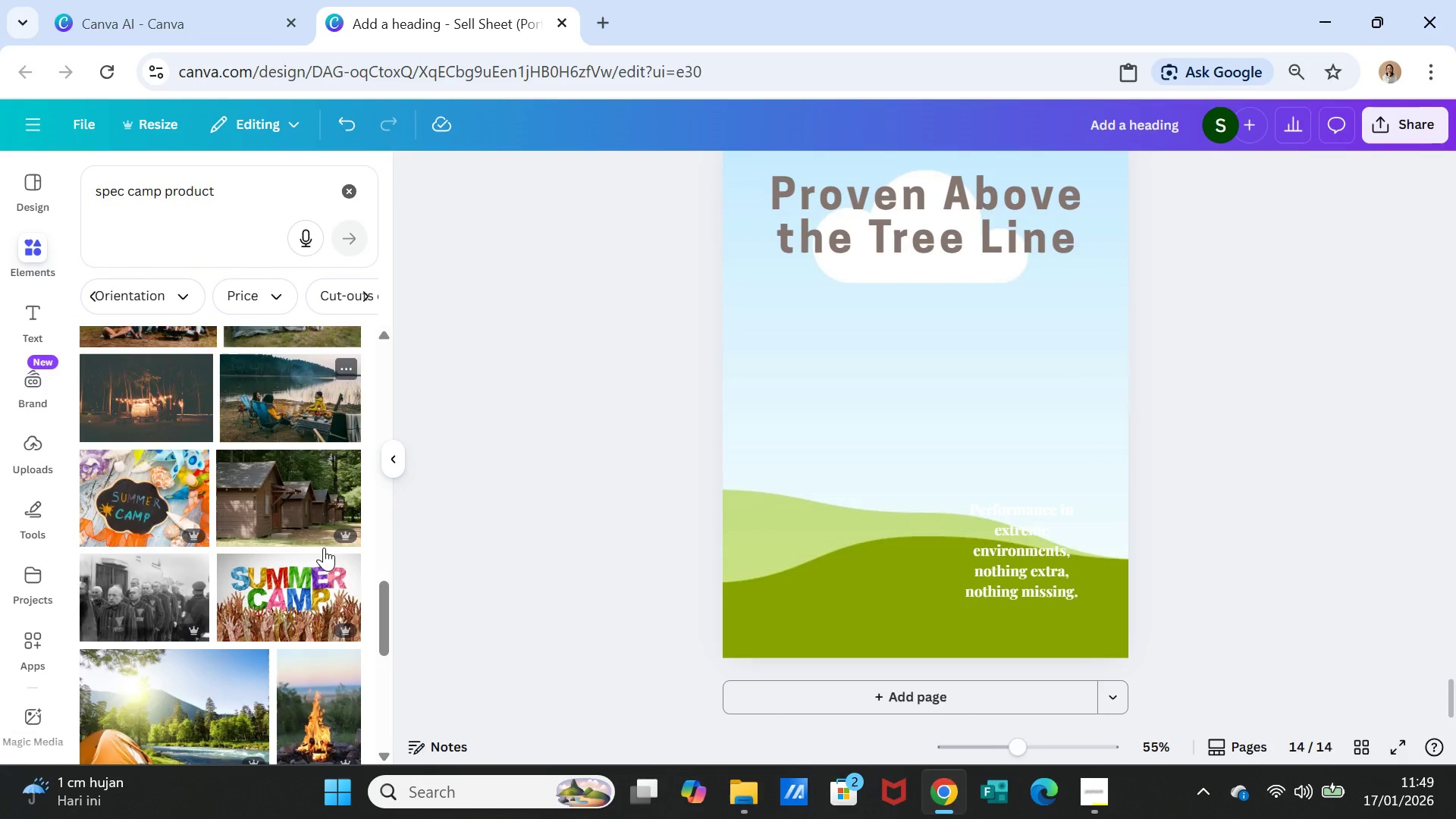 
scroll: coordinate [324, 541], scroll_direction: up, amount: 6.0
 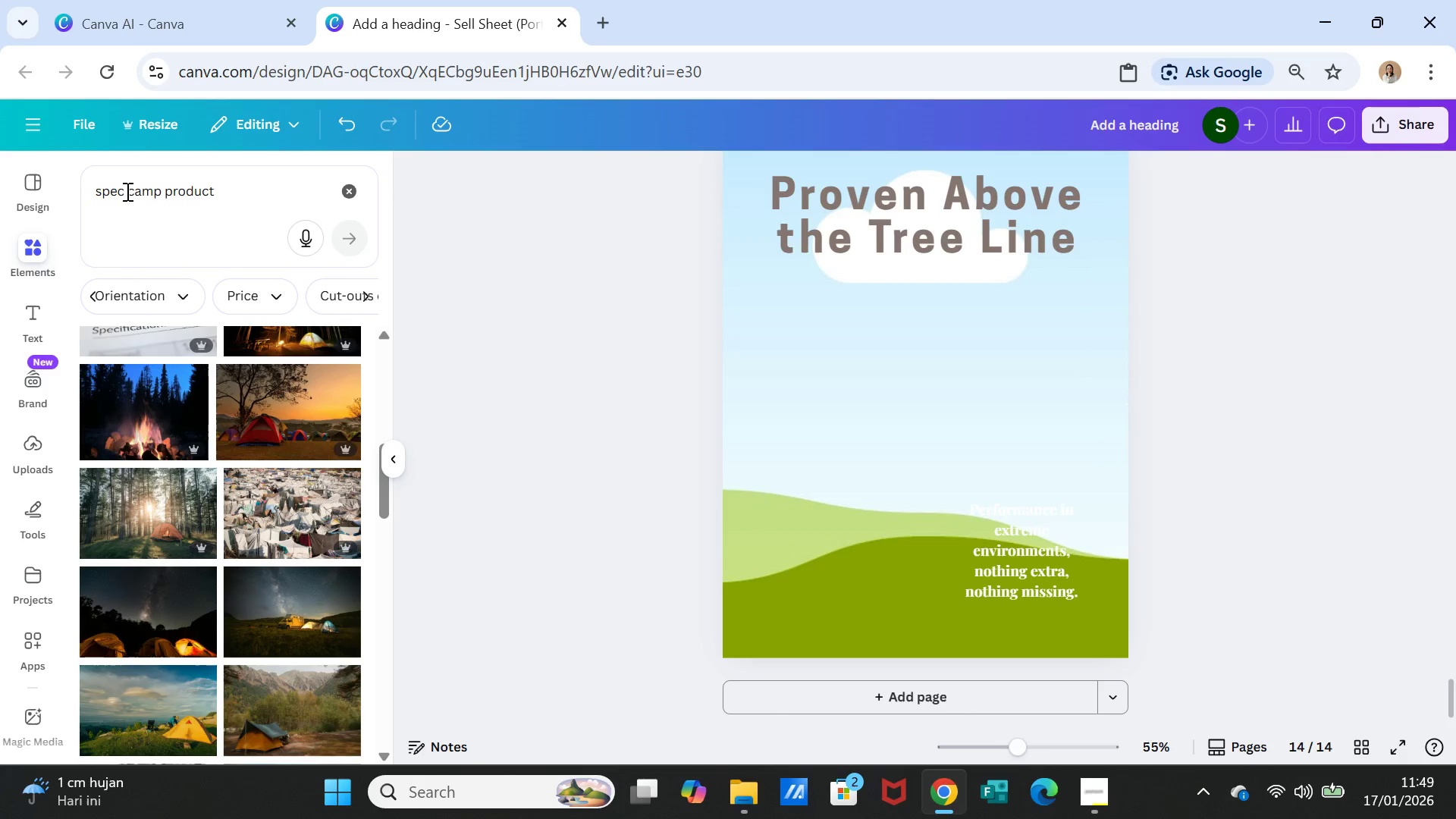 
left_click([124, 190])
 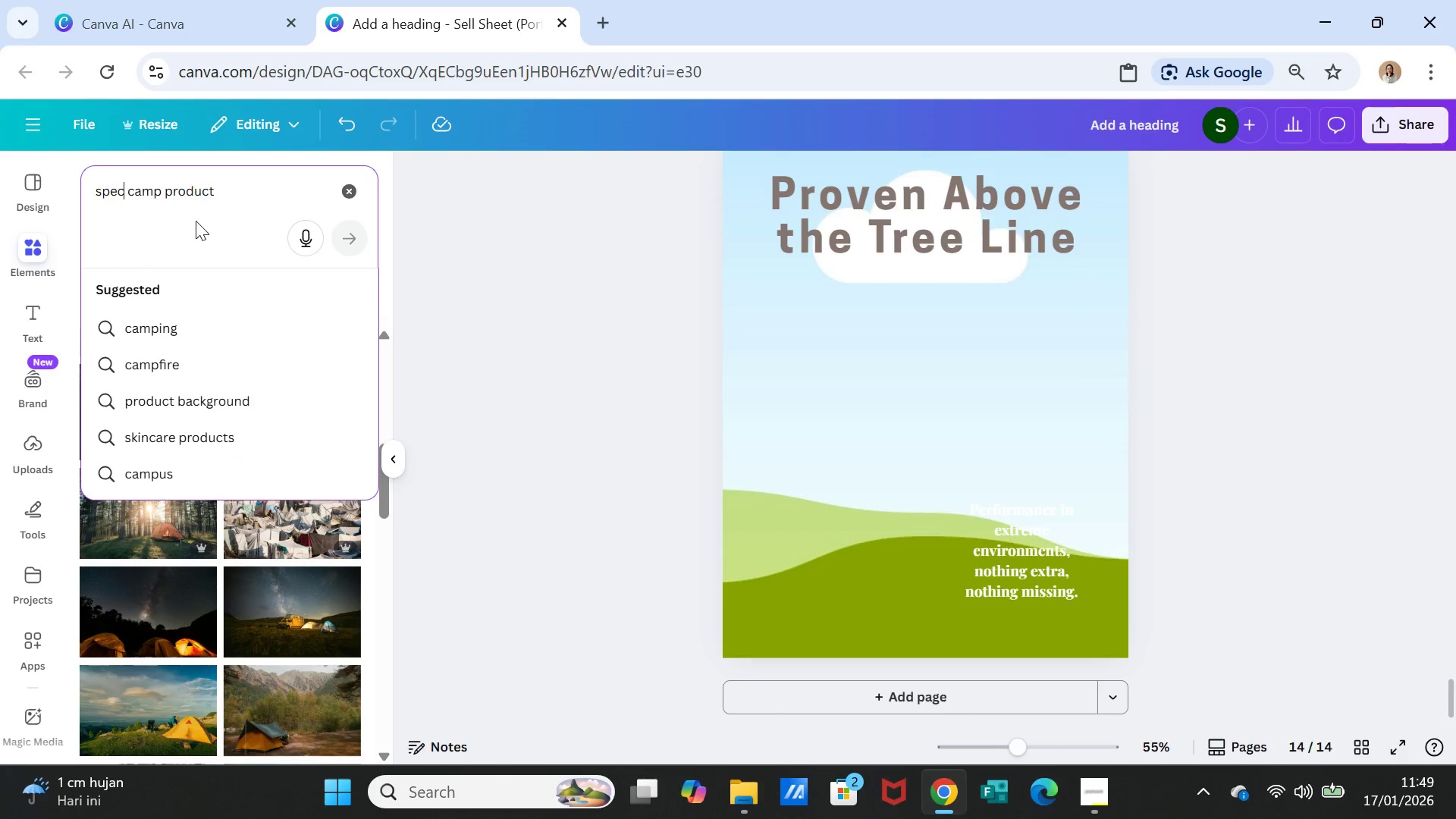 
type(ification)
 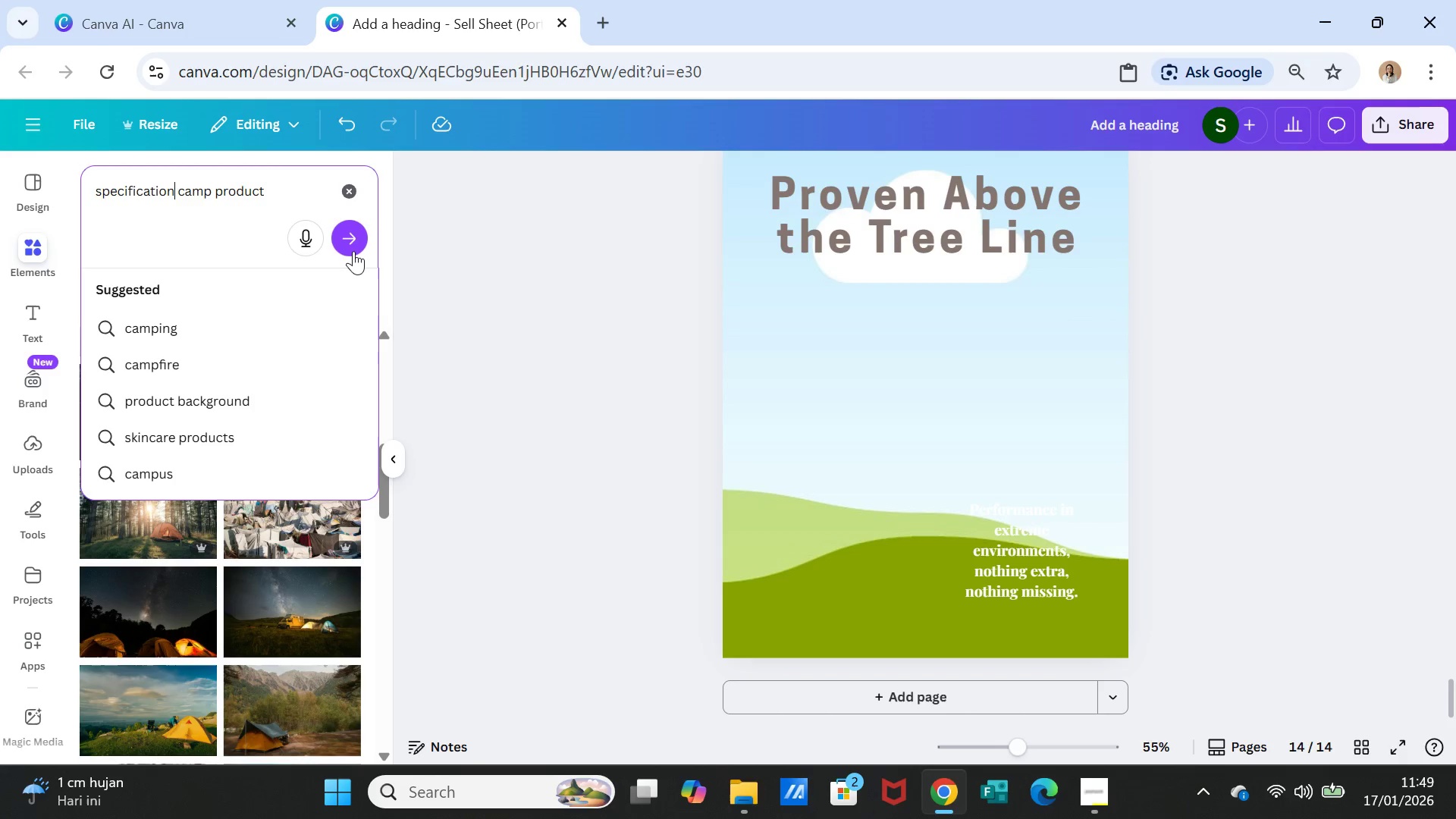 
left_click([353, 250])
 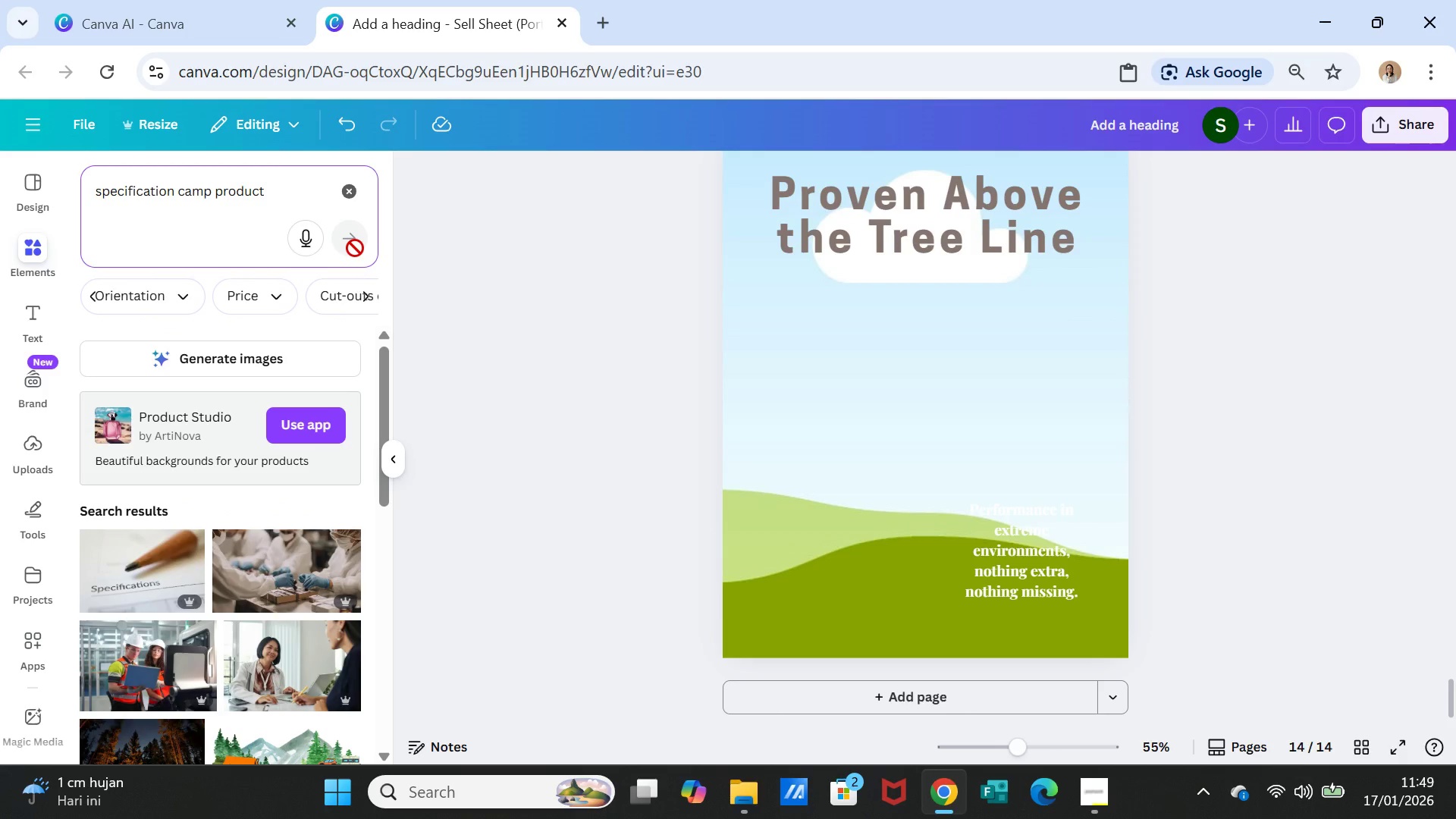 
wait(5.78)
 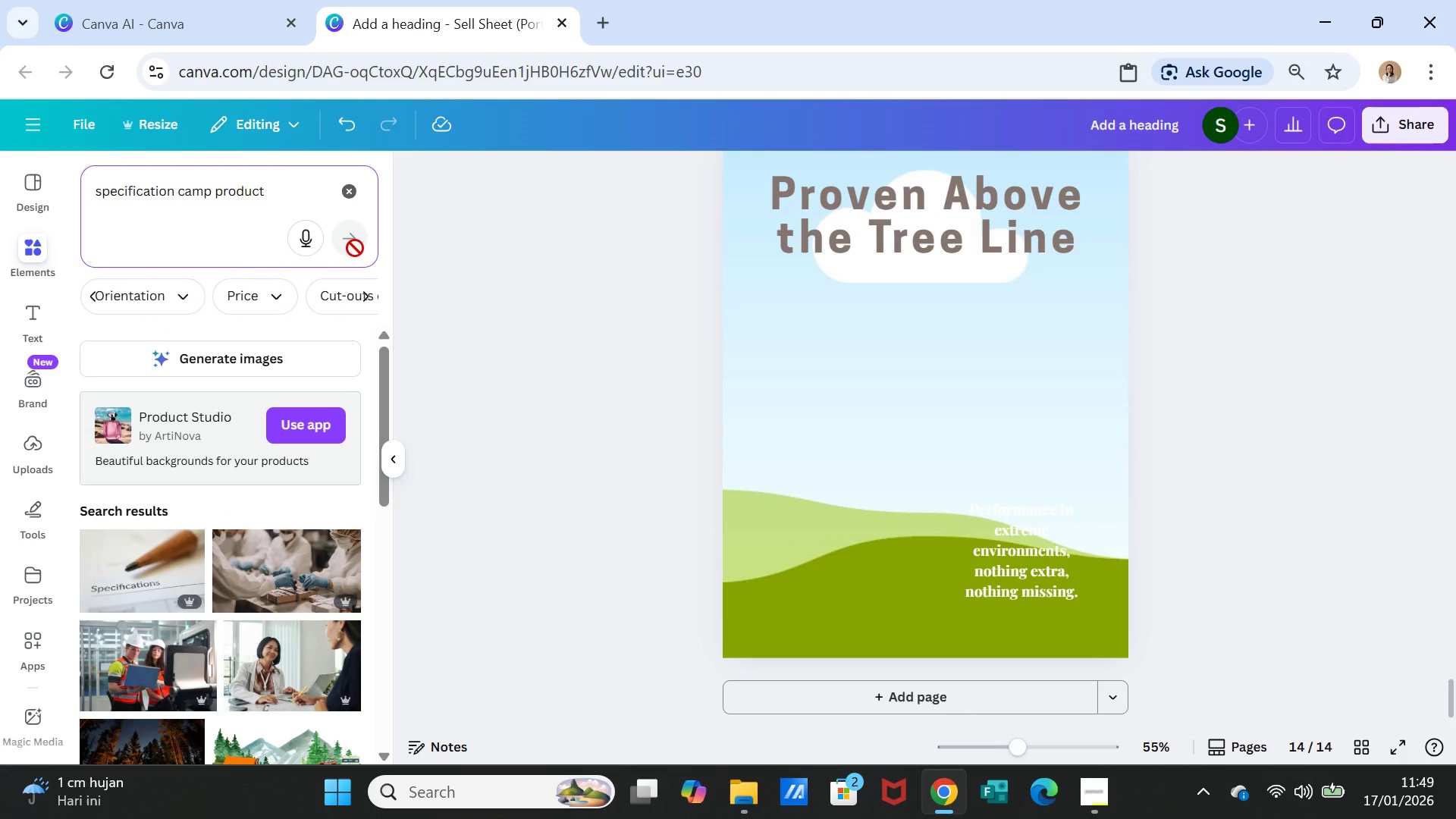 
scroll: coordinate [322, 599], scroll_direction: down, amount: 3.0
 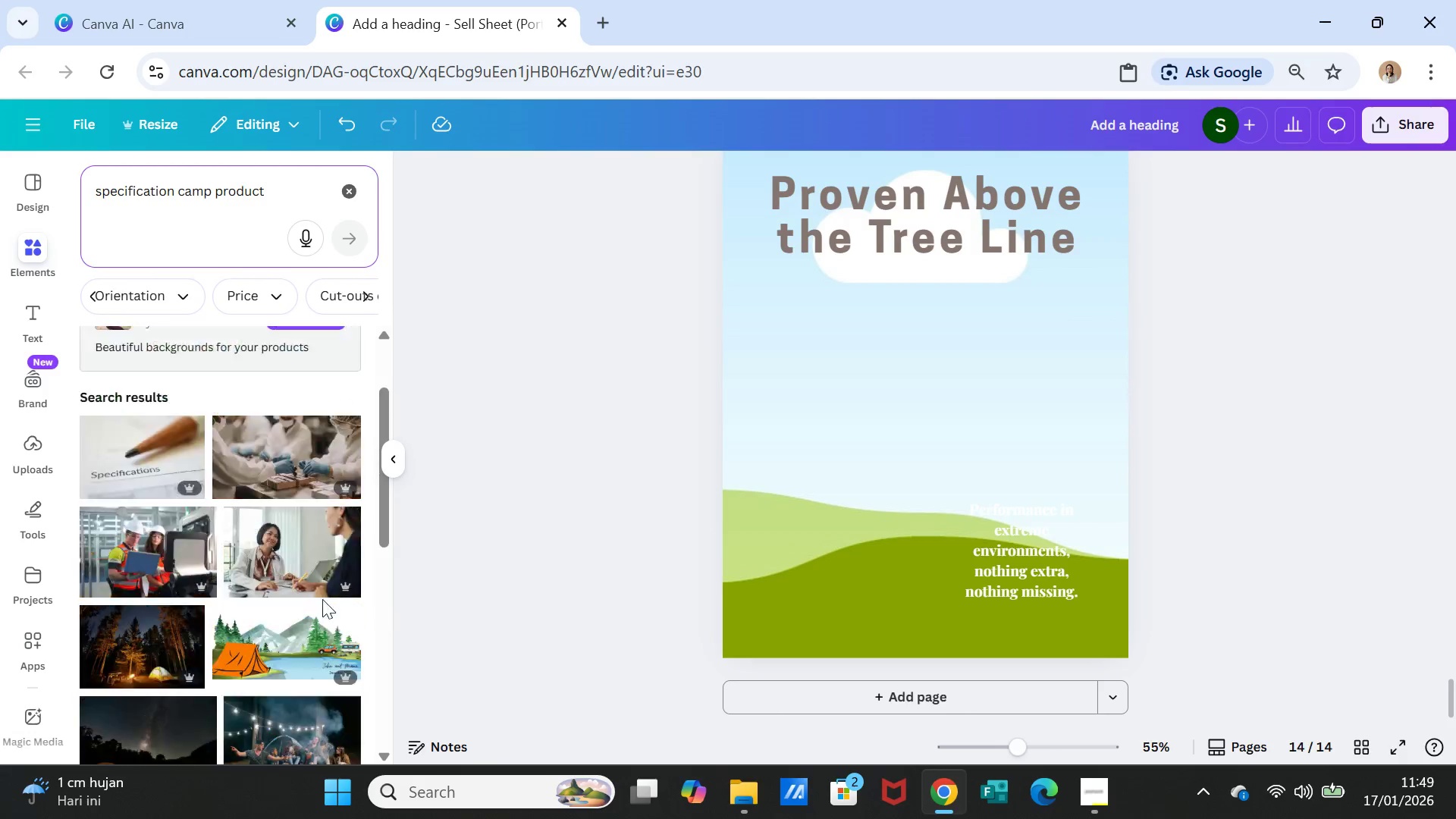 
scroll: coordinate [322, 599], scroll_direction: up, amount: 6.0
 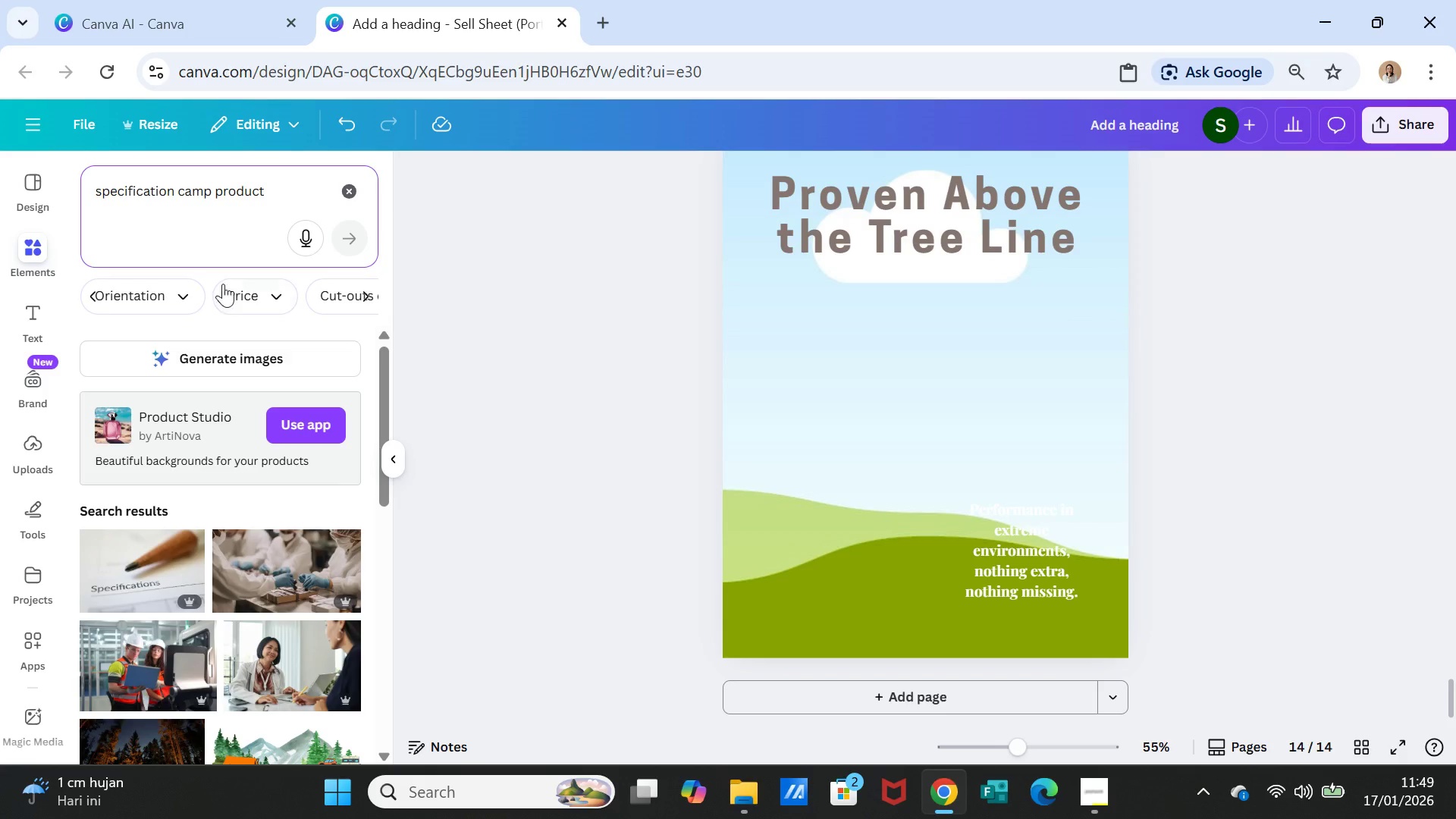 
left_click([253, 284])
 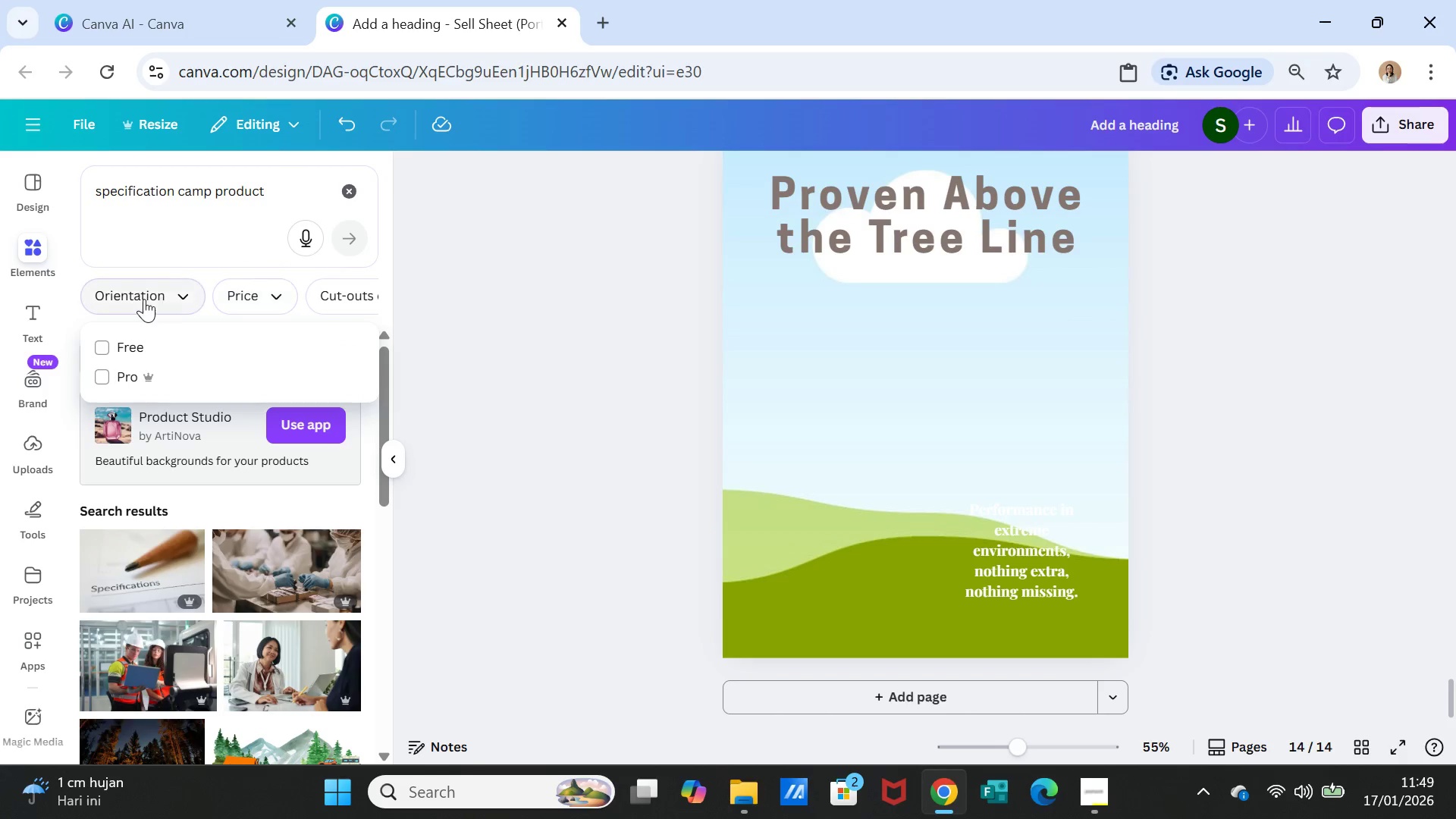 
left_click([143, 299])
 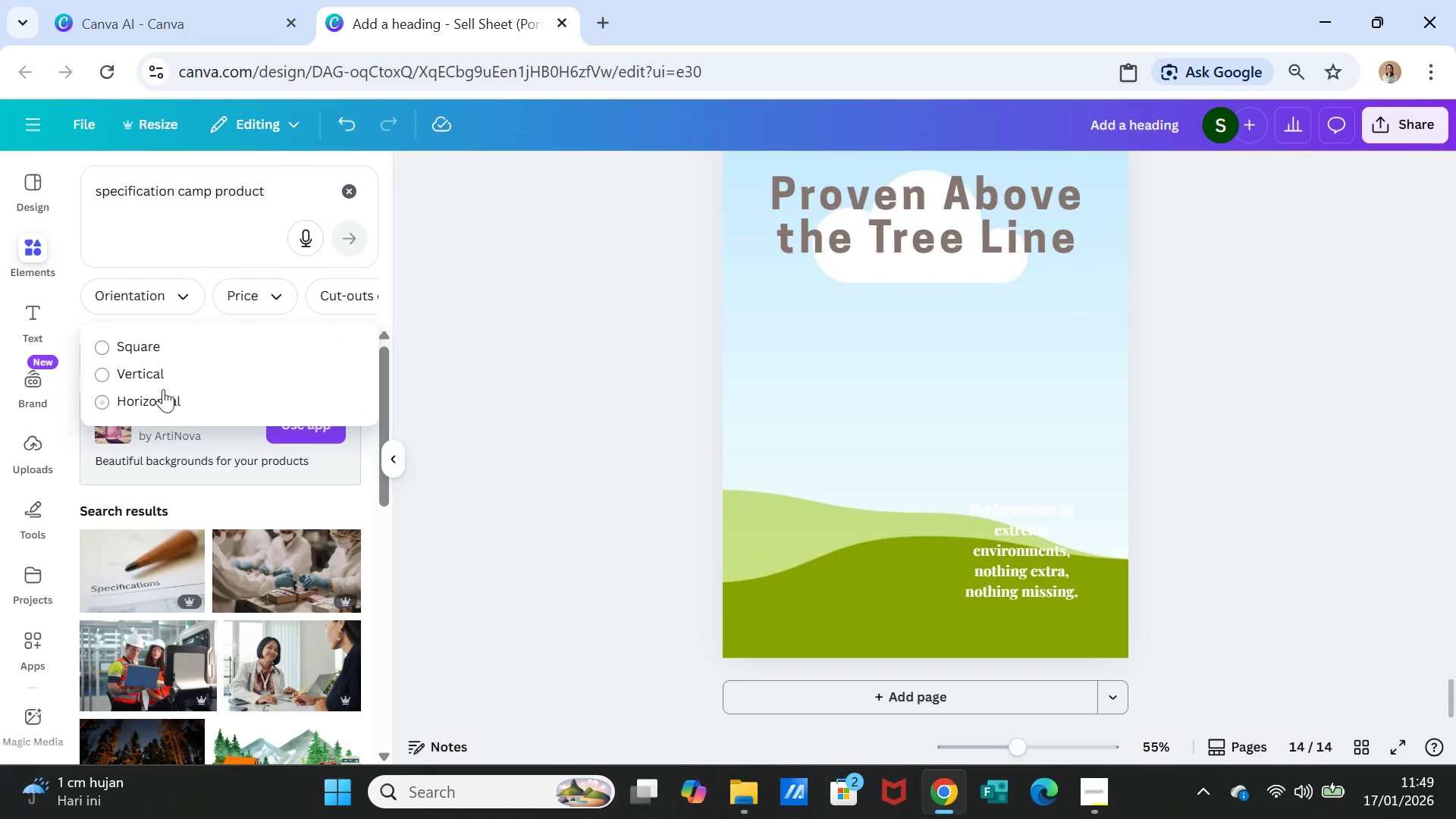 
left_click([137, 342])
 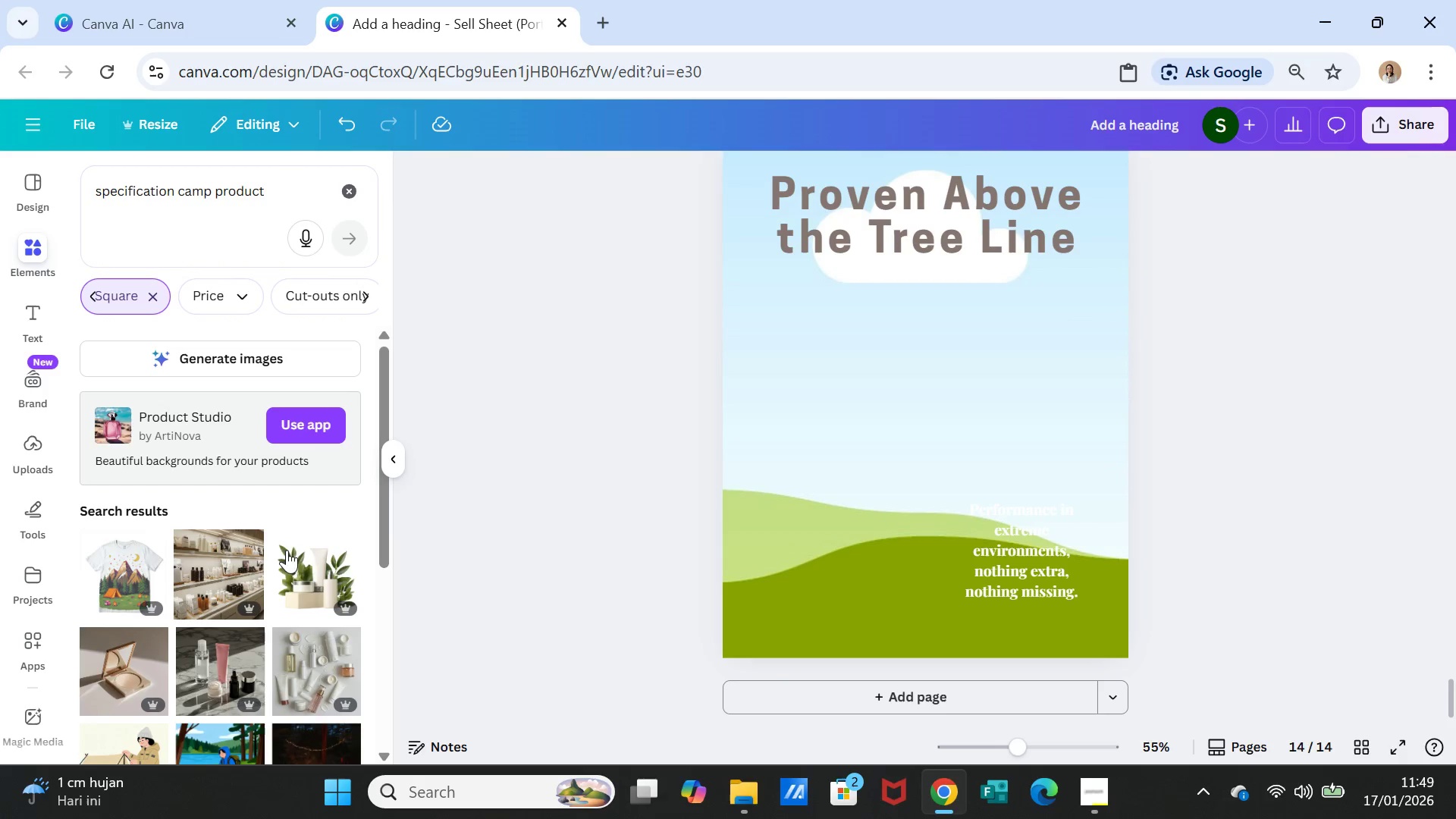 
scroll: coordinate [269, 602], scroll_direction: down, amount: 3.0
 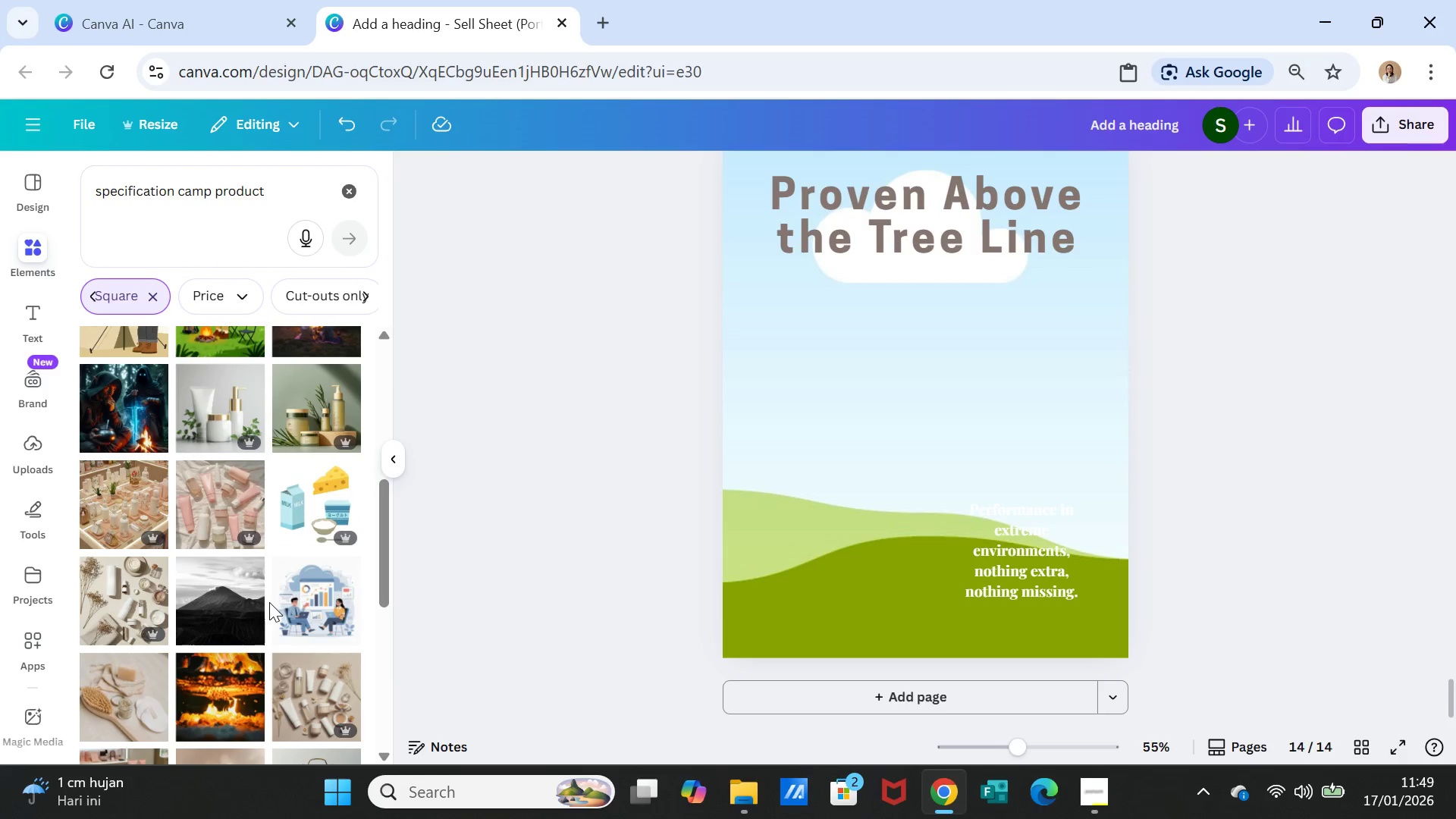 
scroll: coordinate [260, 585], scroll_direction: up, amount: 8.0
 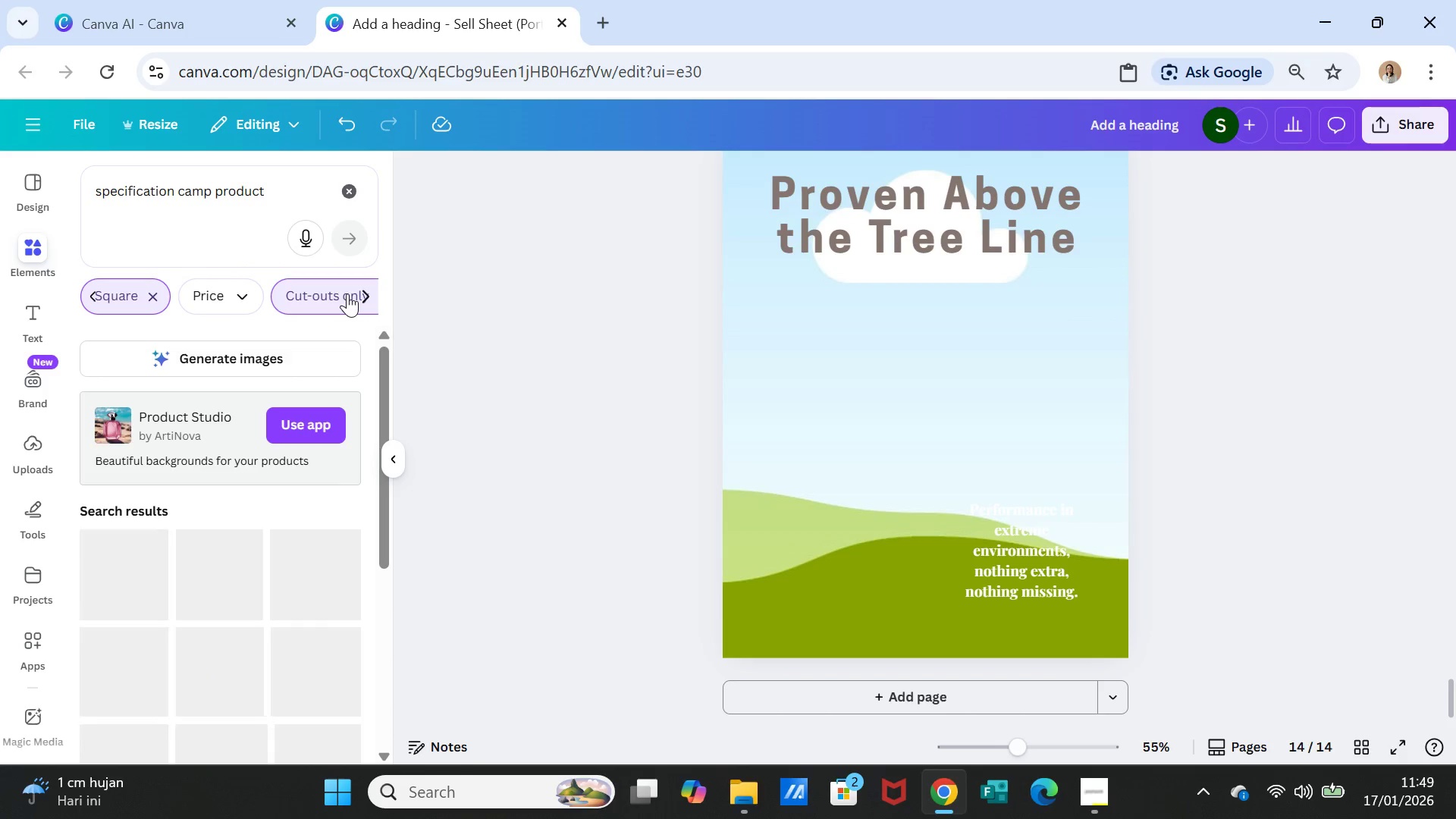 
wait(5.18)
 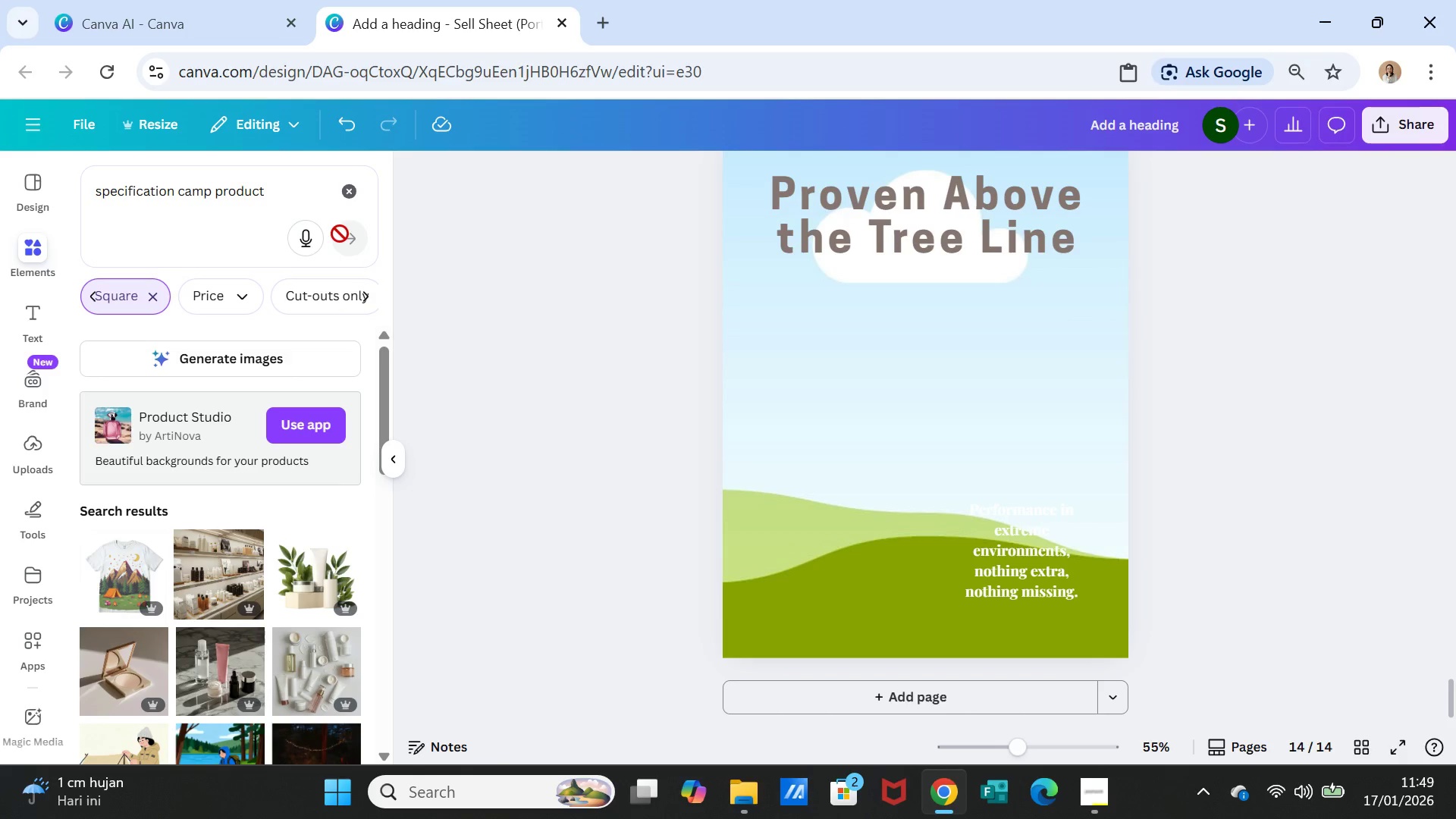 
scroll: coordinate [266, 407], scroll_direction: down, amount: 2.0
 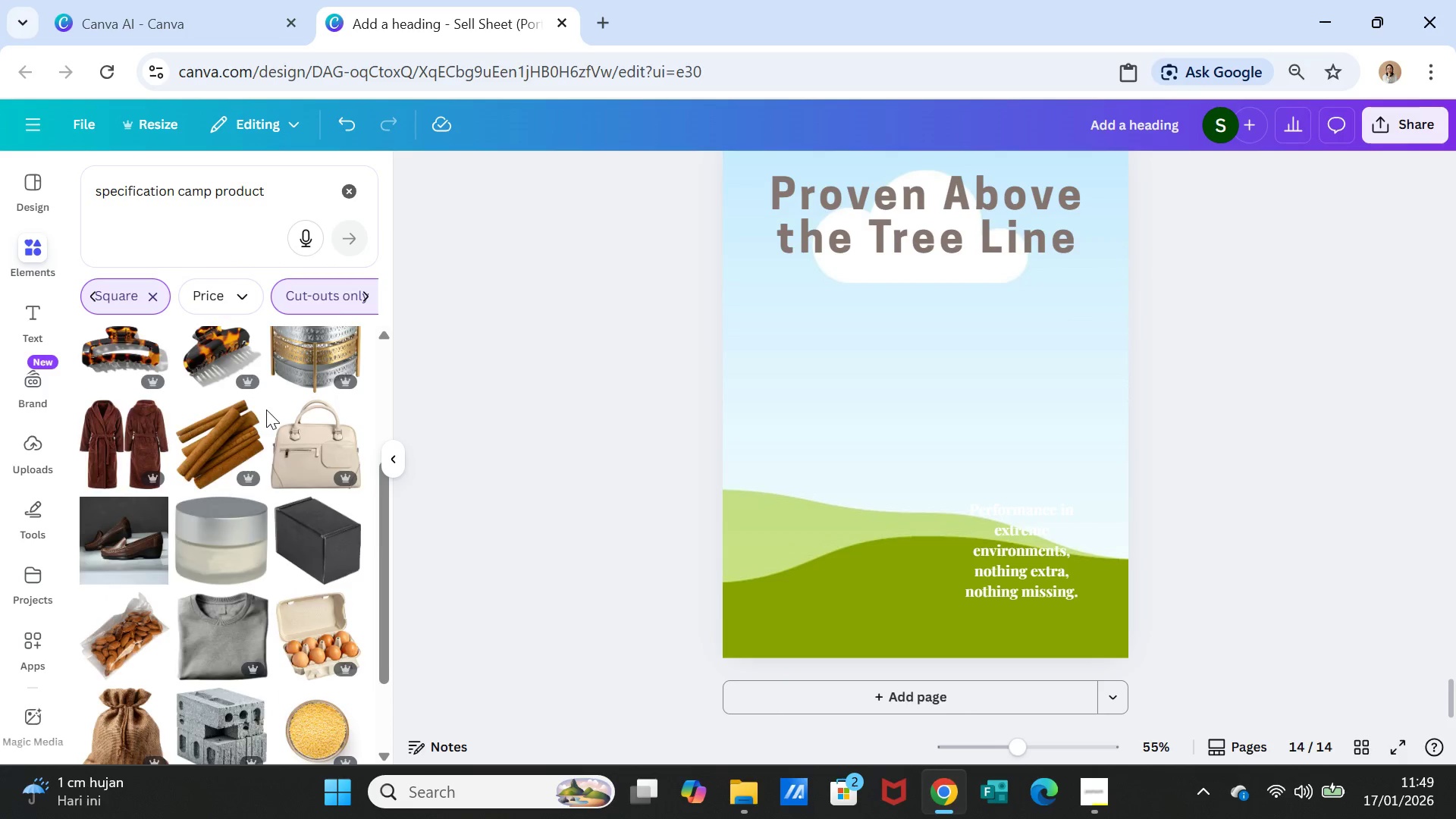 
scroll: coordinate [260, 394], scroll_direction: up, amount: 8.0
 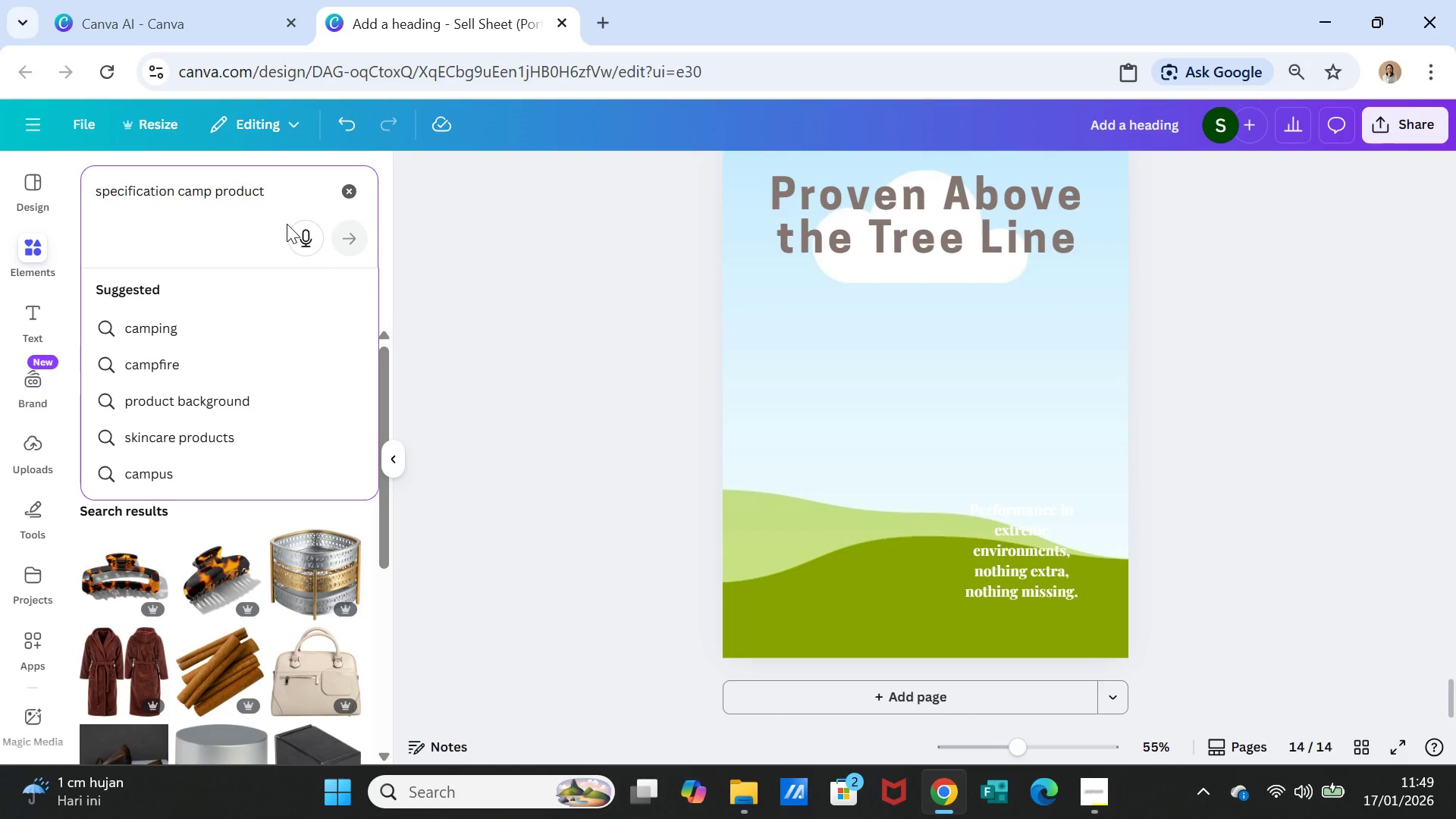 
type(gear )
 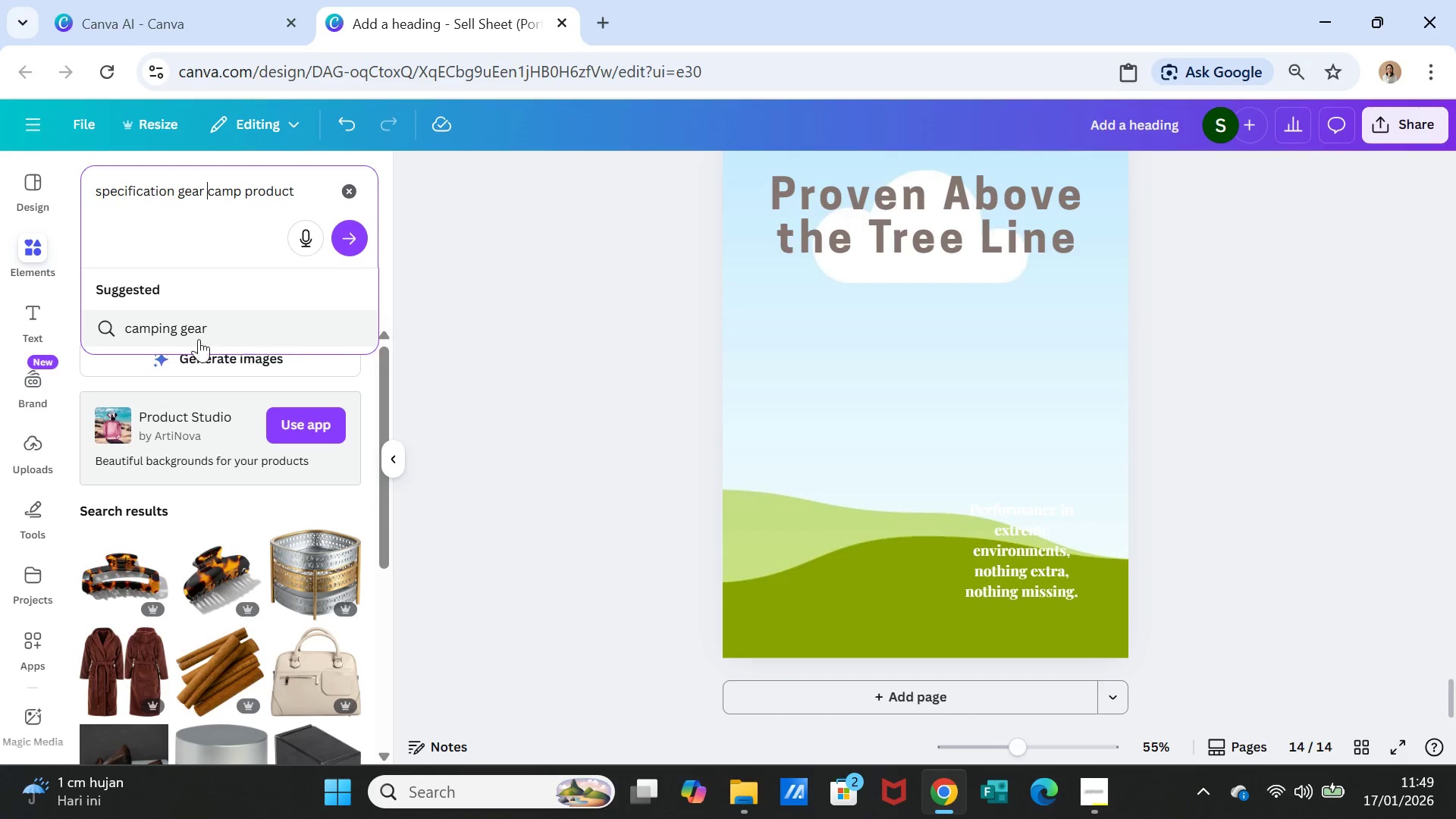 
left_click([185, 335])
 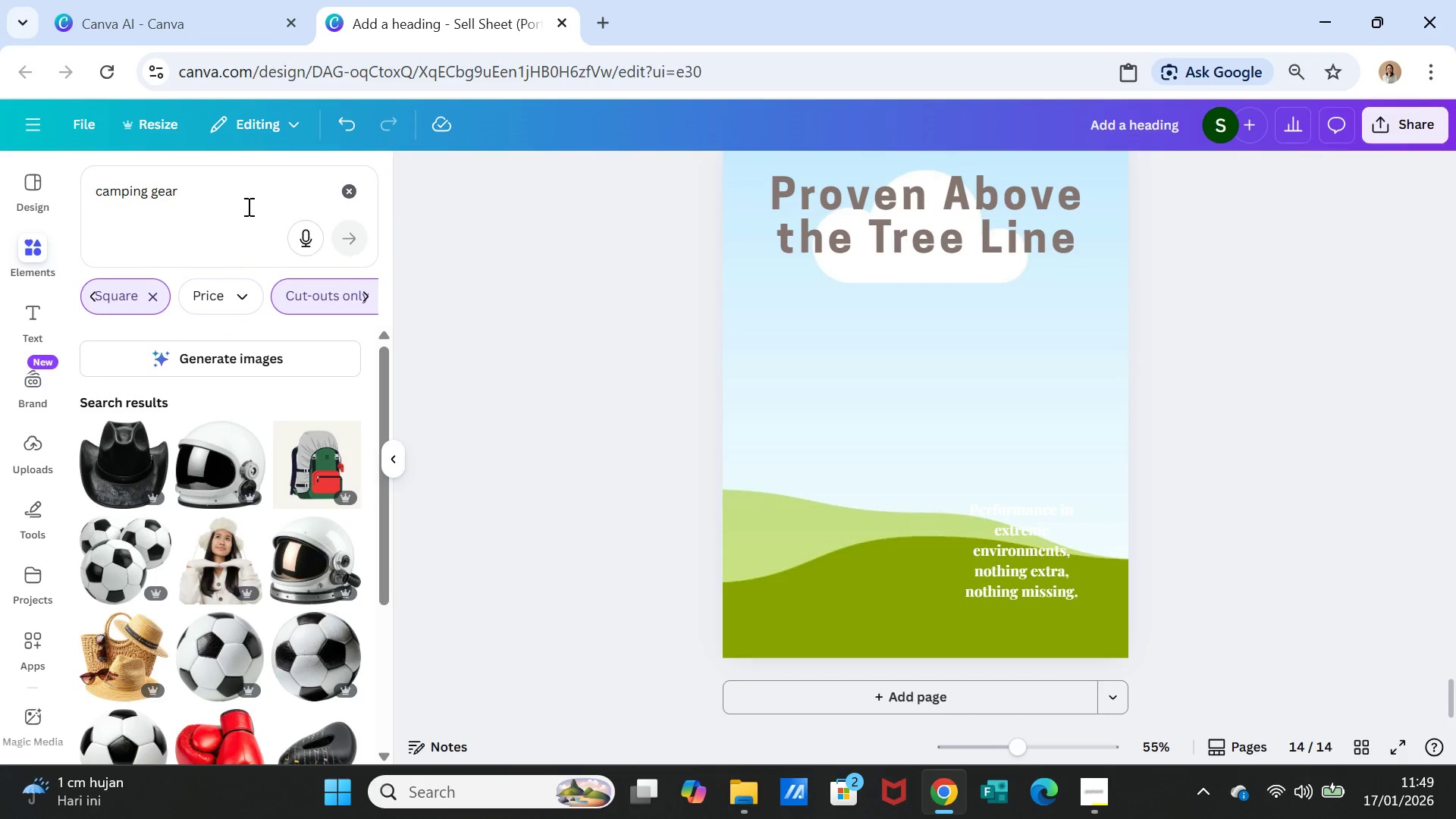 
scroll: coordinate [277, 428], scroll_direction: down, amount: 10.0
 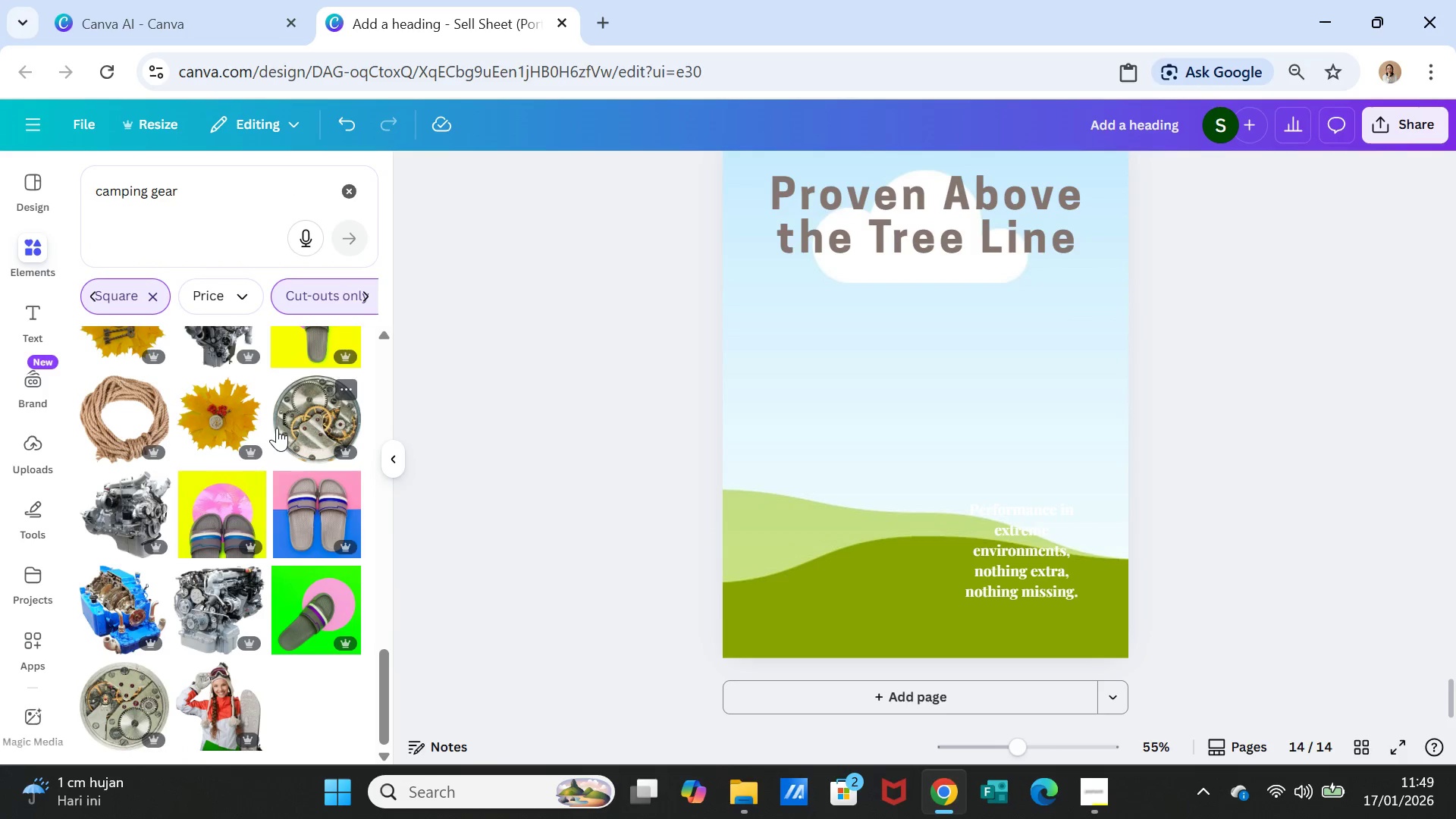 
scroll: coordinate [283, 435], scroll_direction: up, amount: 16.0
 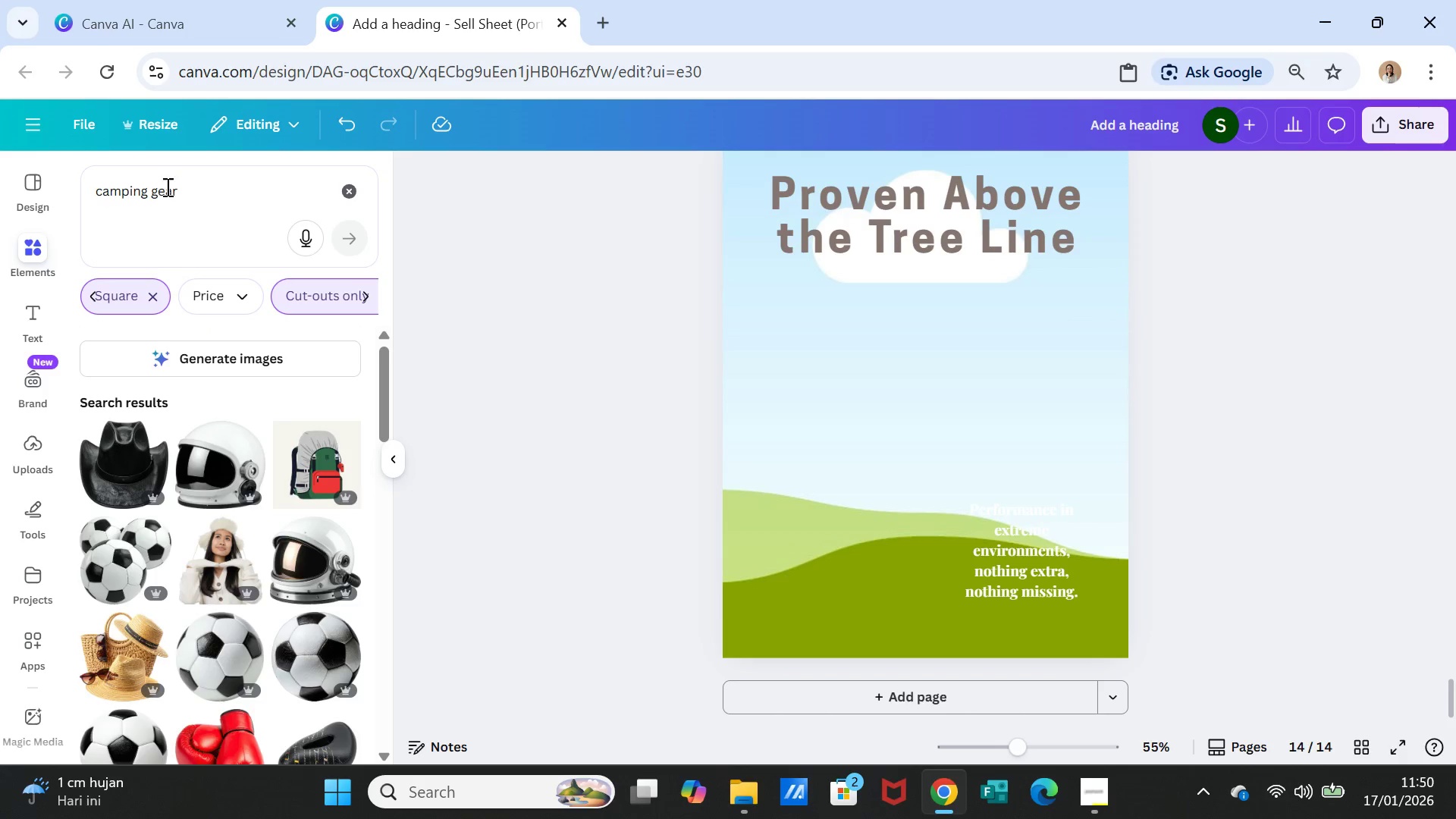 
left_click([183, 193])
 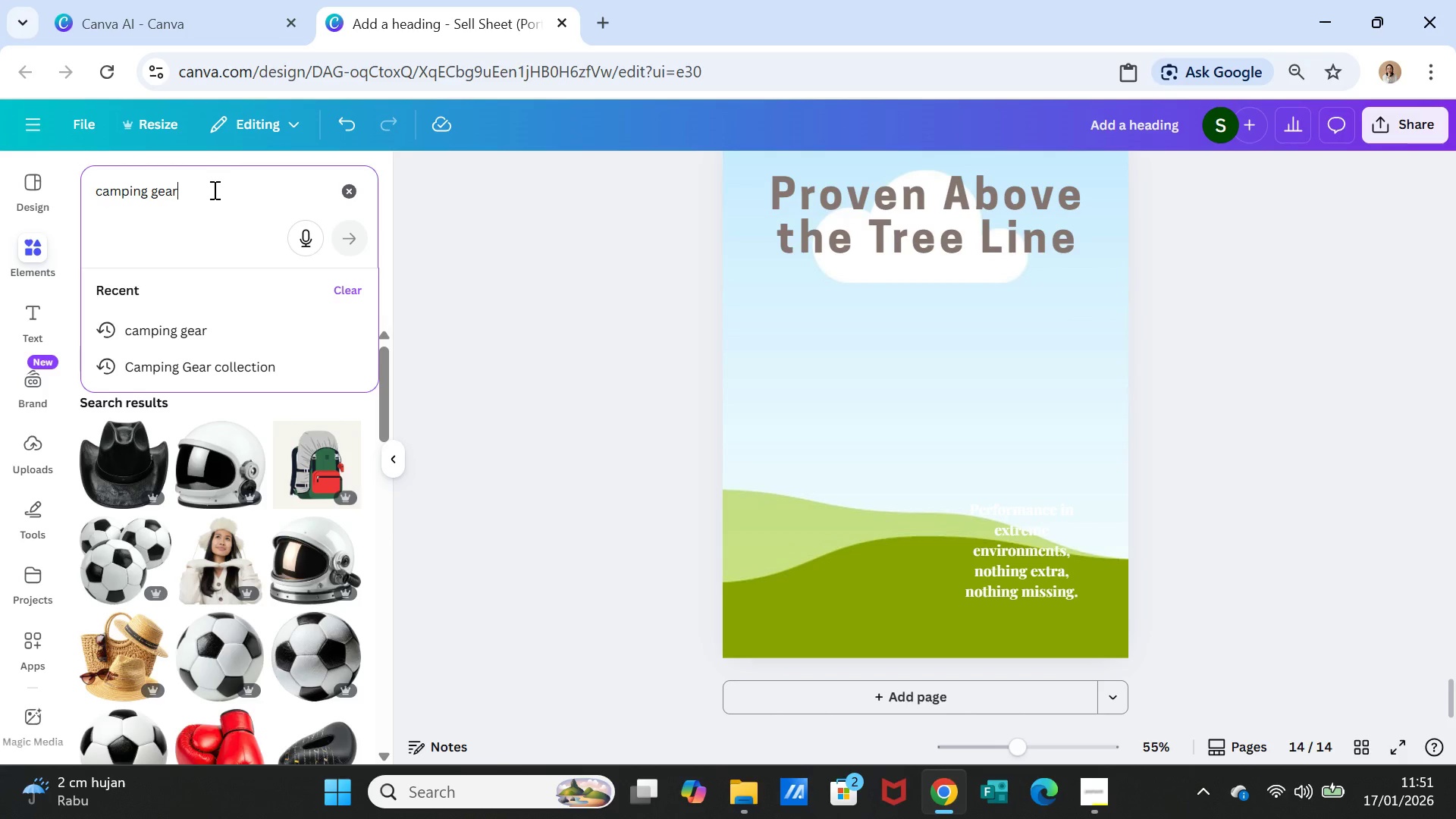 
wait(78.11)
 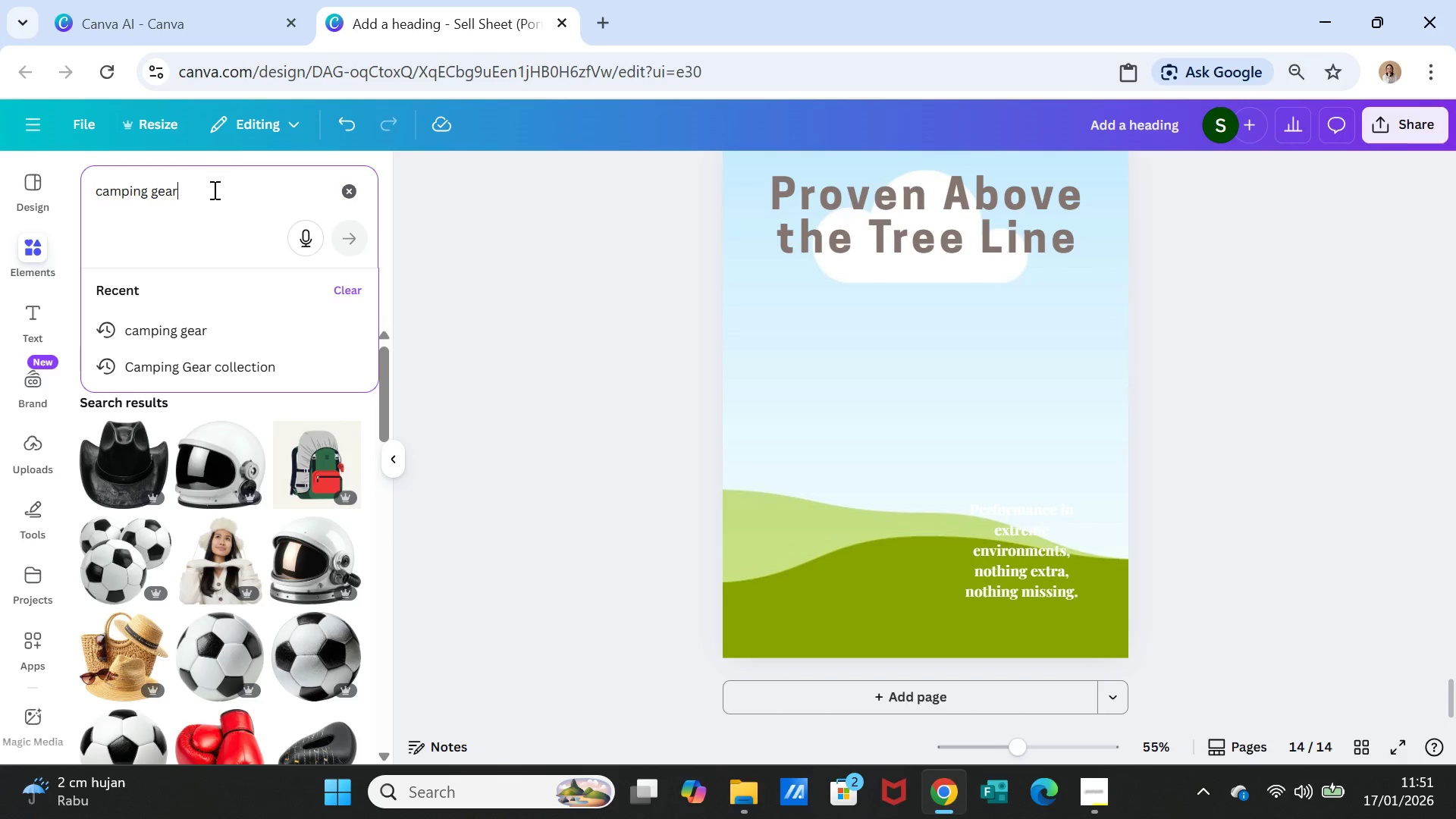 
left_click([149, 13])
 